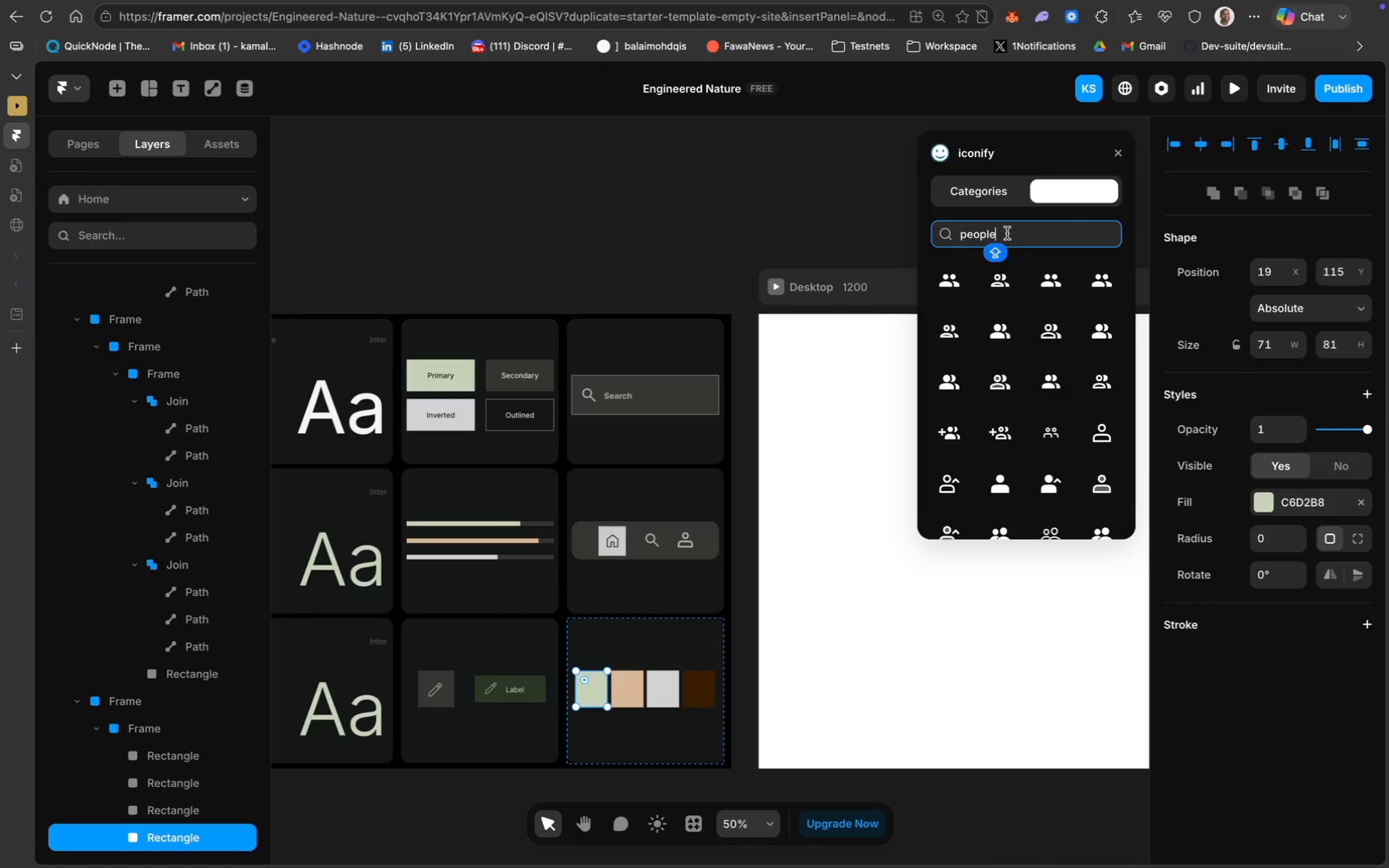 
key(Meta+A)
 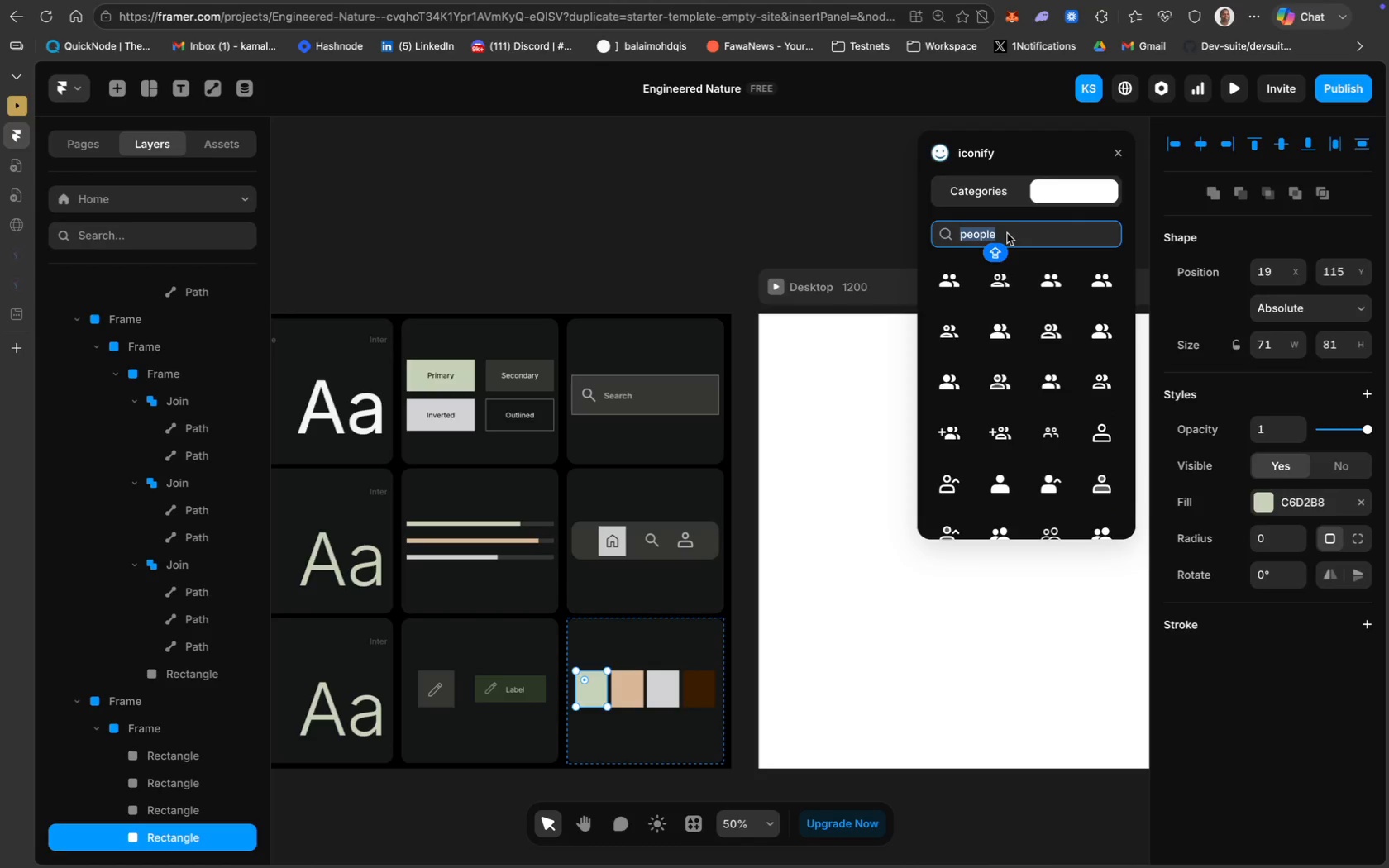 
type(Design)
 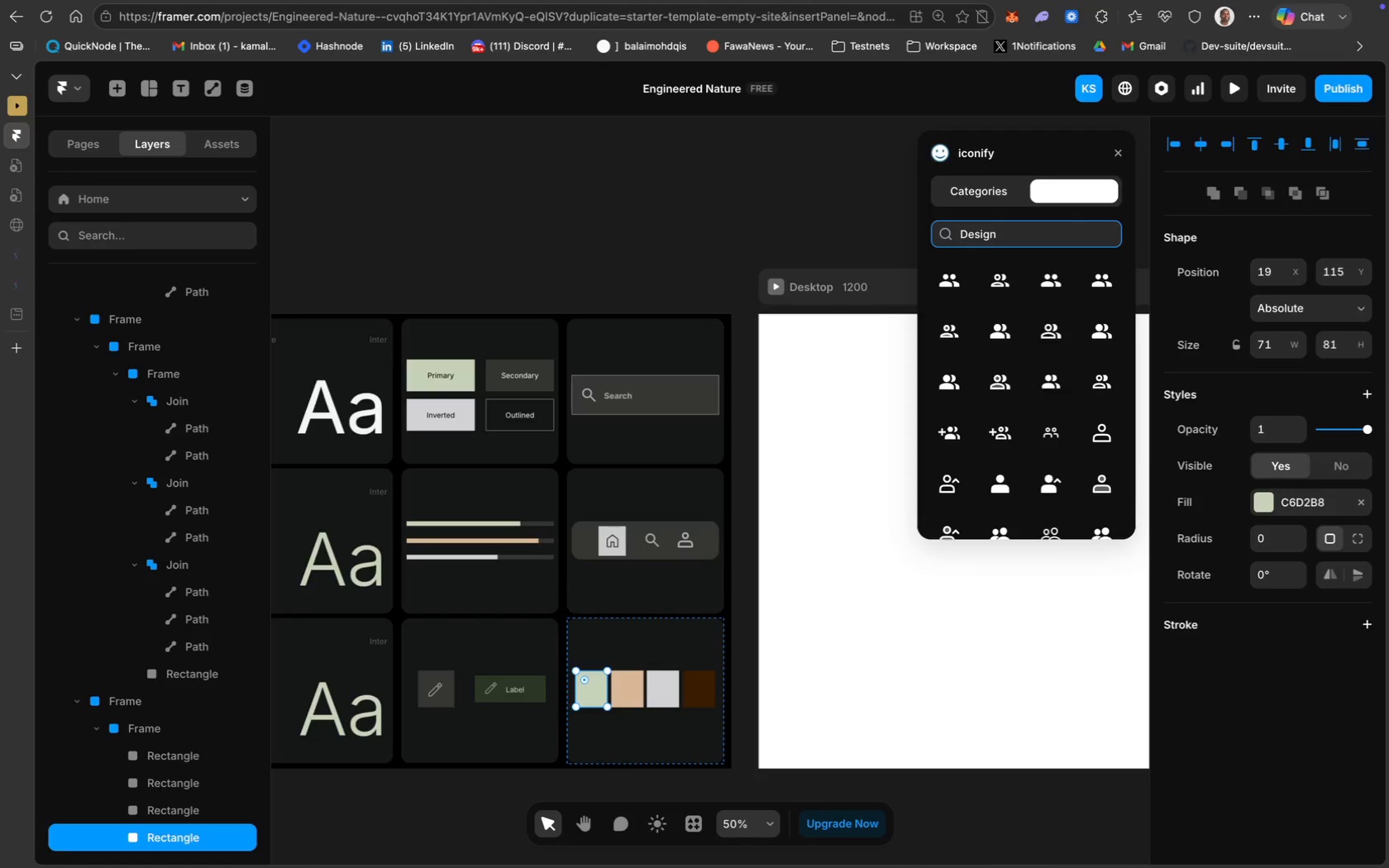 
key(Enter)
 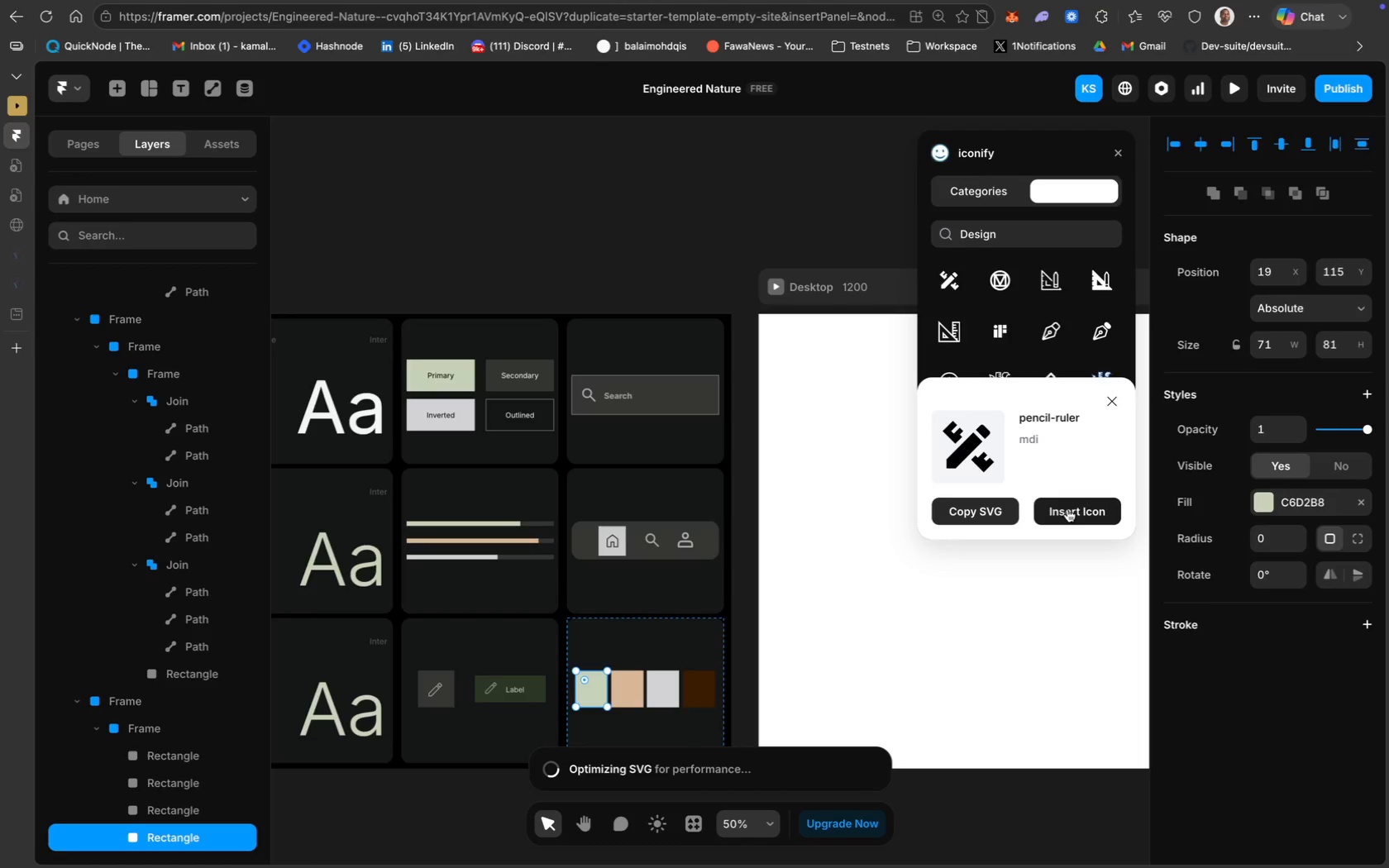 
wait(5.26)
 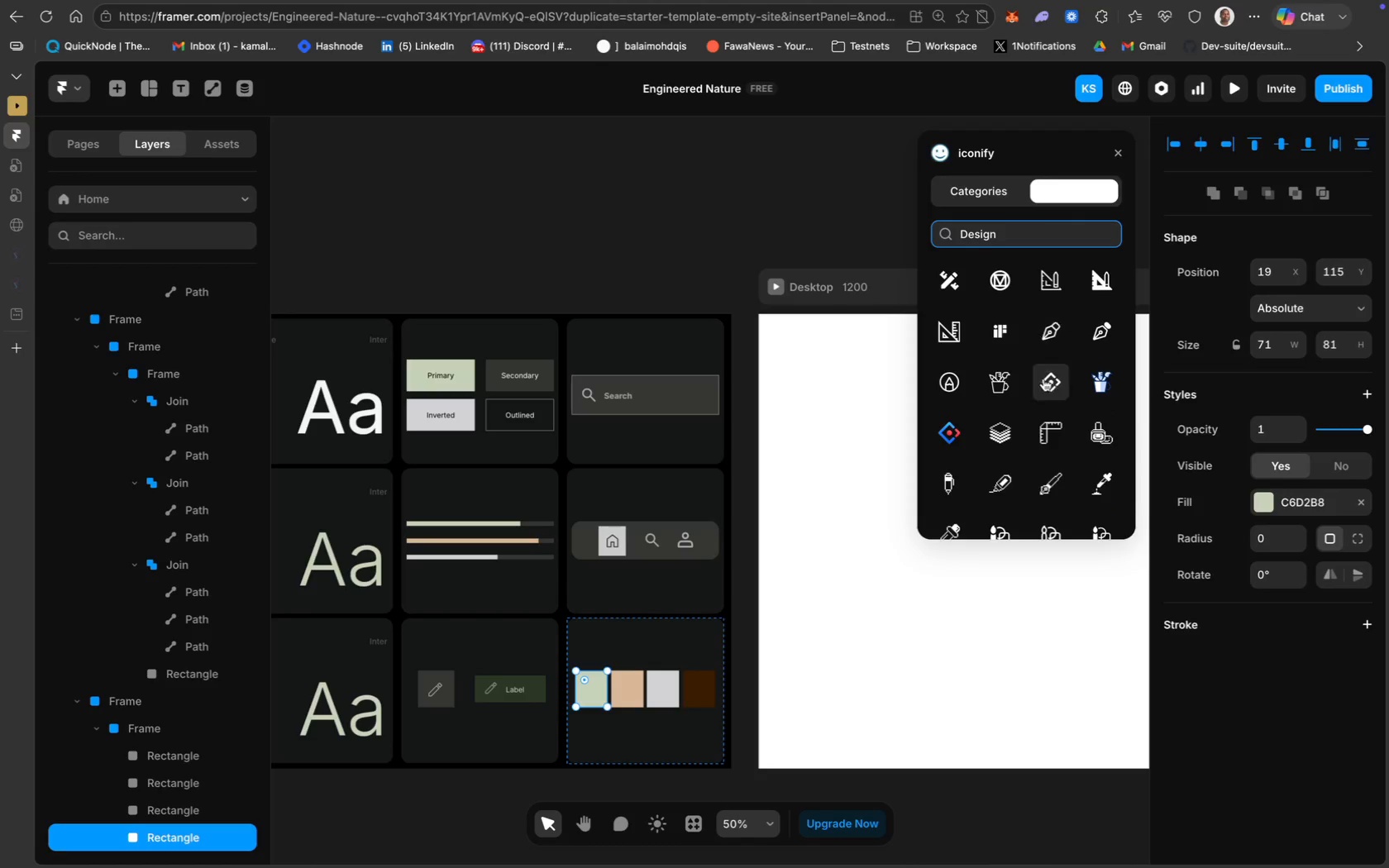 
key(CapsLock)
 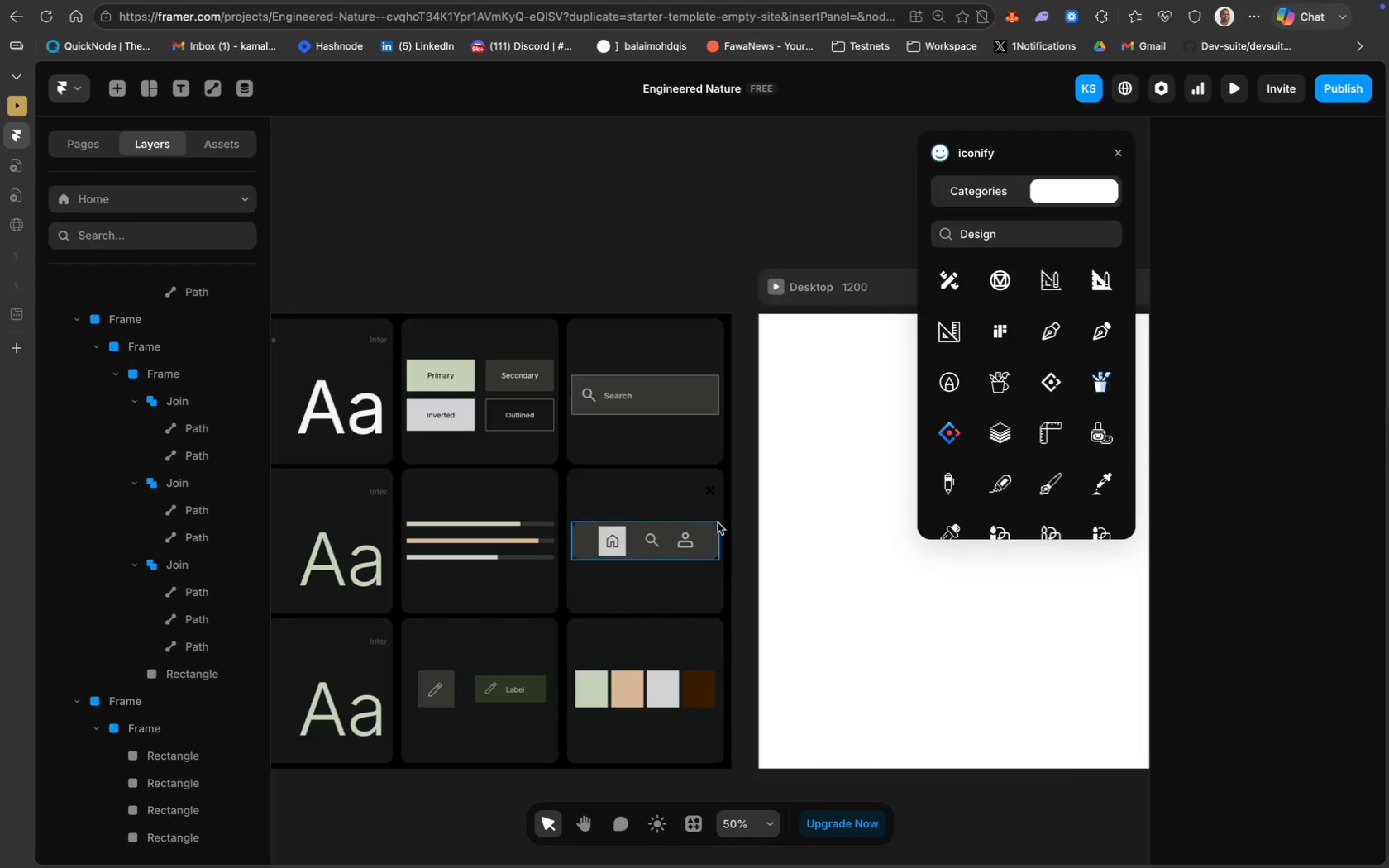 
wait(6.93)
 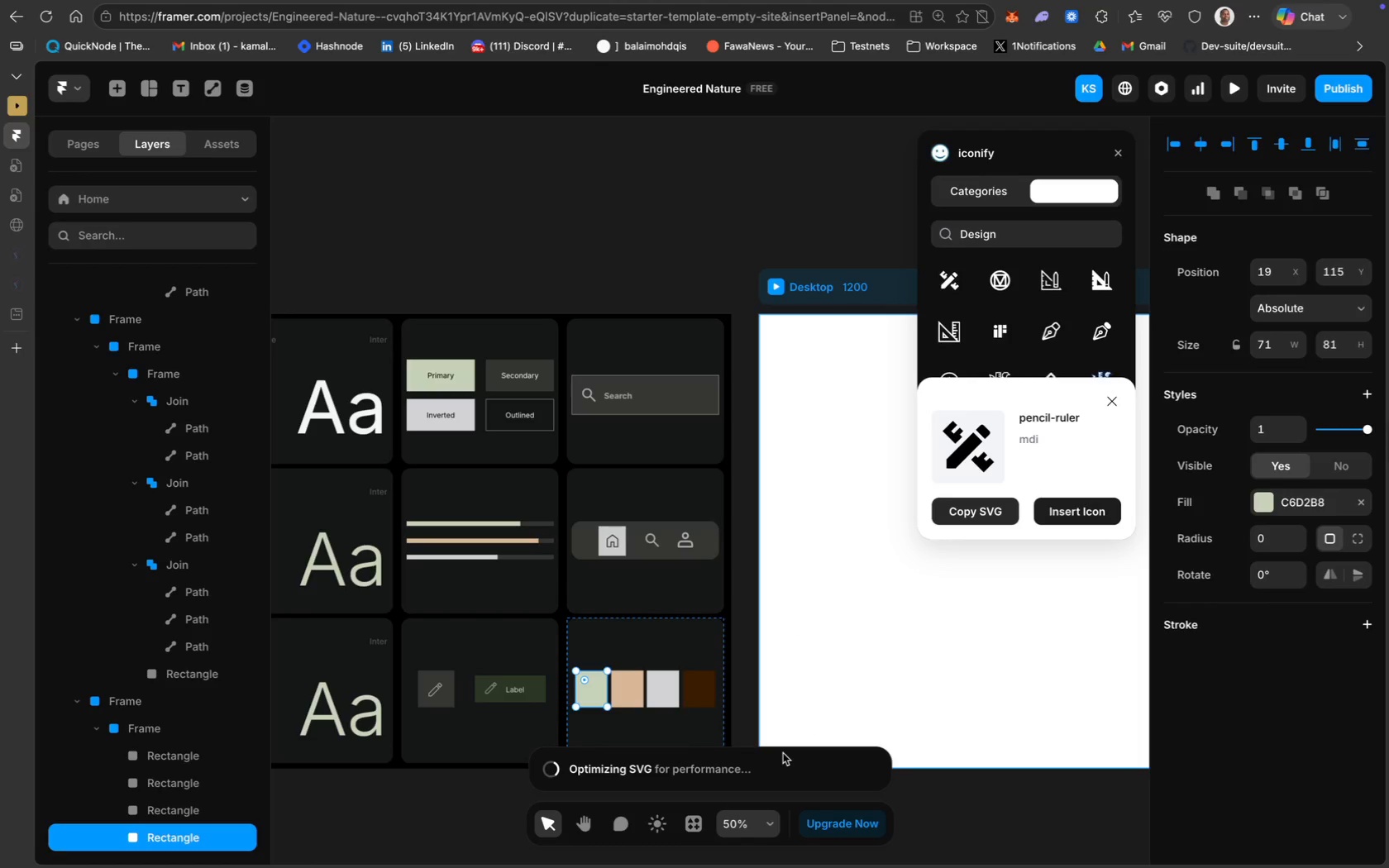 
left_click_drag(start_coordinate=[709, 492], to_coordinate=[602, 673])
 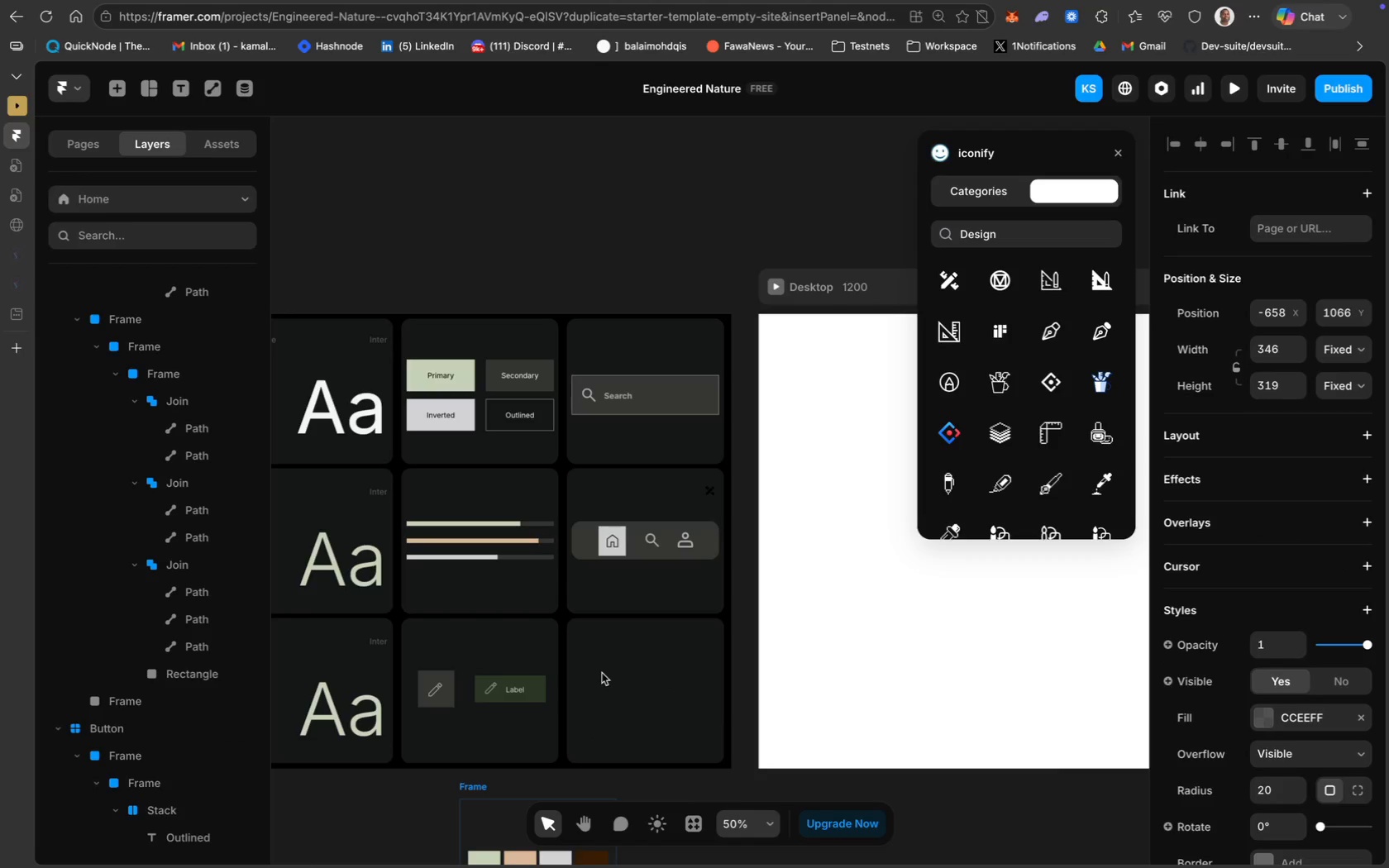 
key(Meta+Z)
 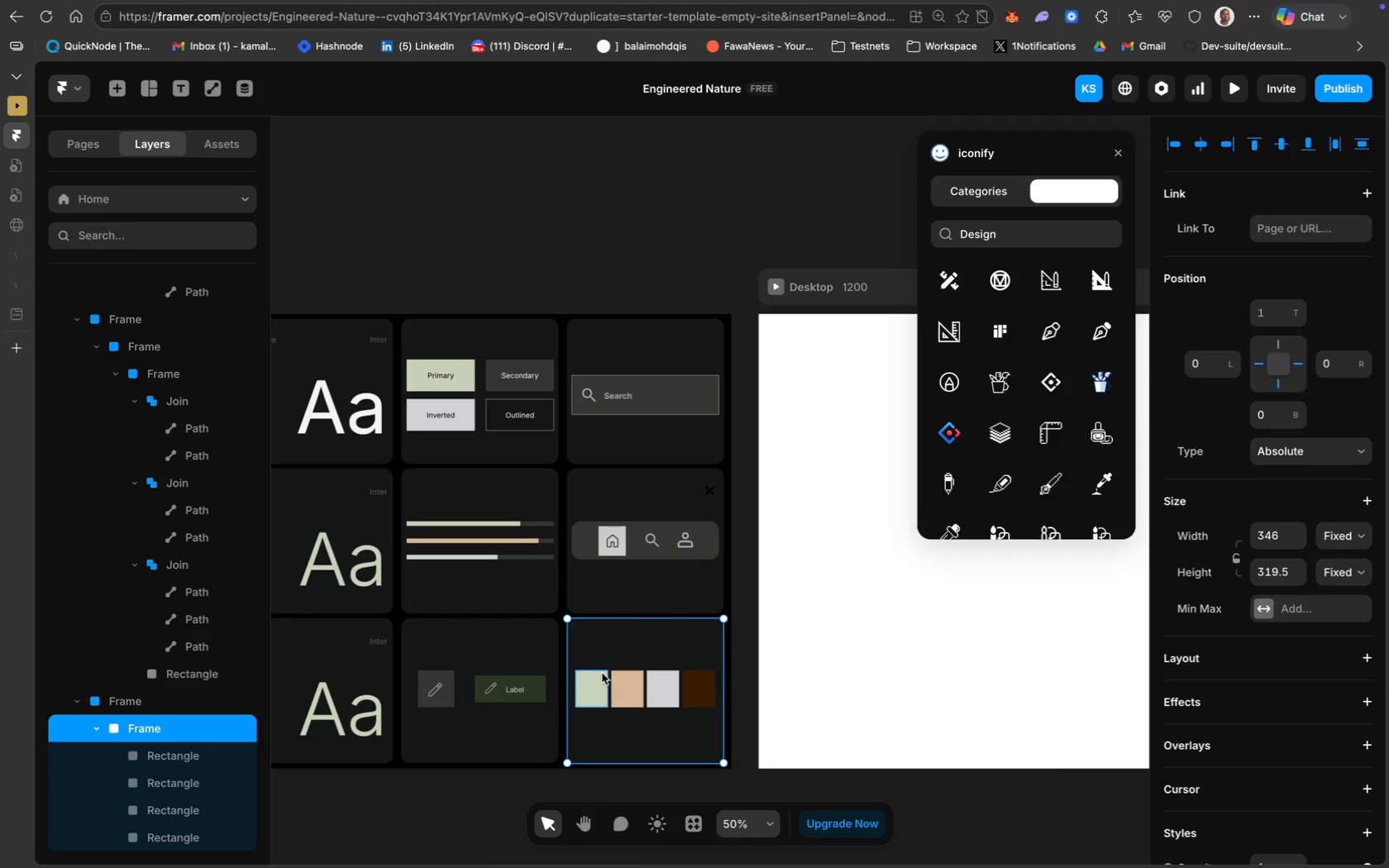 
wait(6.21)
 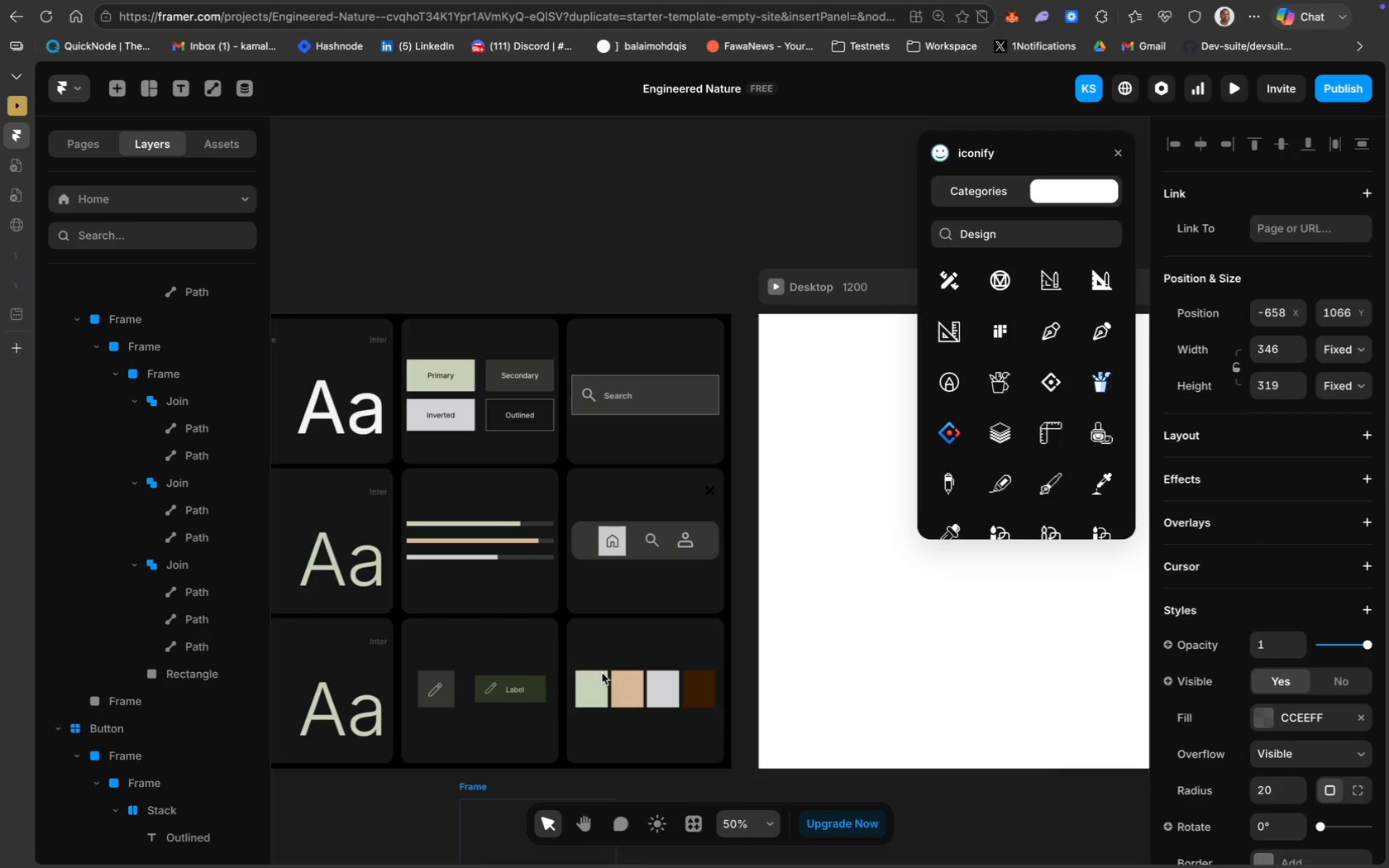 
scroll: coordinate [609, 734], scroll_direction: down, amount: 15.0
 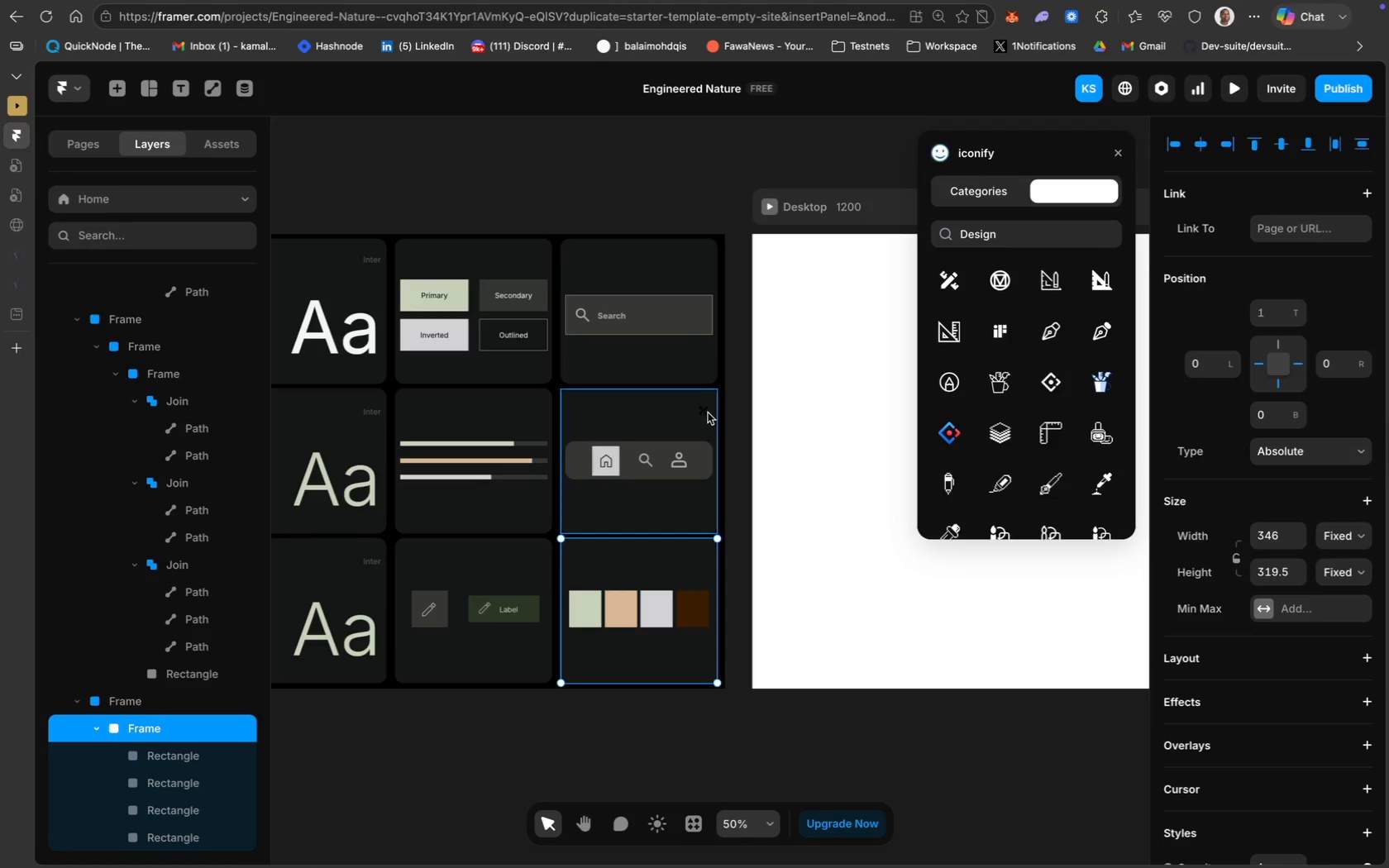 
left_click([704, 412])
 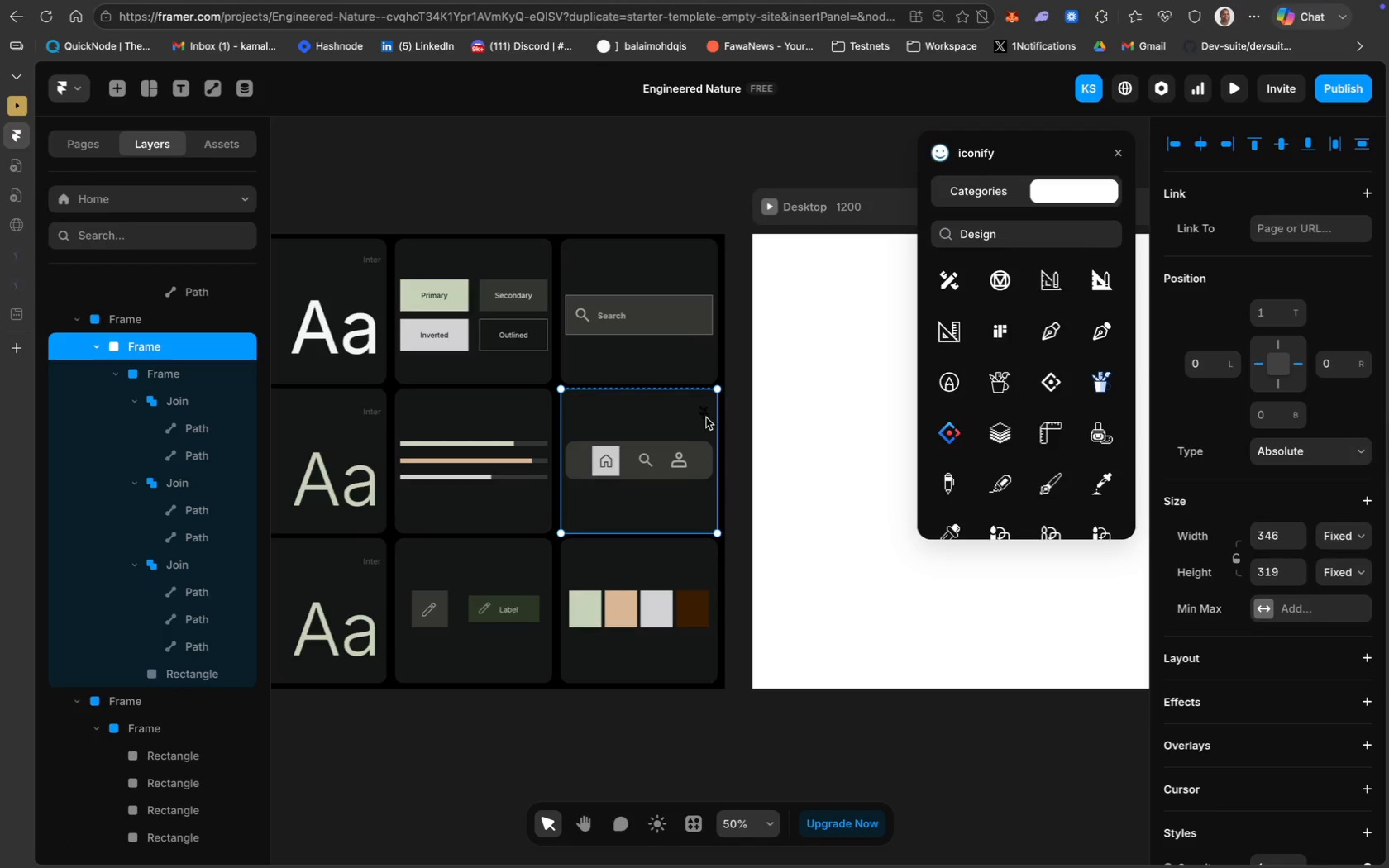 
left_click([810, 408])
 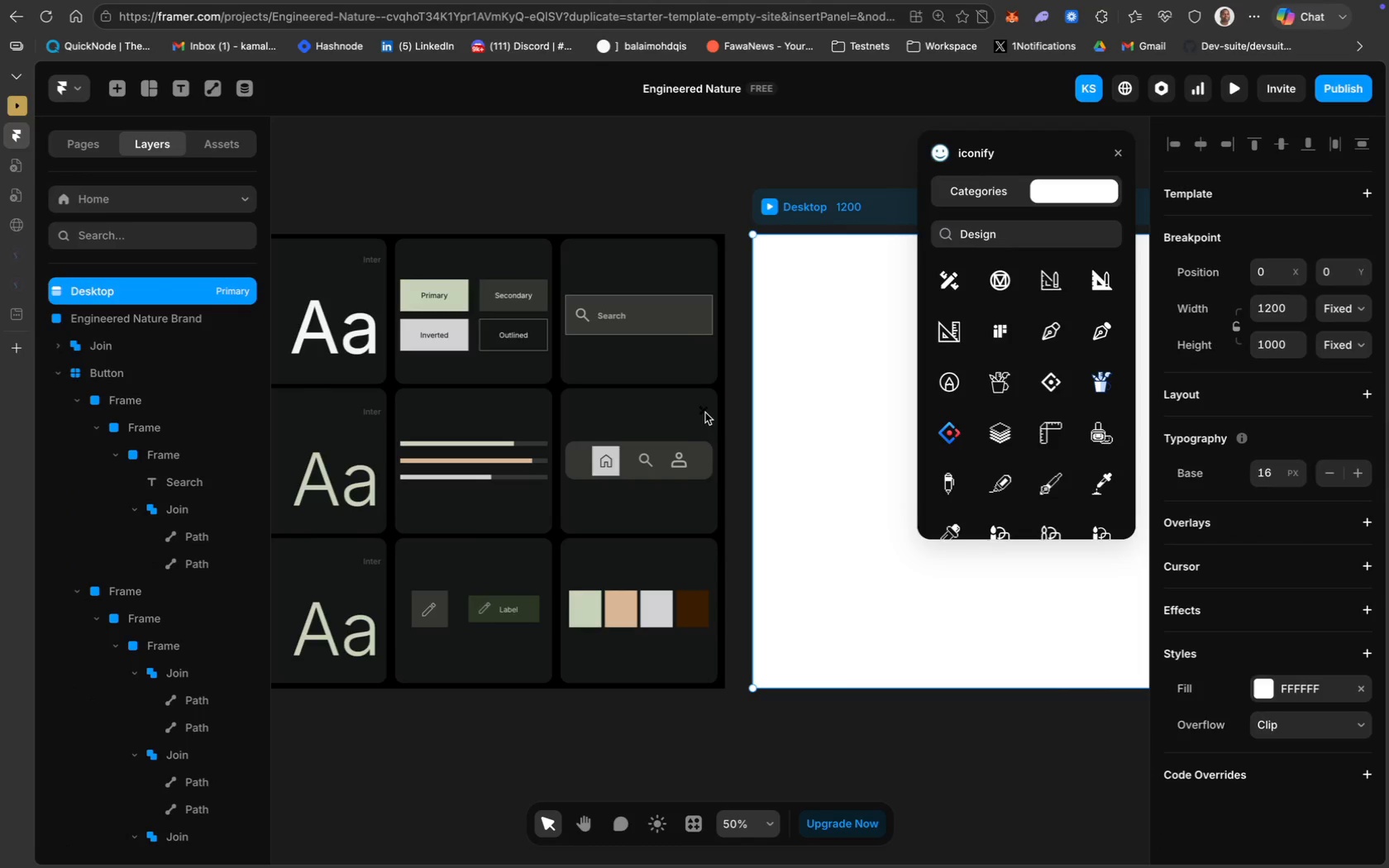 
left_click([704, 413])
 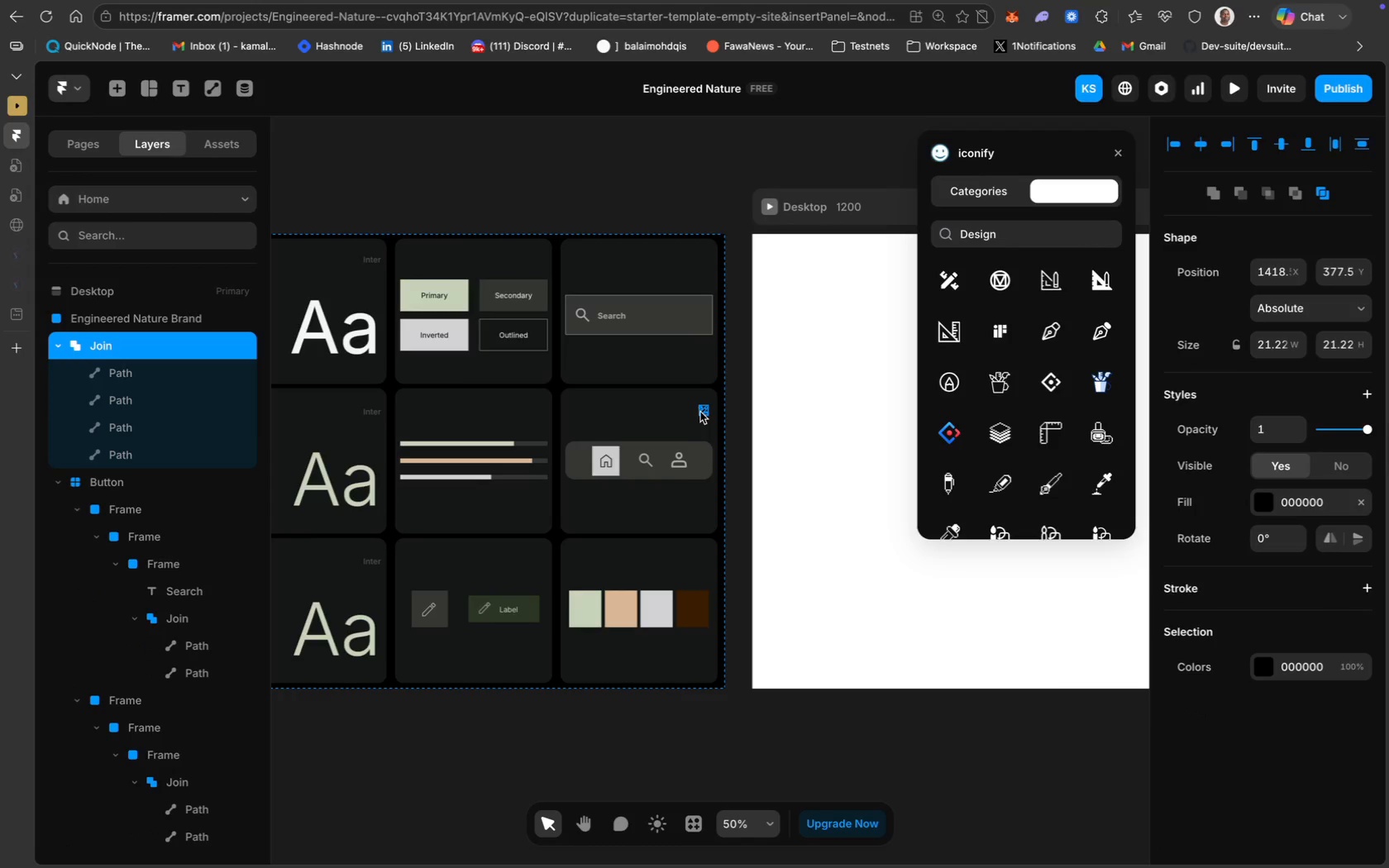 
left_click_drag(start_coordinate=[702, 412], to_coordinate=[655, 518])
 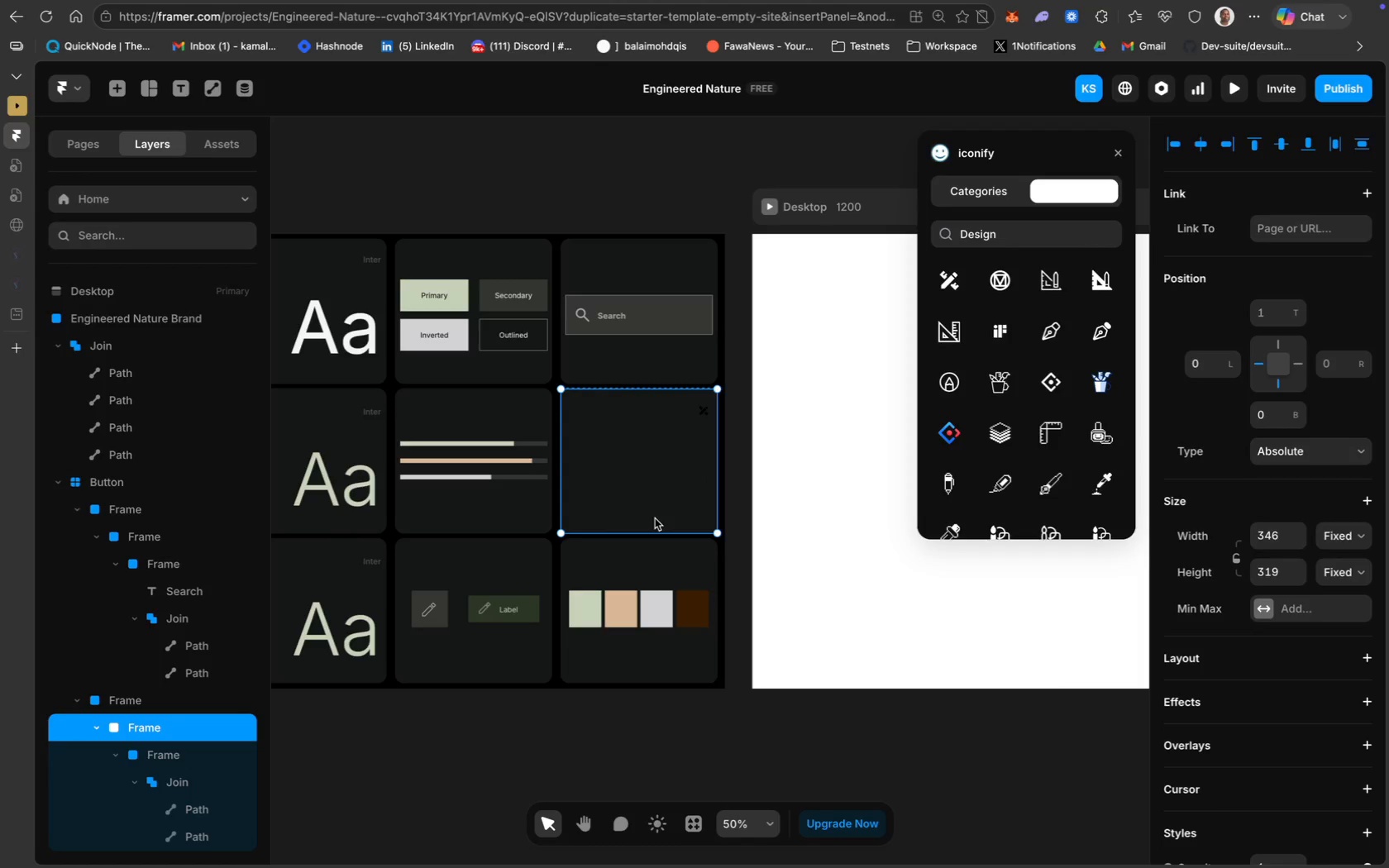 
key(Meta+Z)
 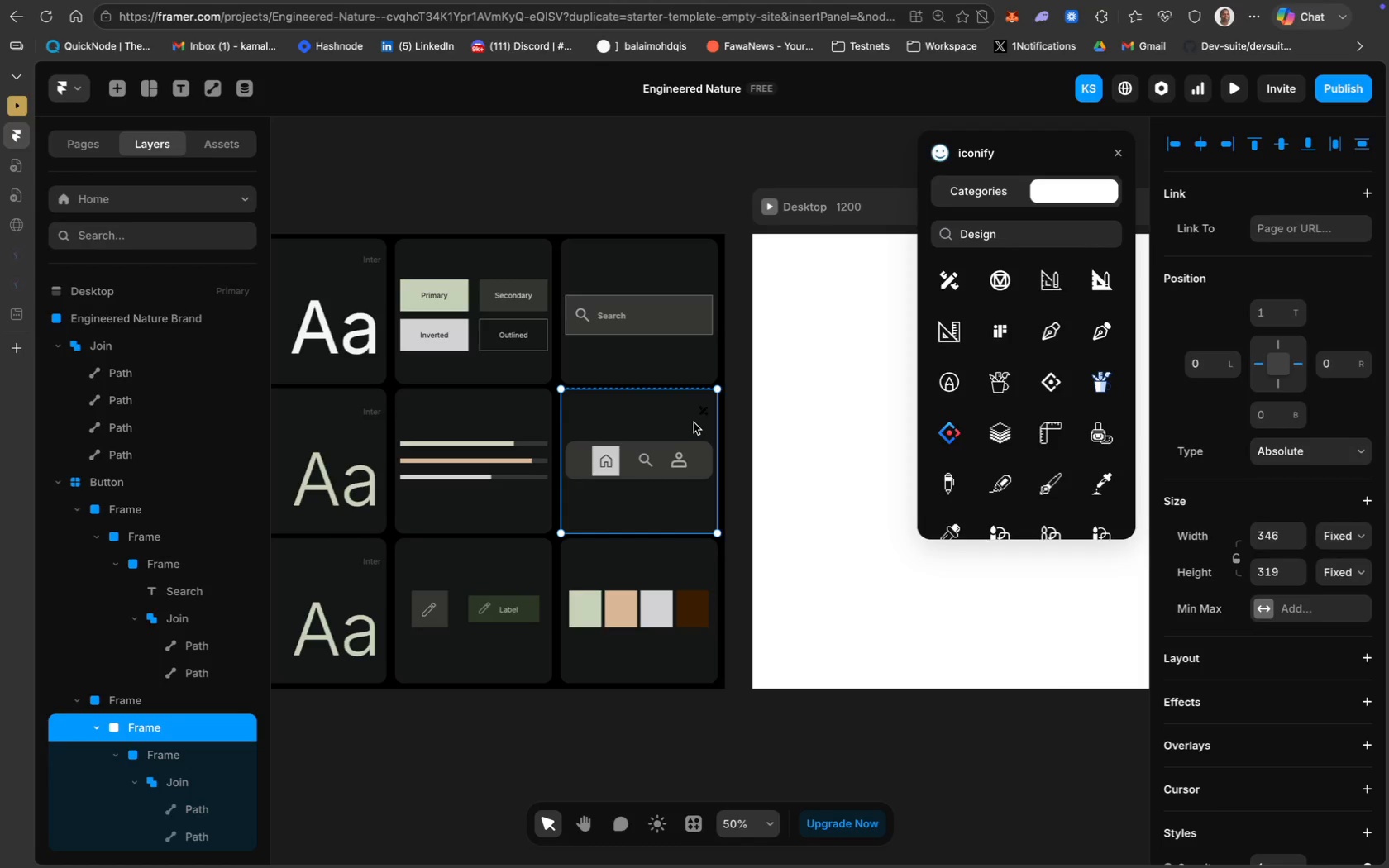 
left_click([702, 413])
 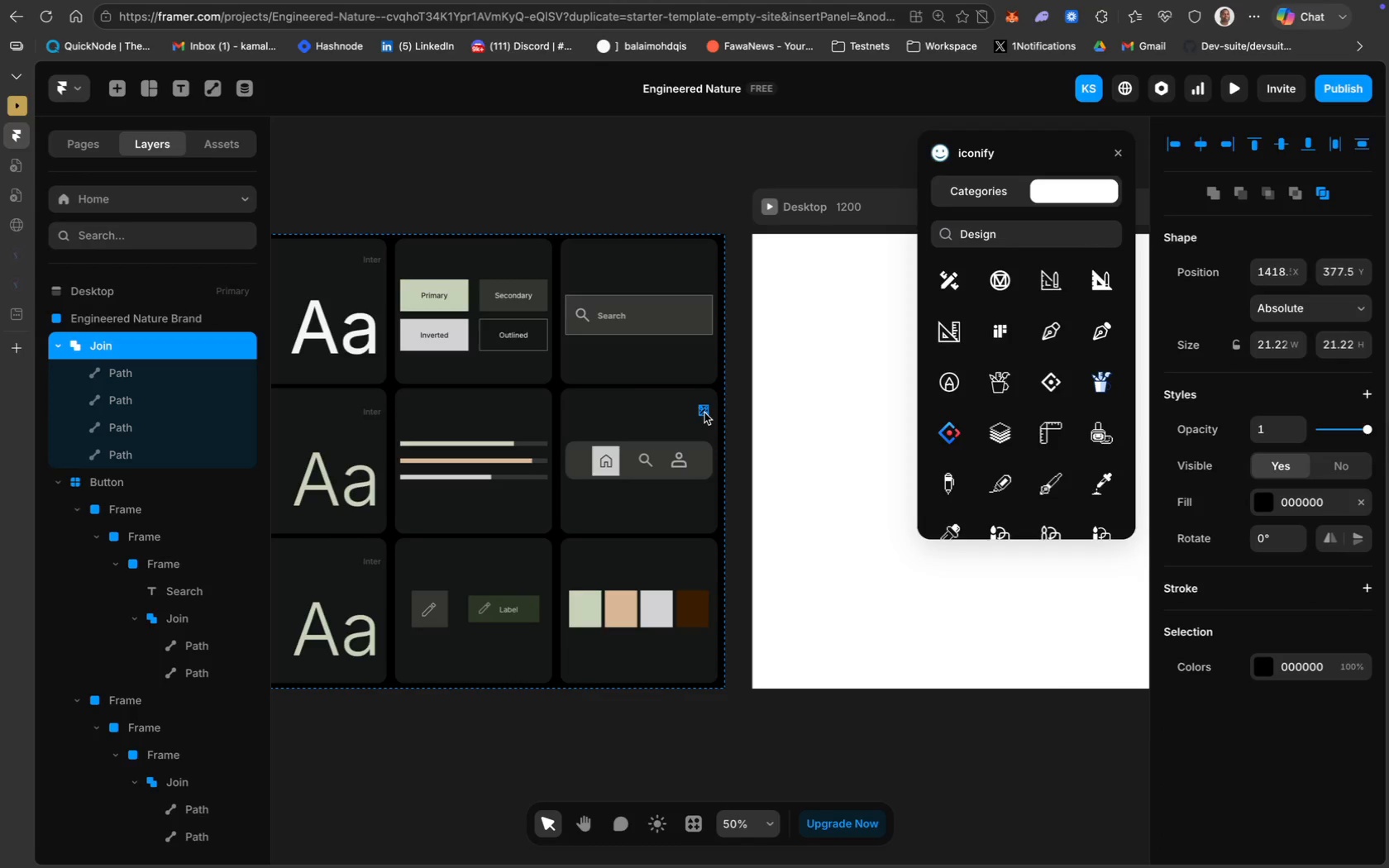 
left_click_drag(start_coordinate=[704, 413], to_coordinate=[633, 500])
 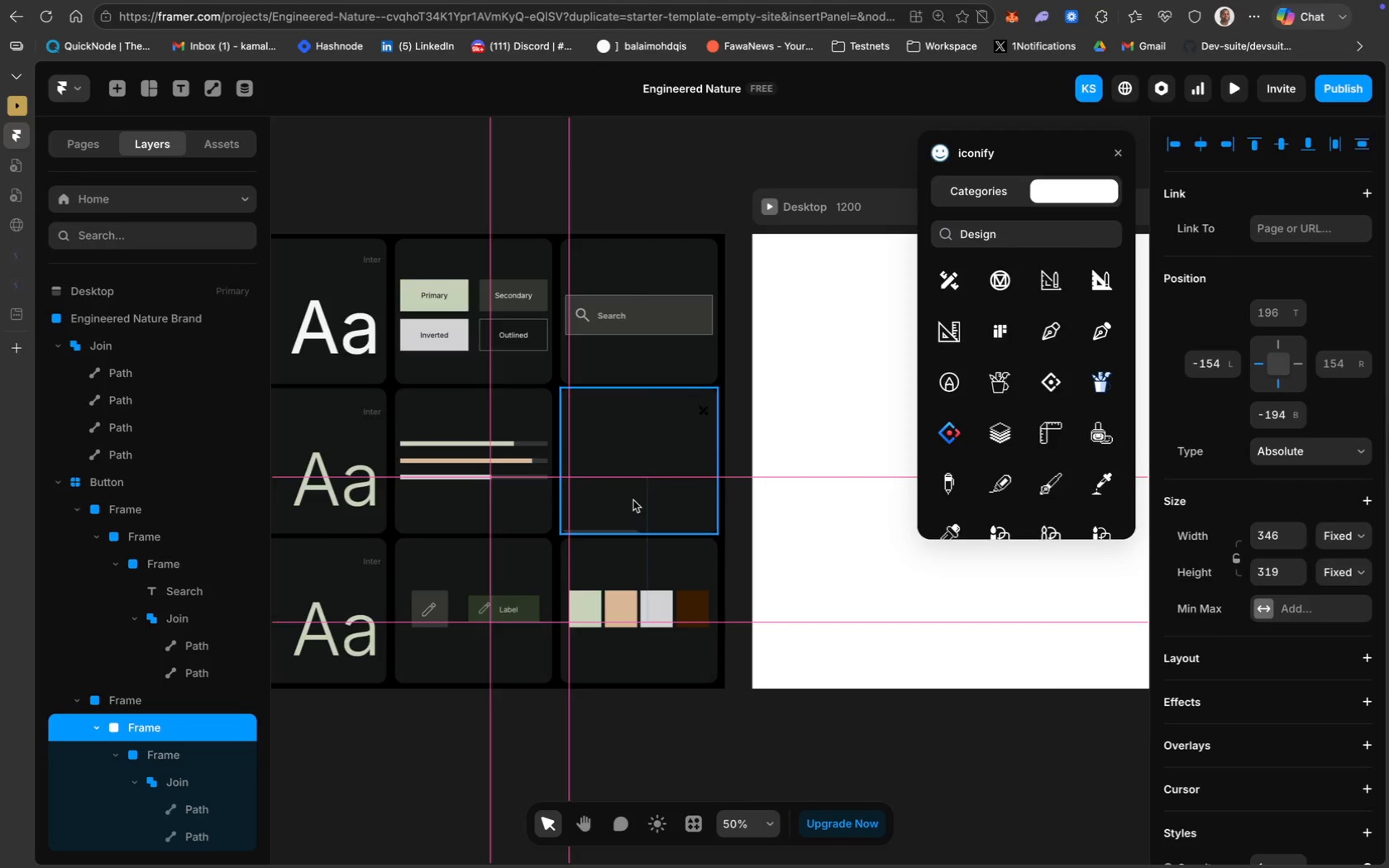 
key(Meta+CommandLeft)
 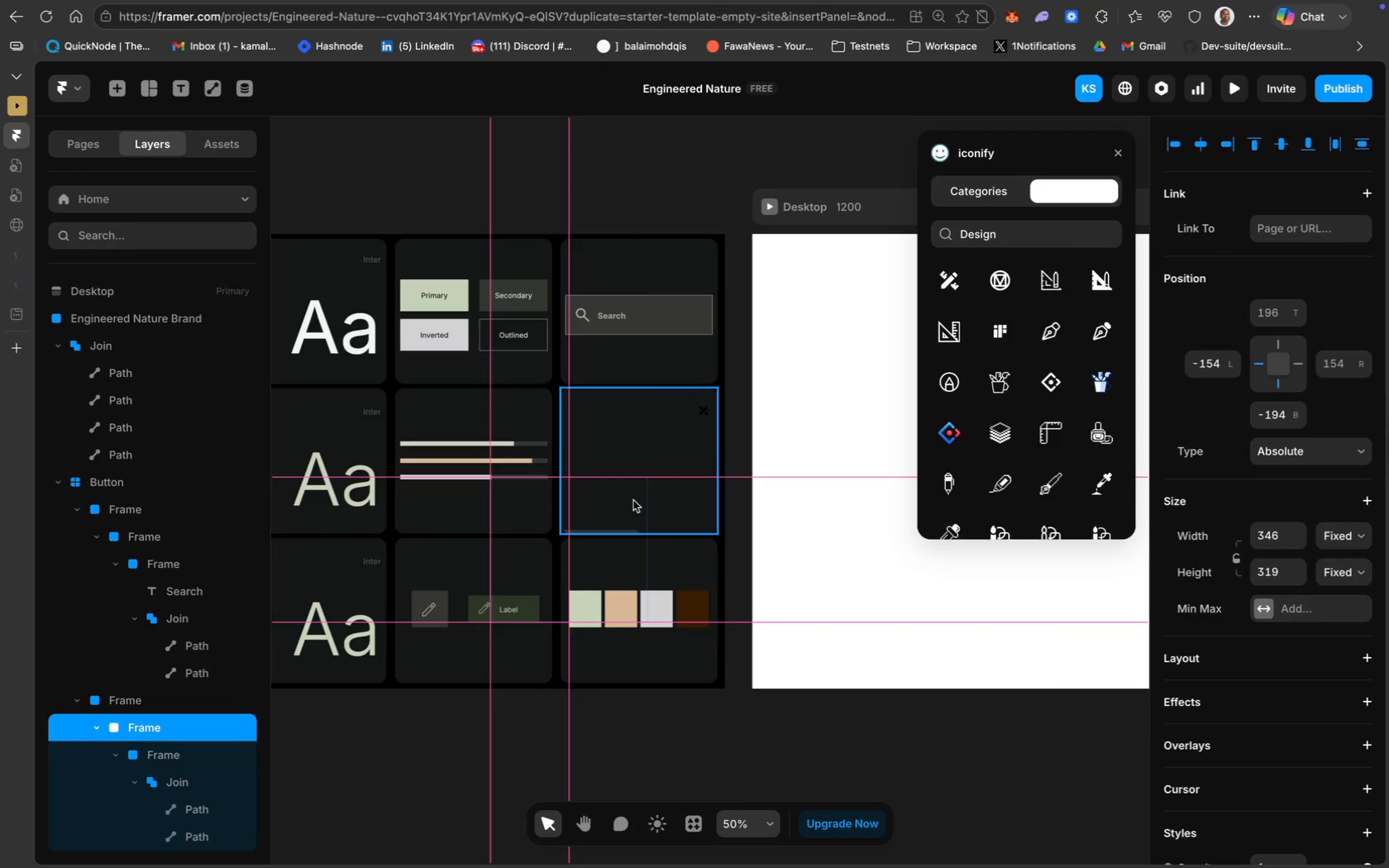 
key(Meta+Z)
 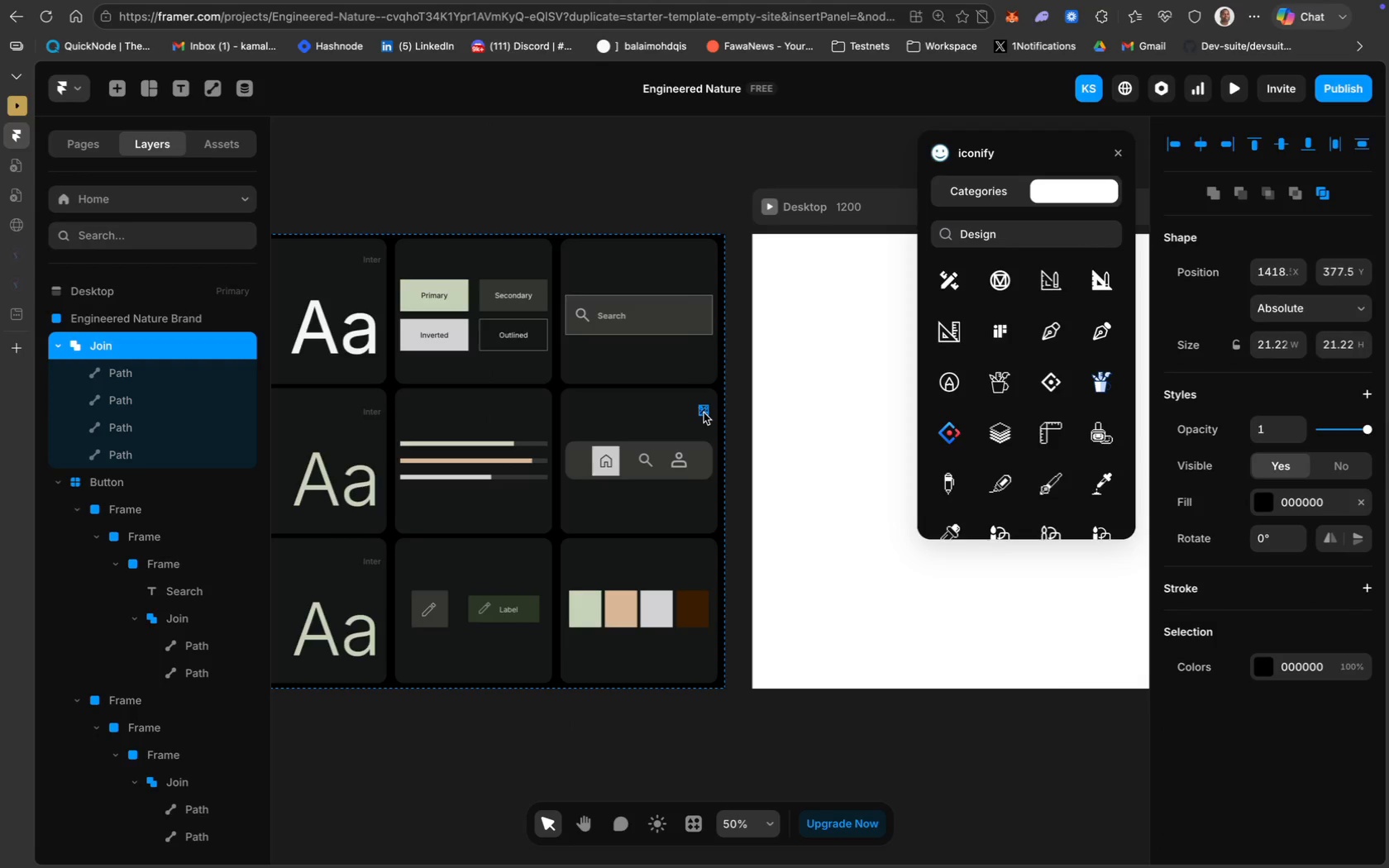 
wait(11.04)
 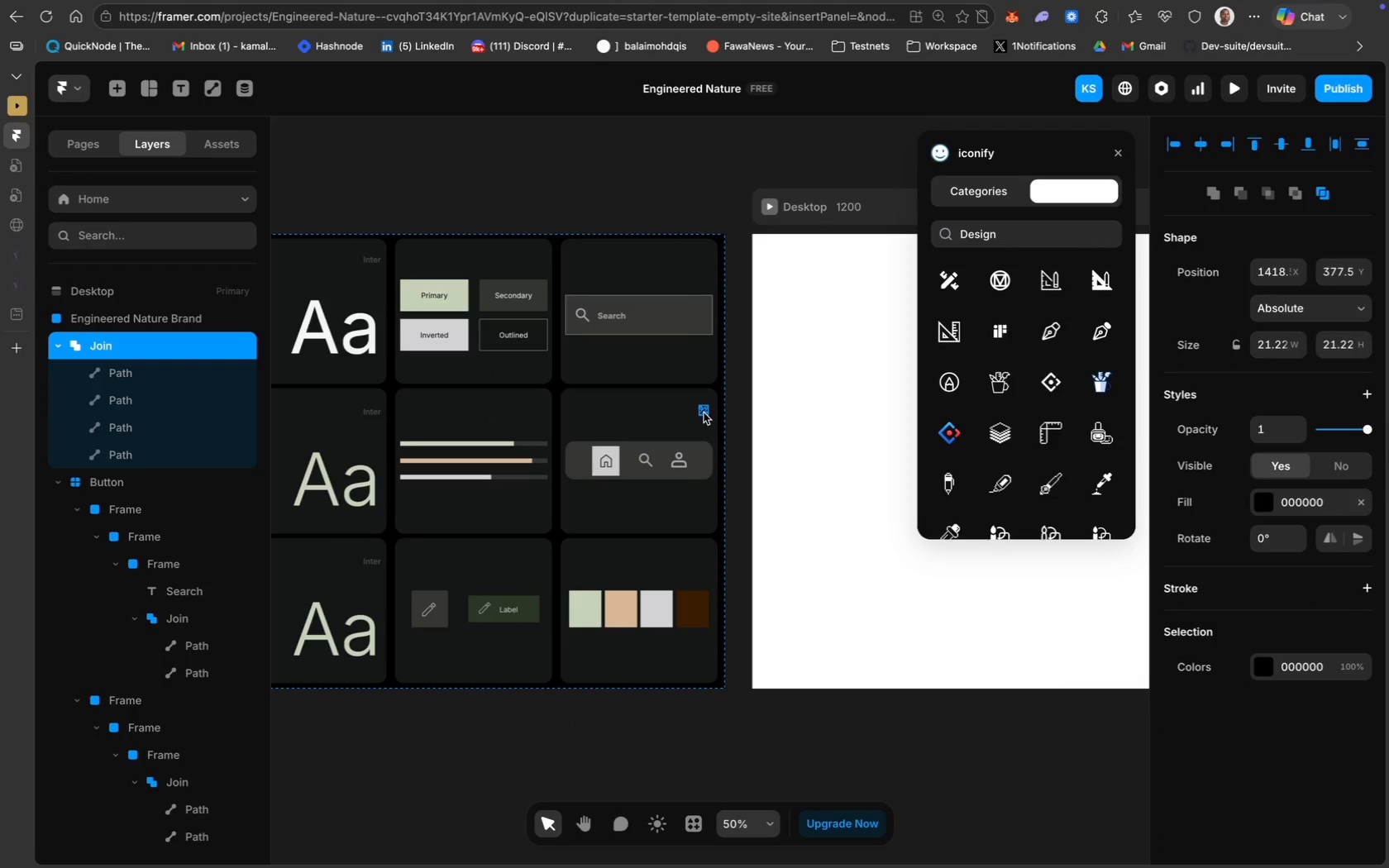 
left_click_drag(start_coordinate=[701, 408], to_coordinate=[582, 606])
 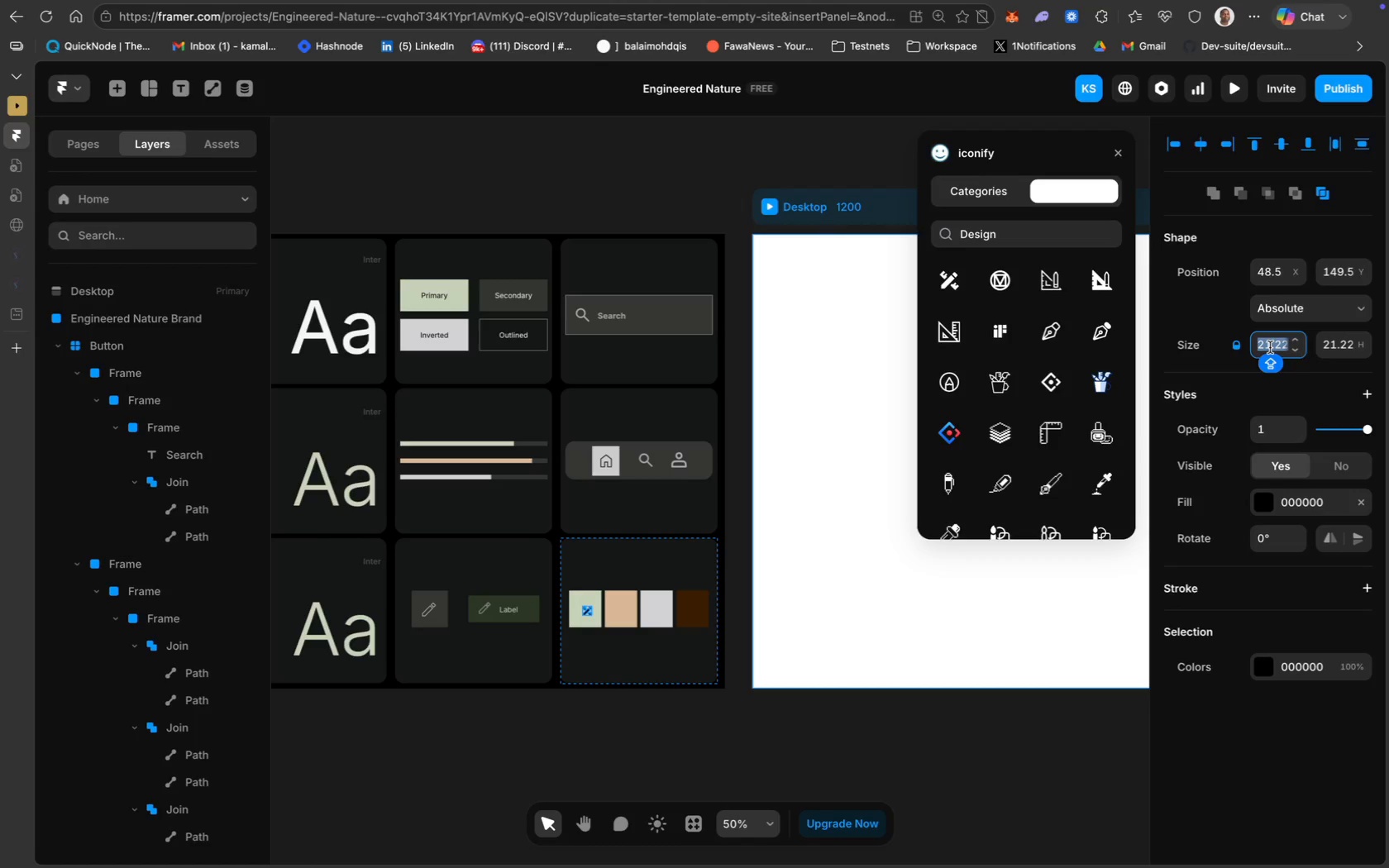 
wait(29.73)
 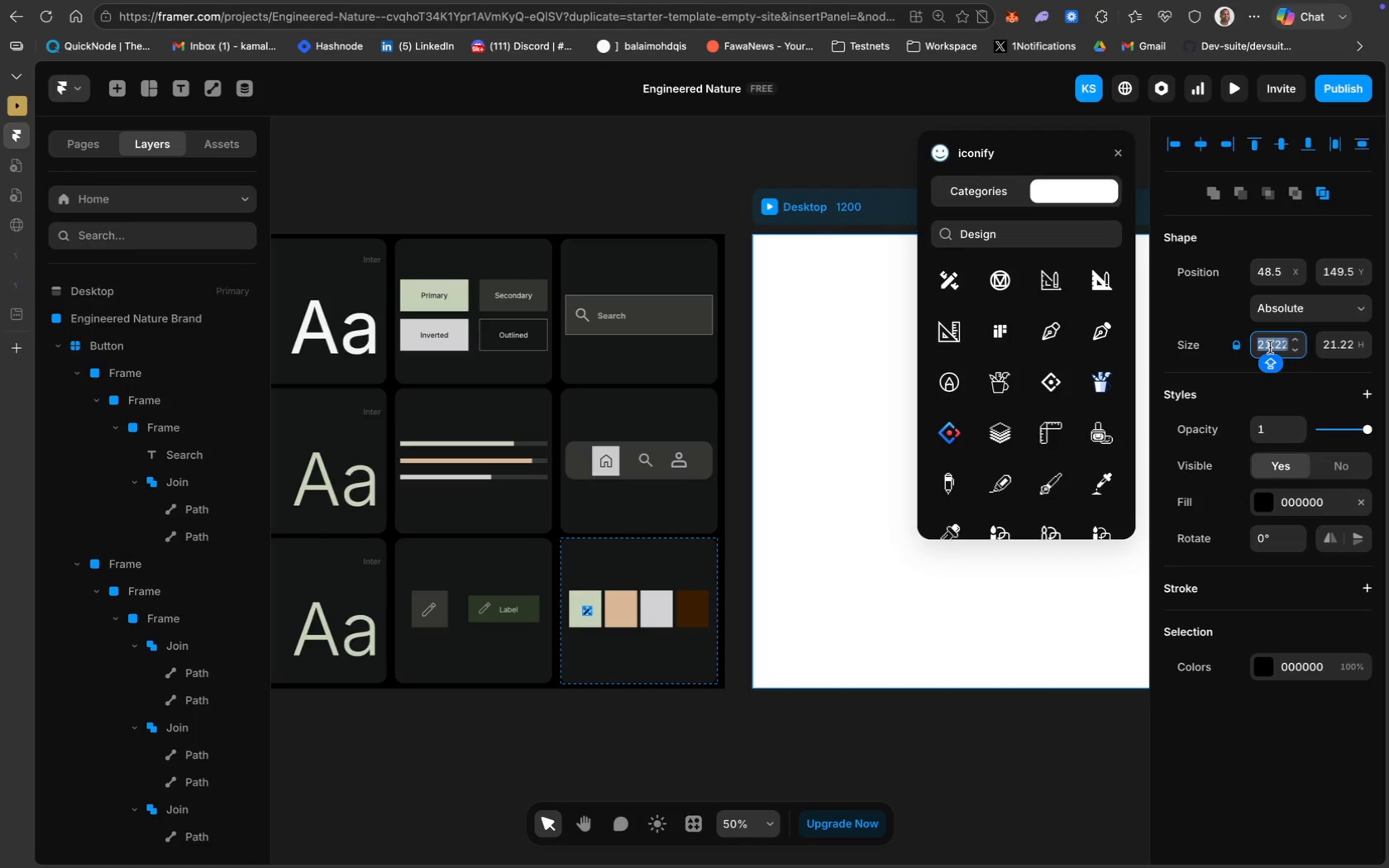 
type(20)
 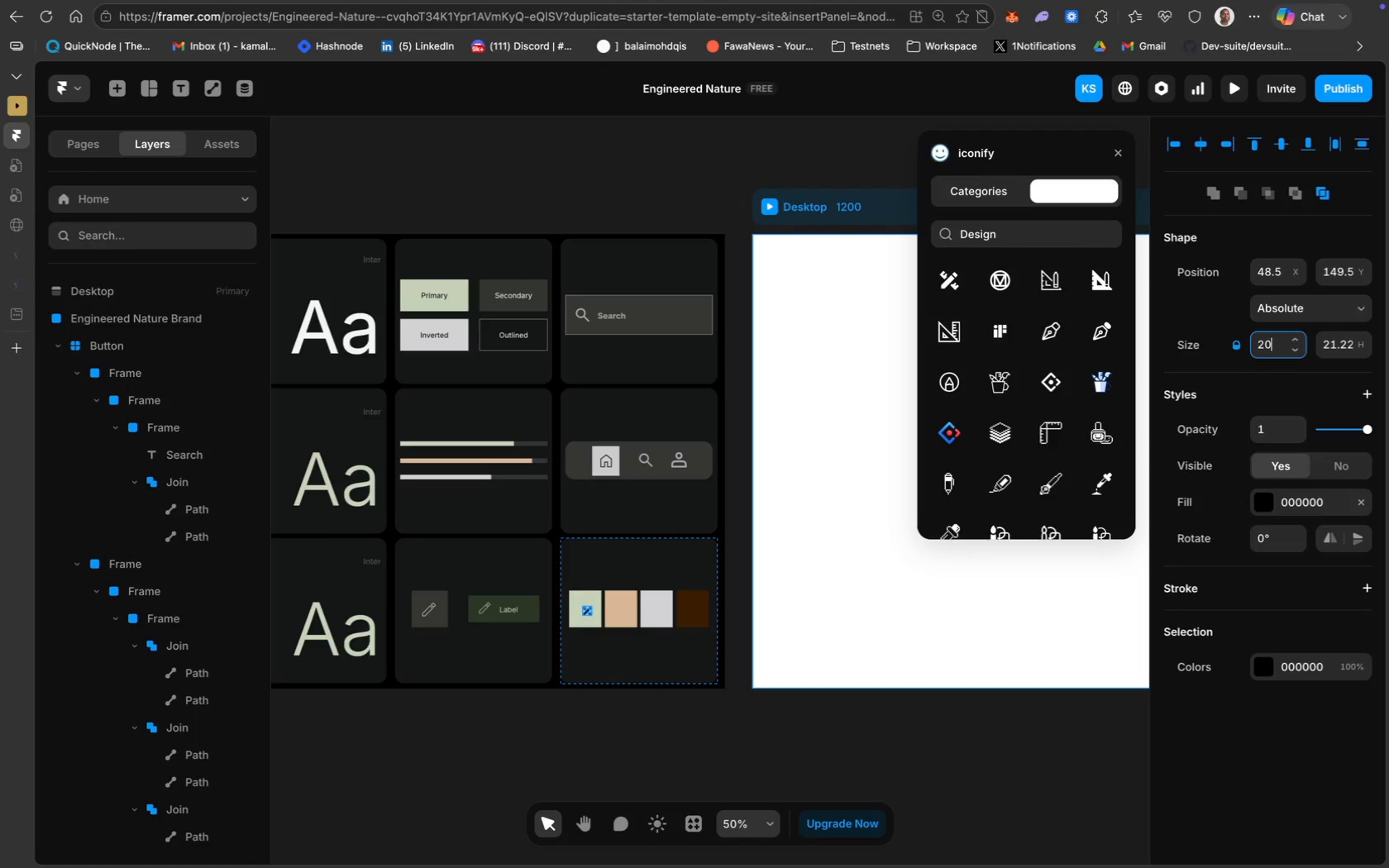 
key(Enter)
 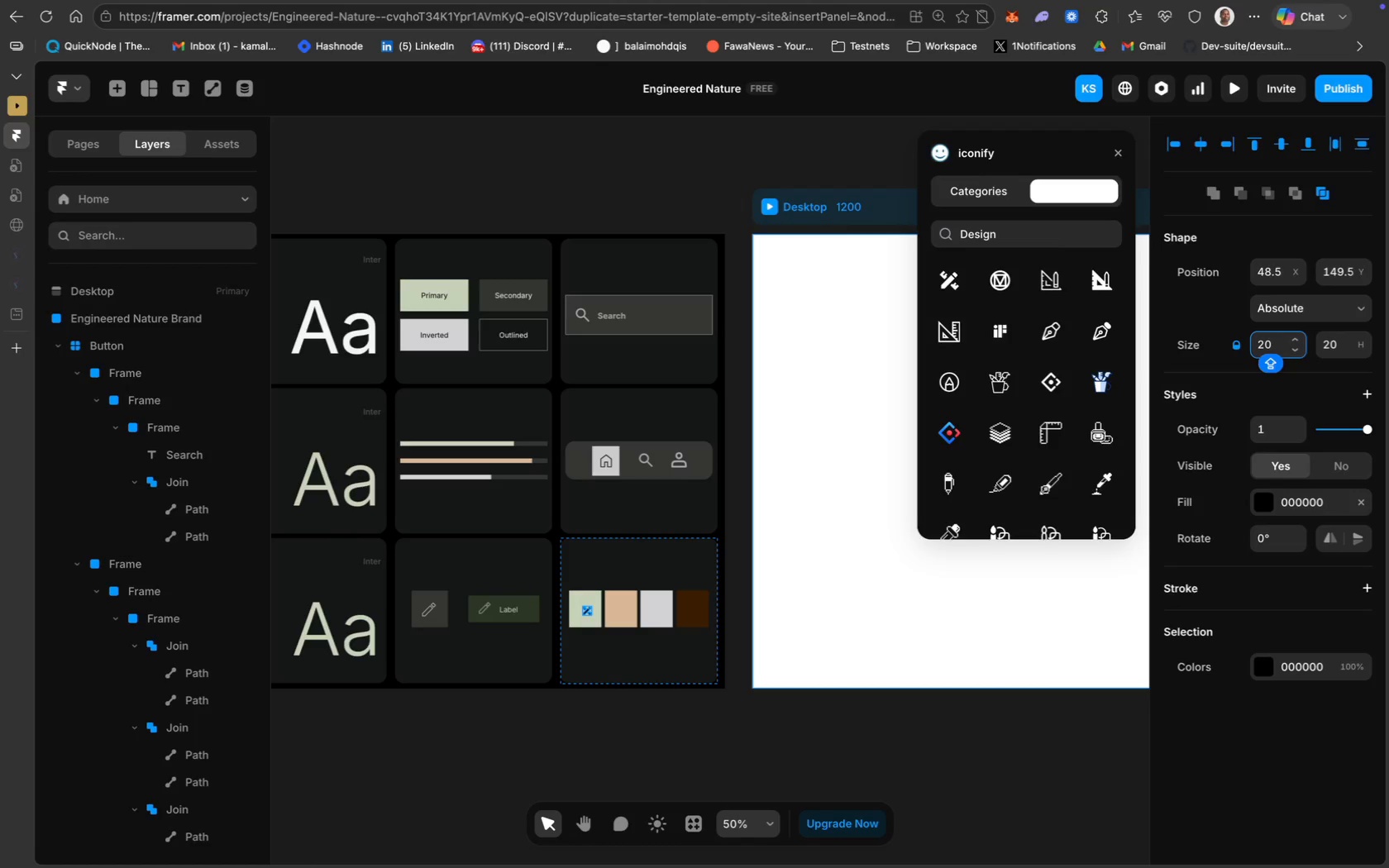 
left_click([1267, 344])
 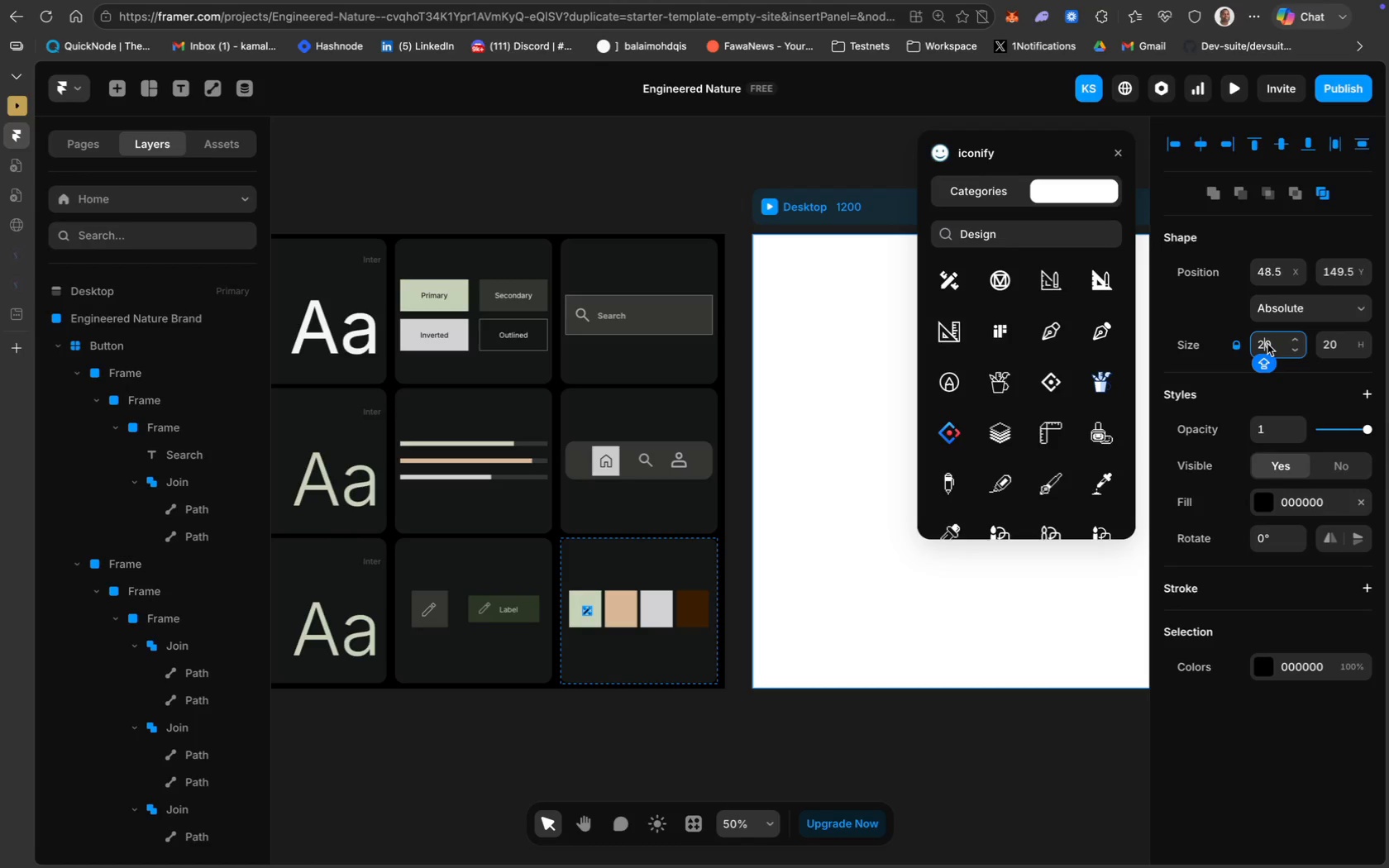 
key(Meta+A)
 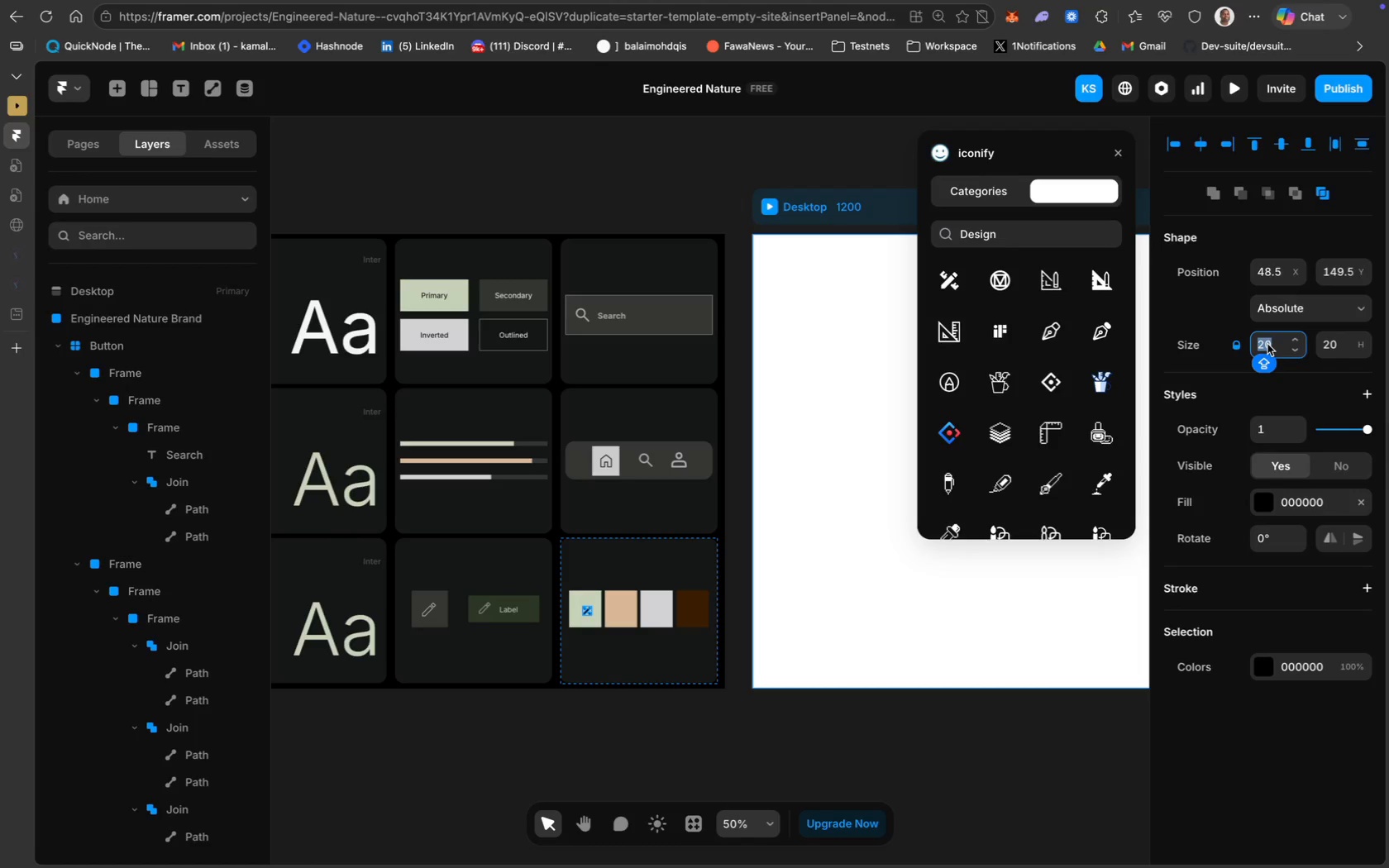 
type(30)
 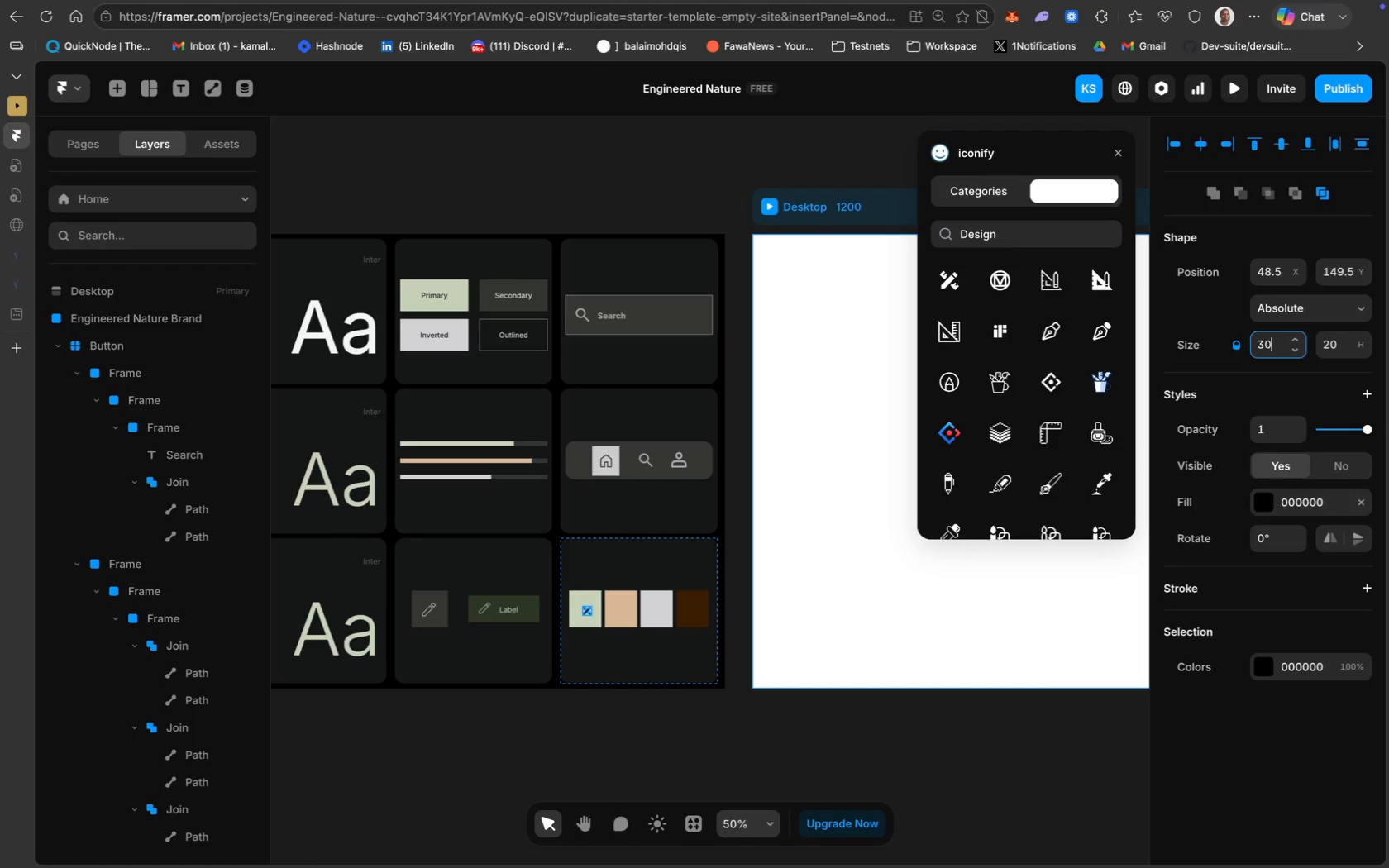 
key(Enter)
 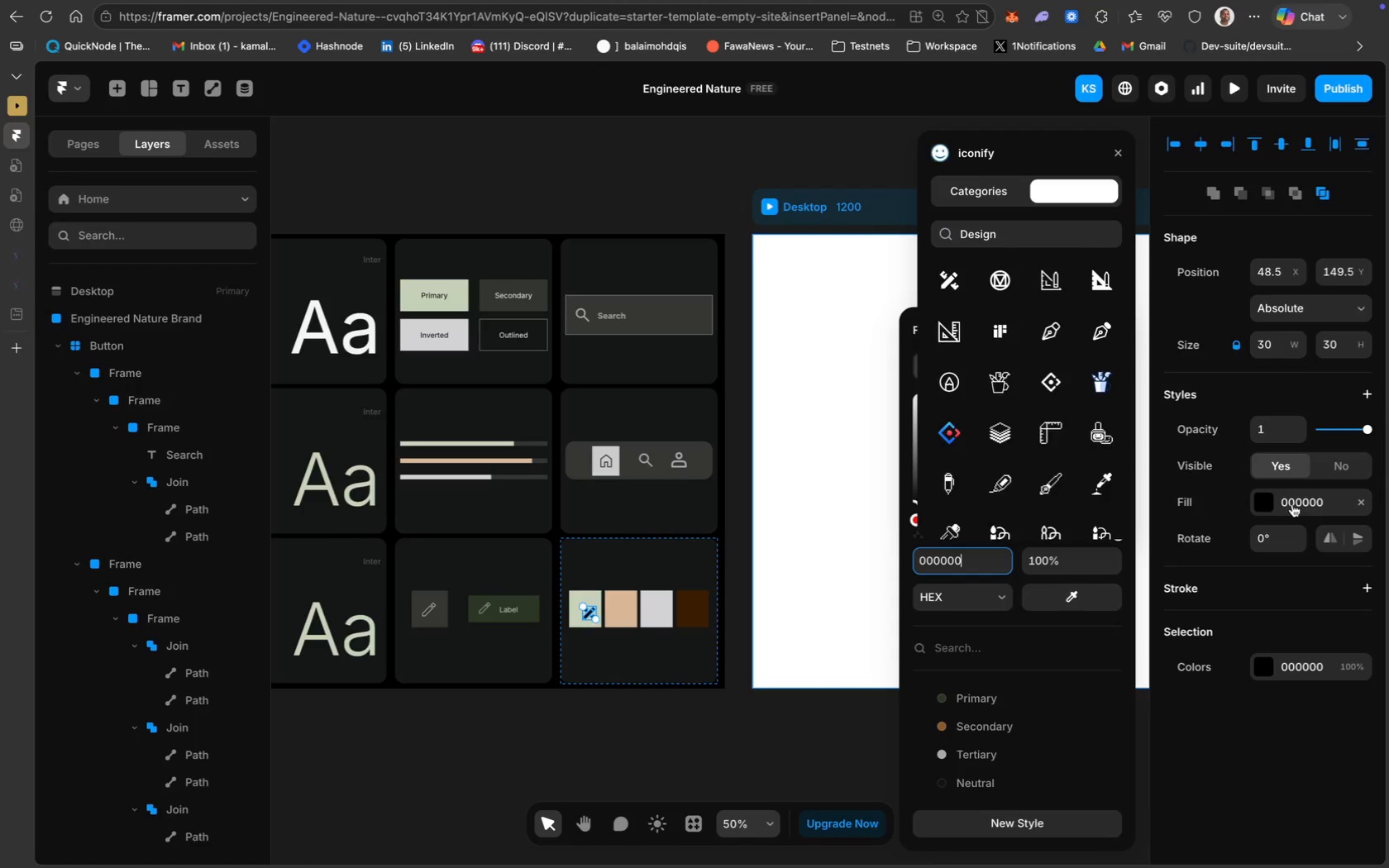 
left_click([979, 783])
 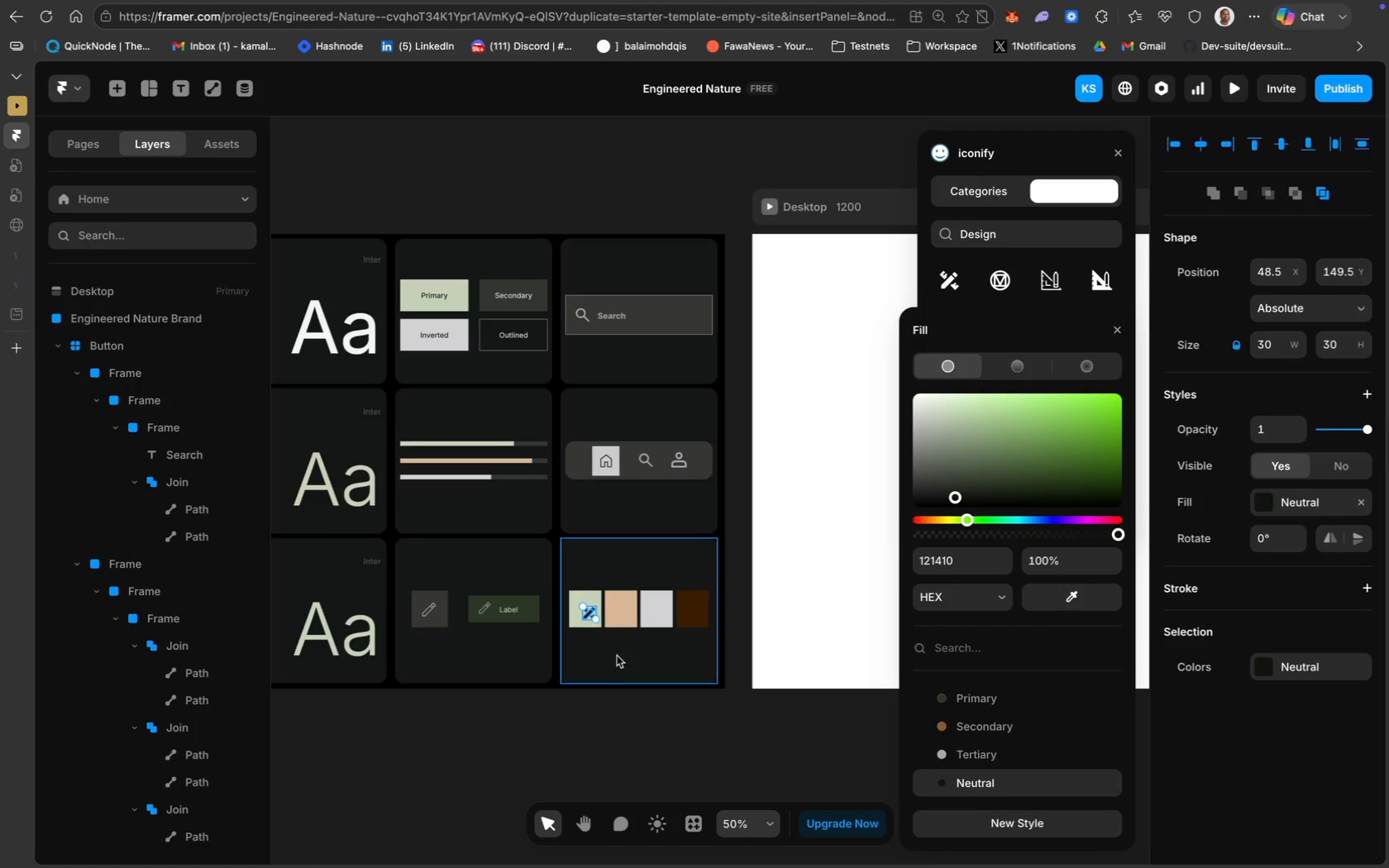 
wait(8.69)
 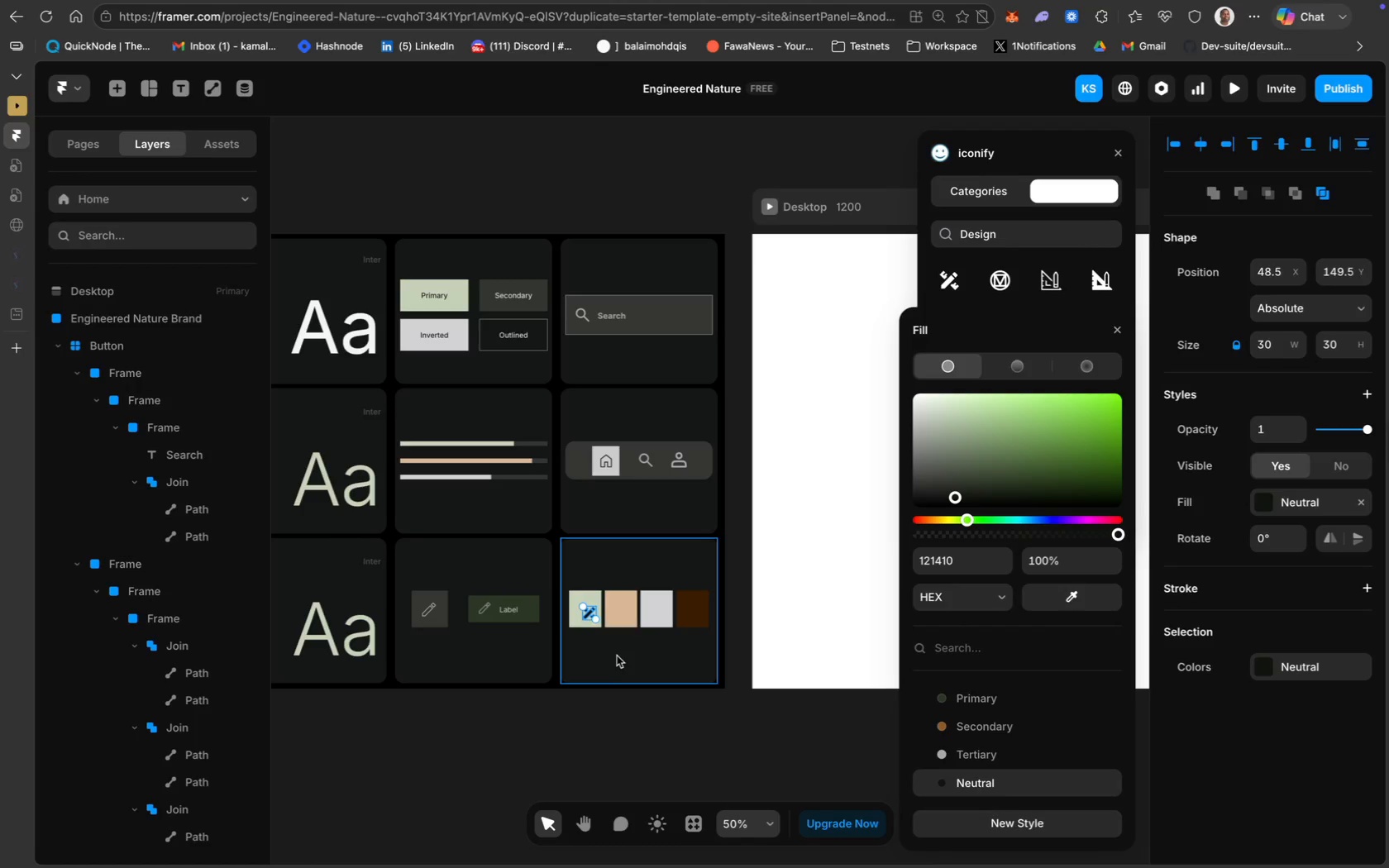 
hold_key(key=ArrowLeft, duration=0.84)
 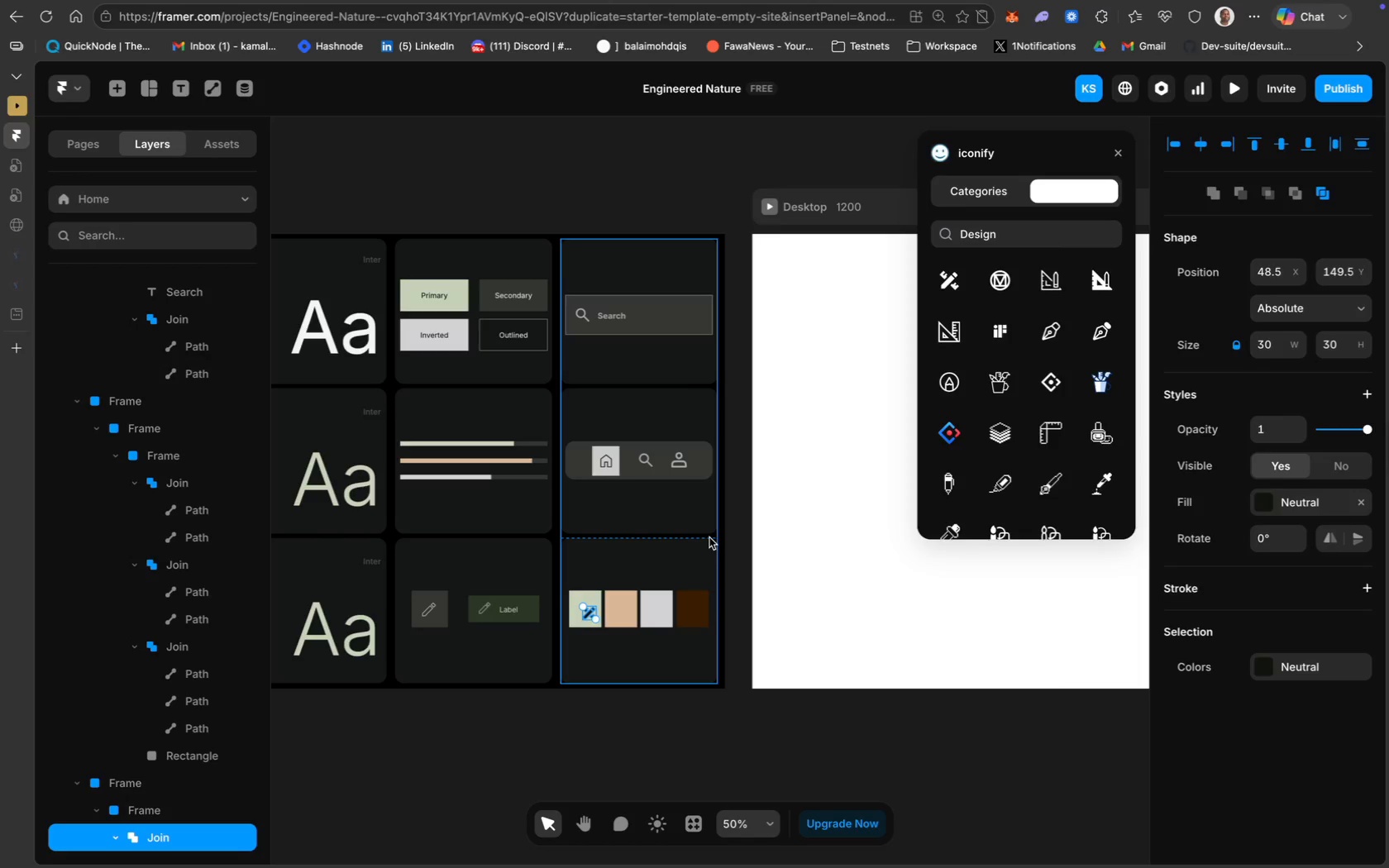 
key(ArrowLeft)
 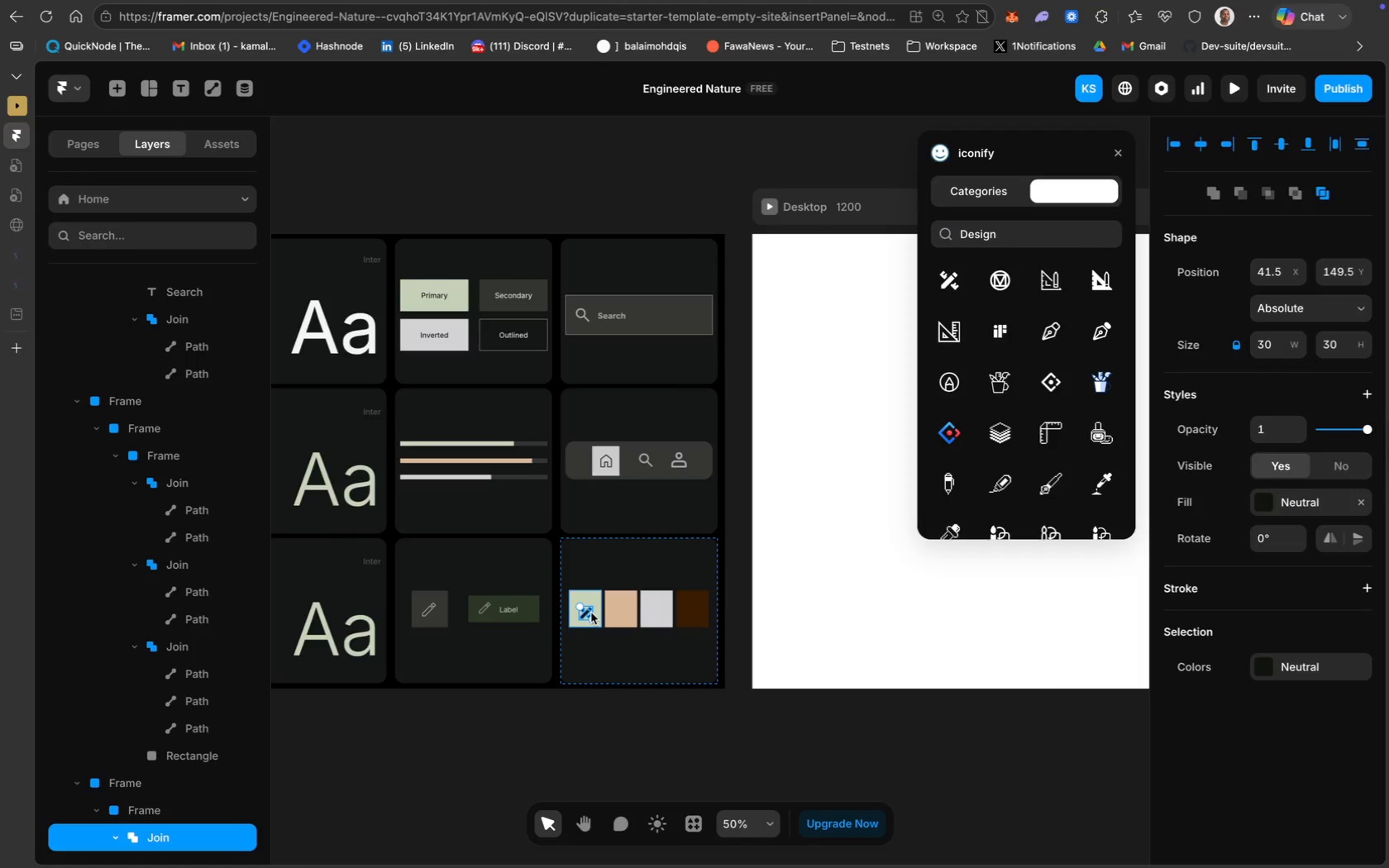 
key(ArrowUp)
 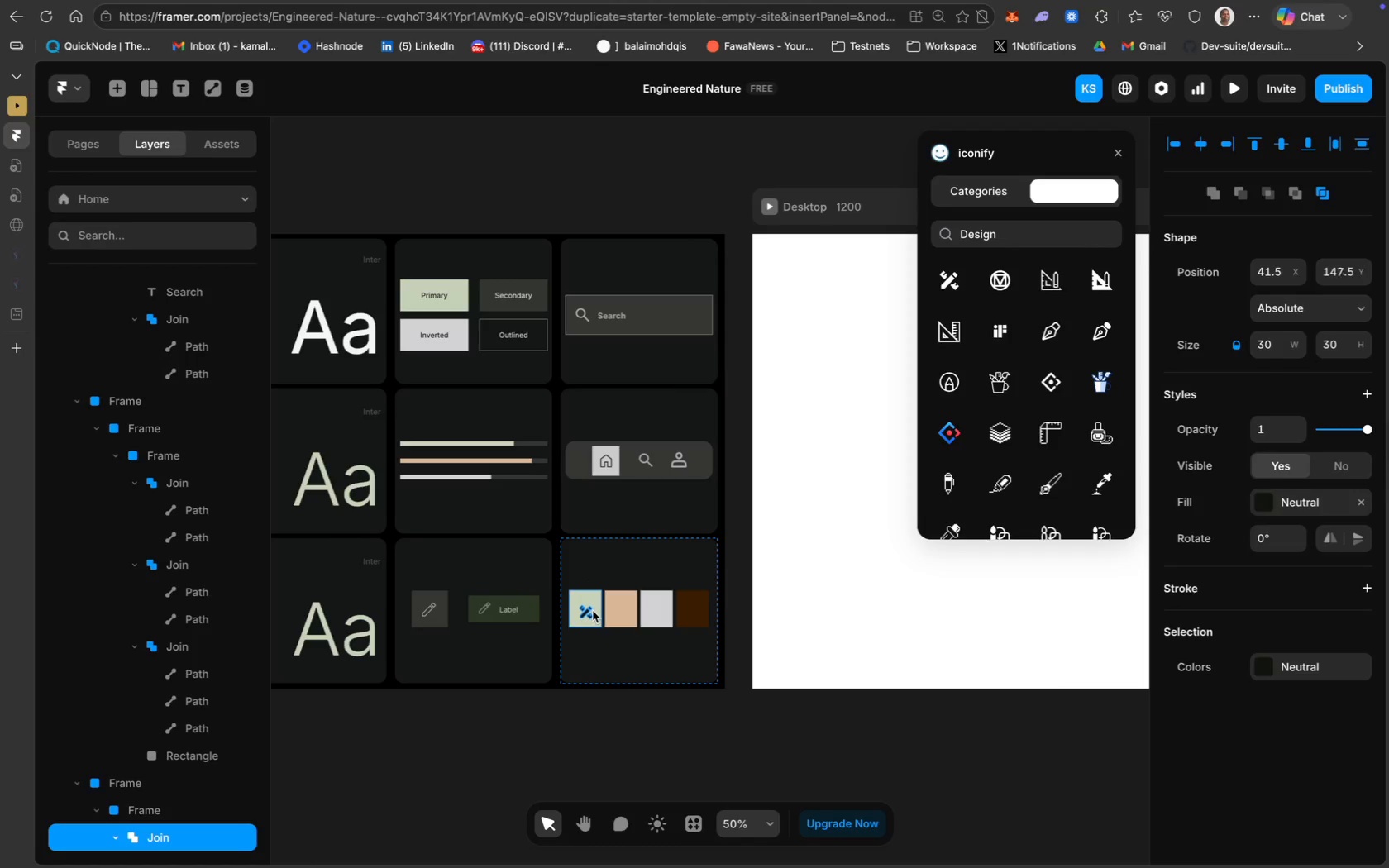 
key(ArrowUp)
 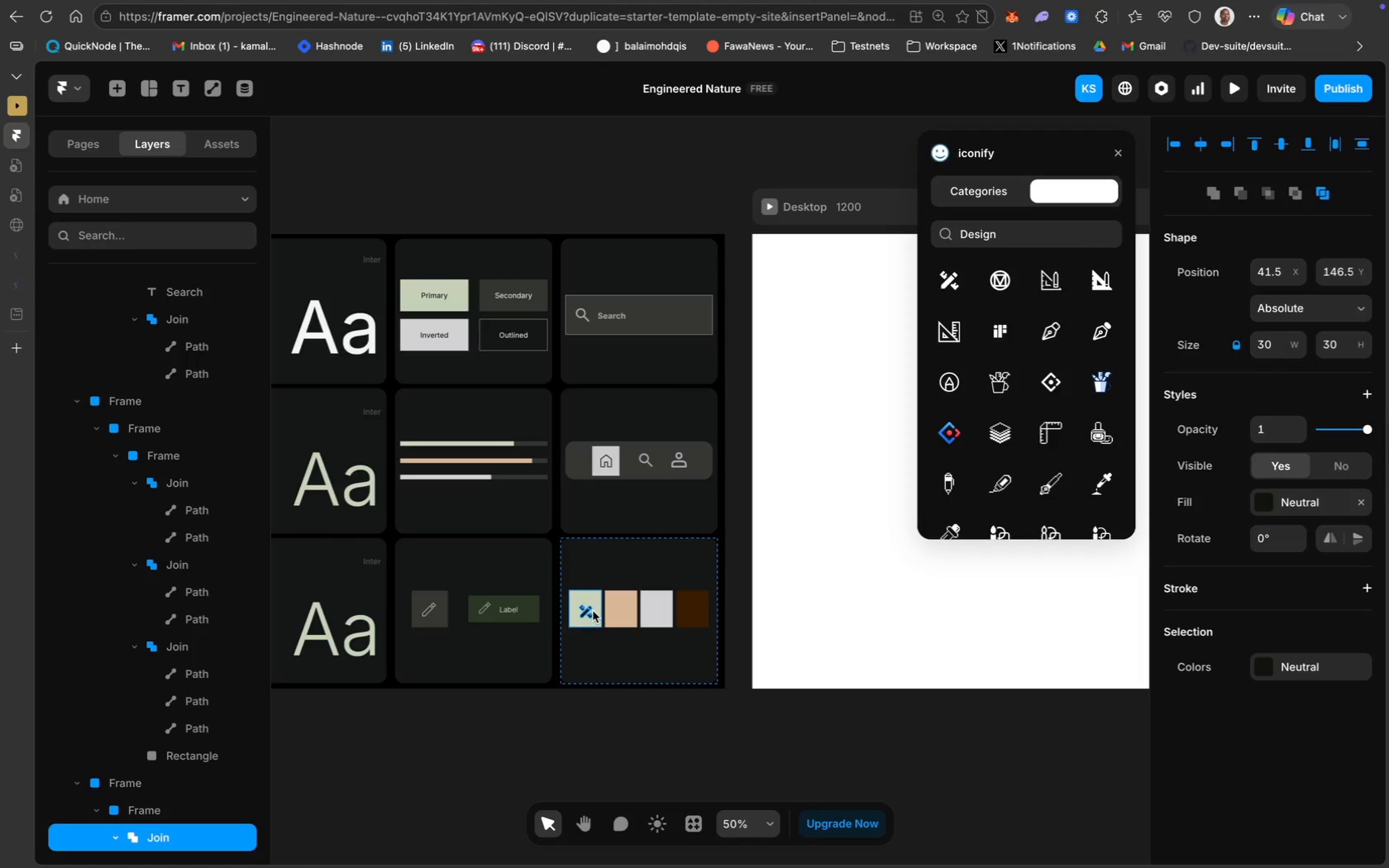 
key(ArrowUp)
 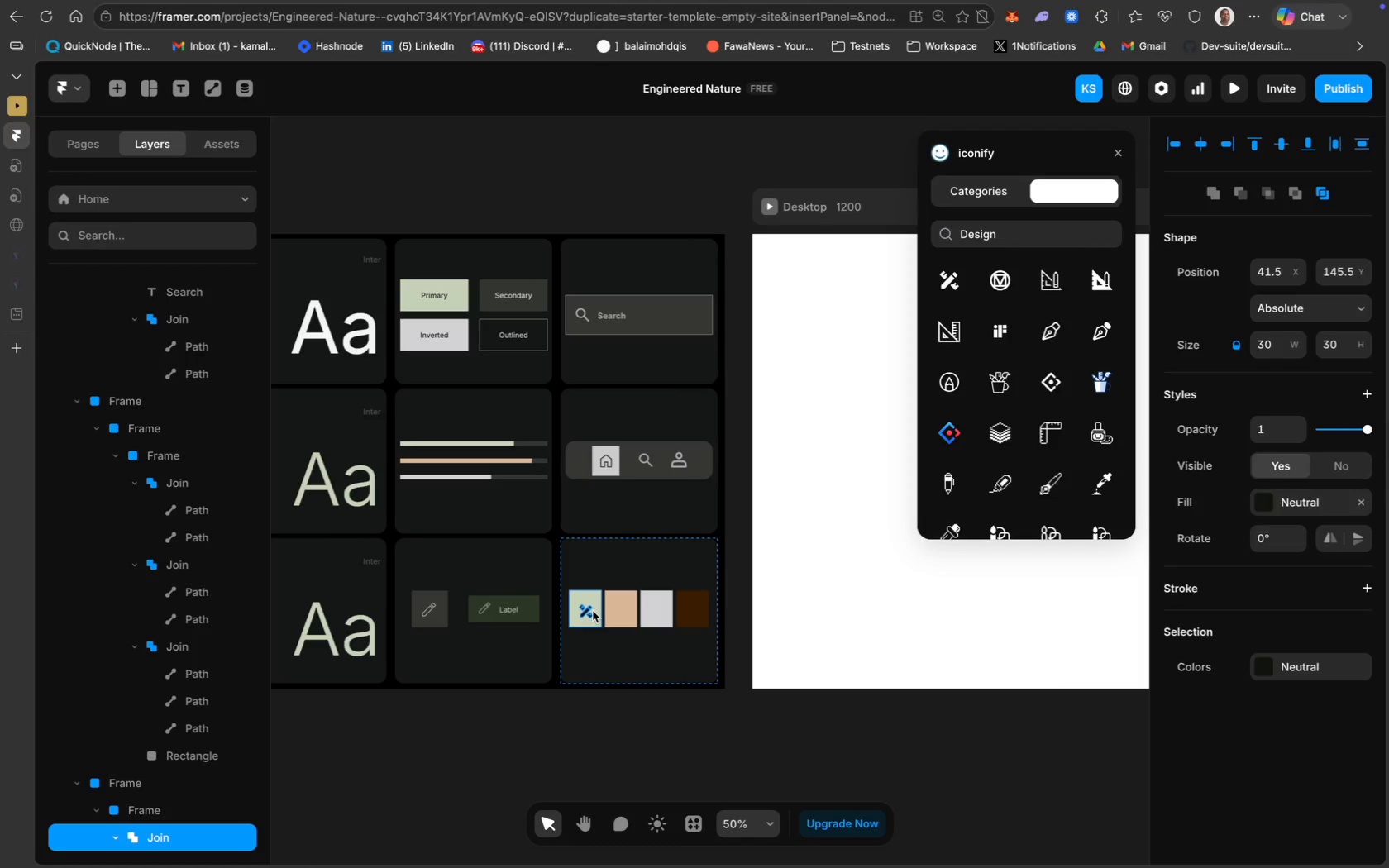 
key(ArrowUp)
 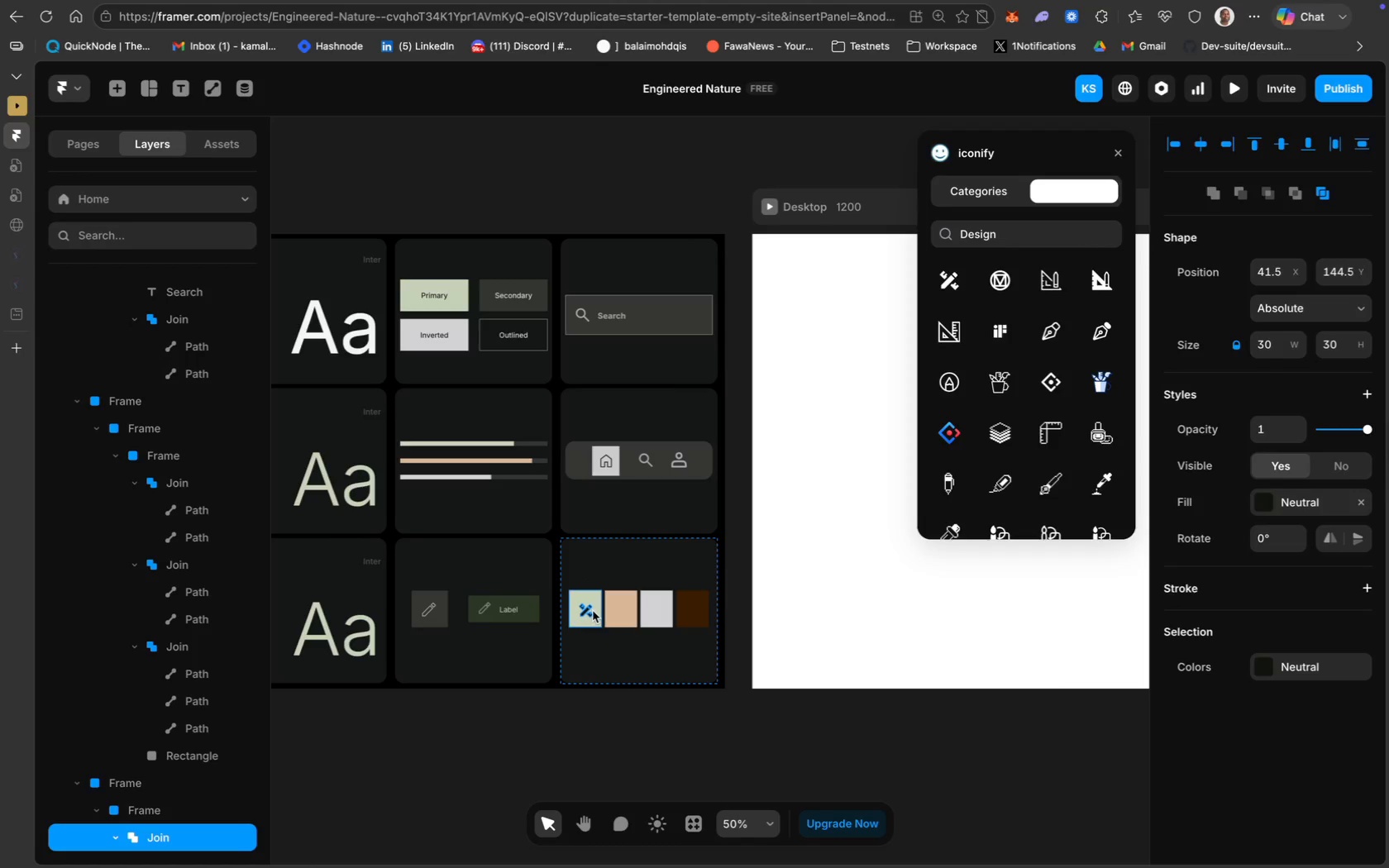 
key(ArrowUp)
 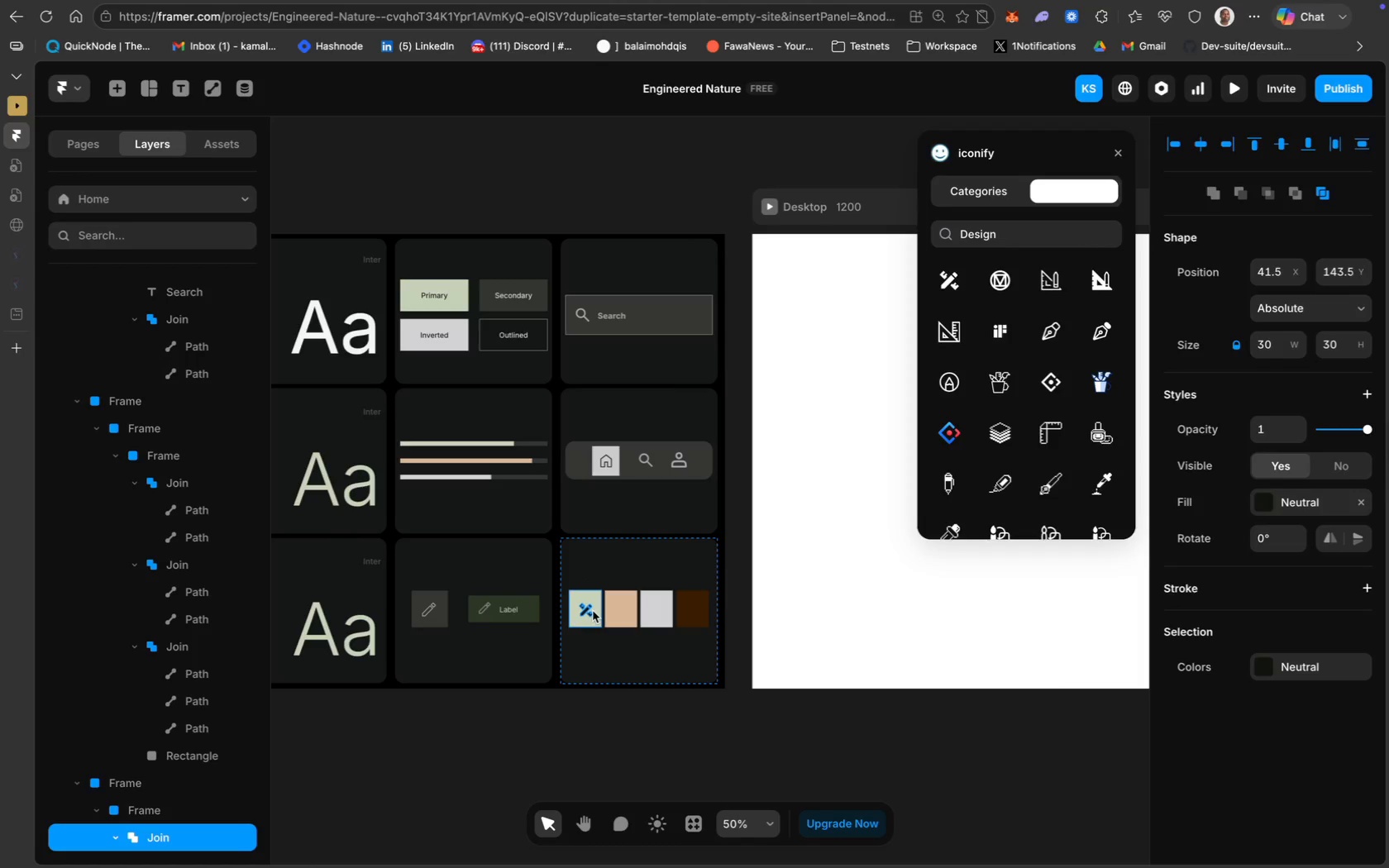 
key(ArrowUp)
 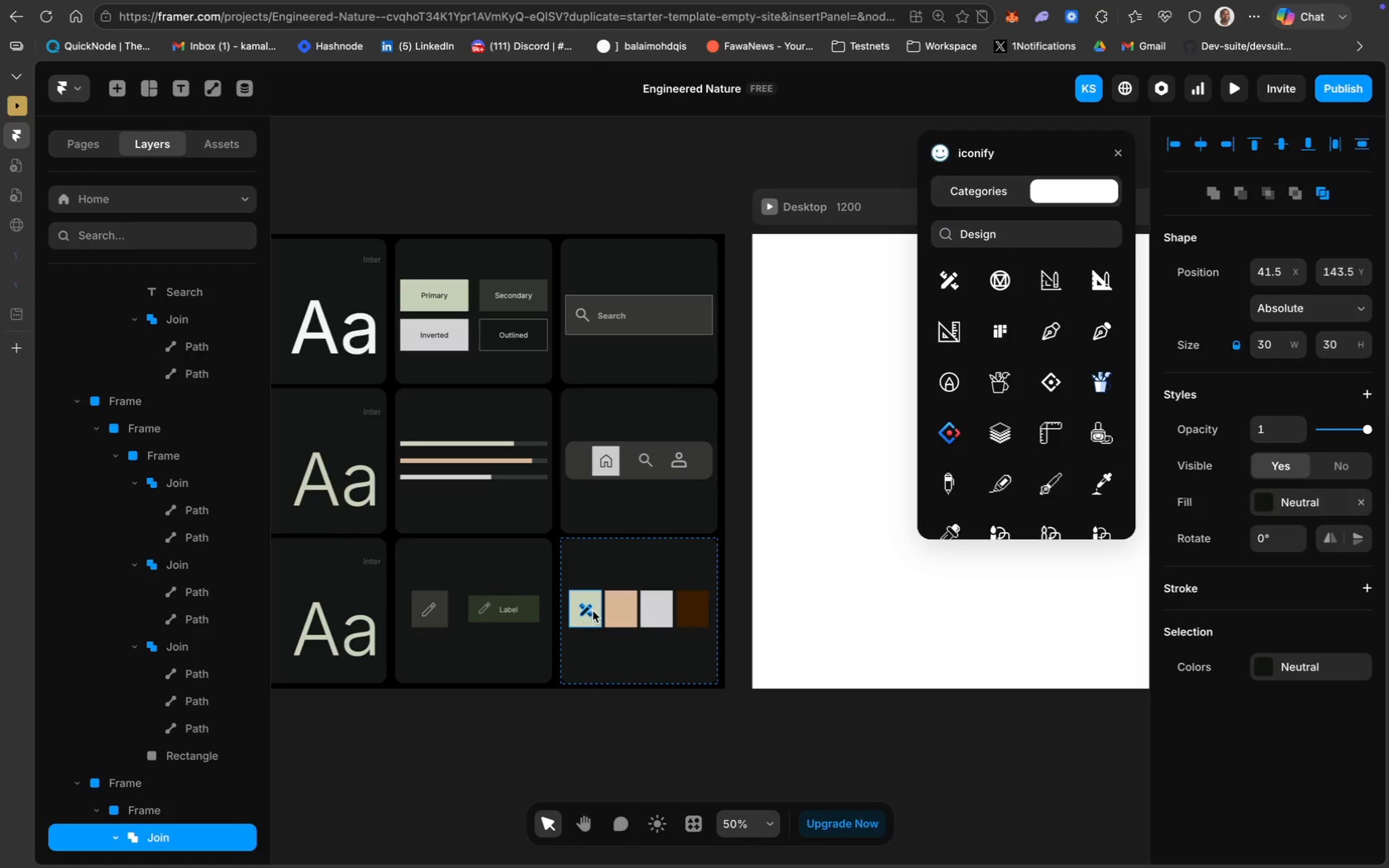 
key(ArrowLeft)
 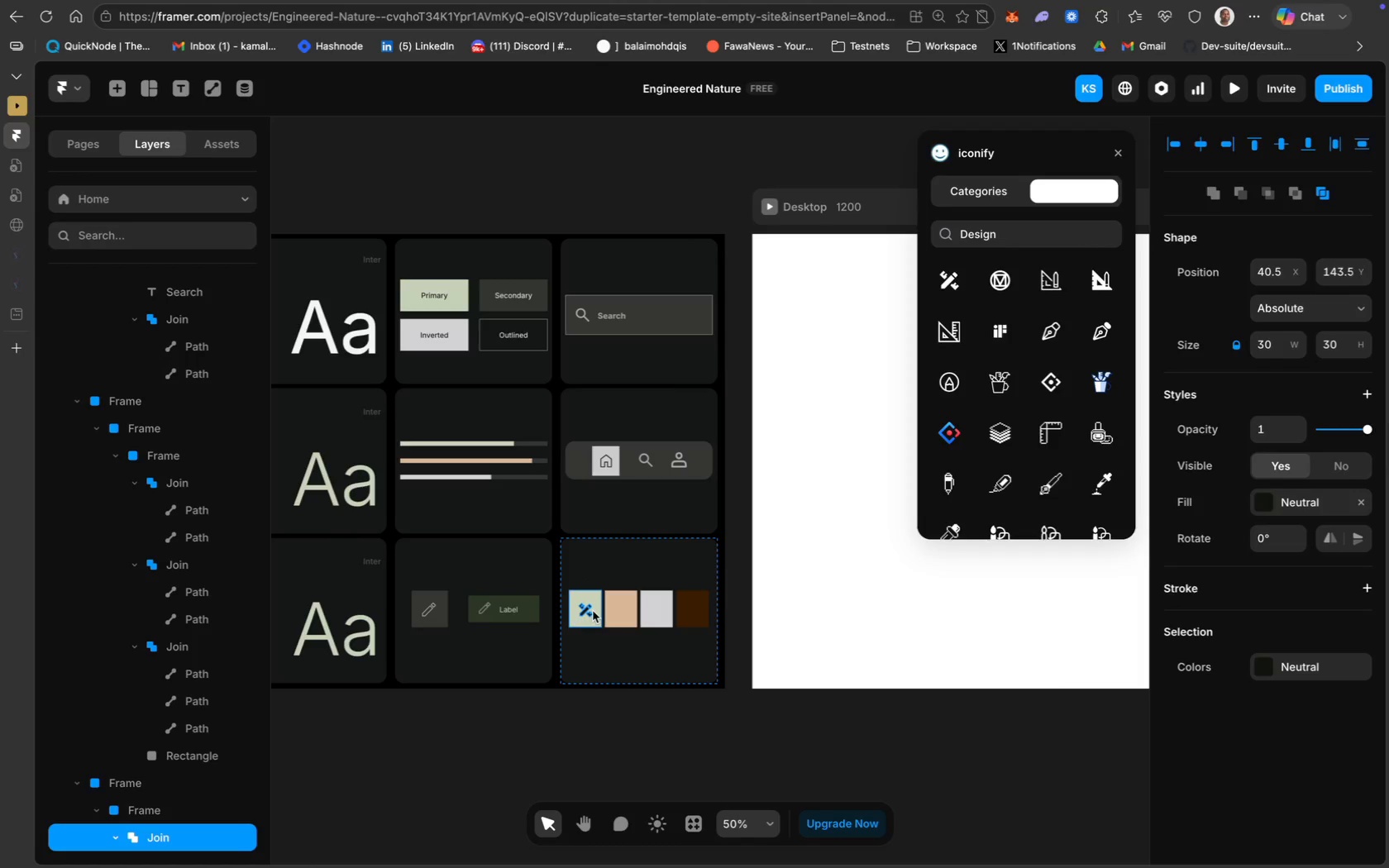 
key(ArrowLeft)
 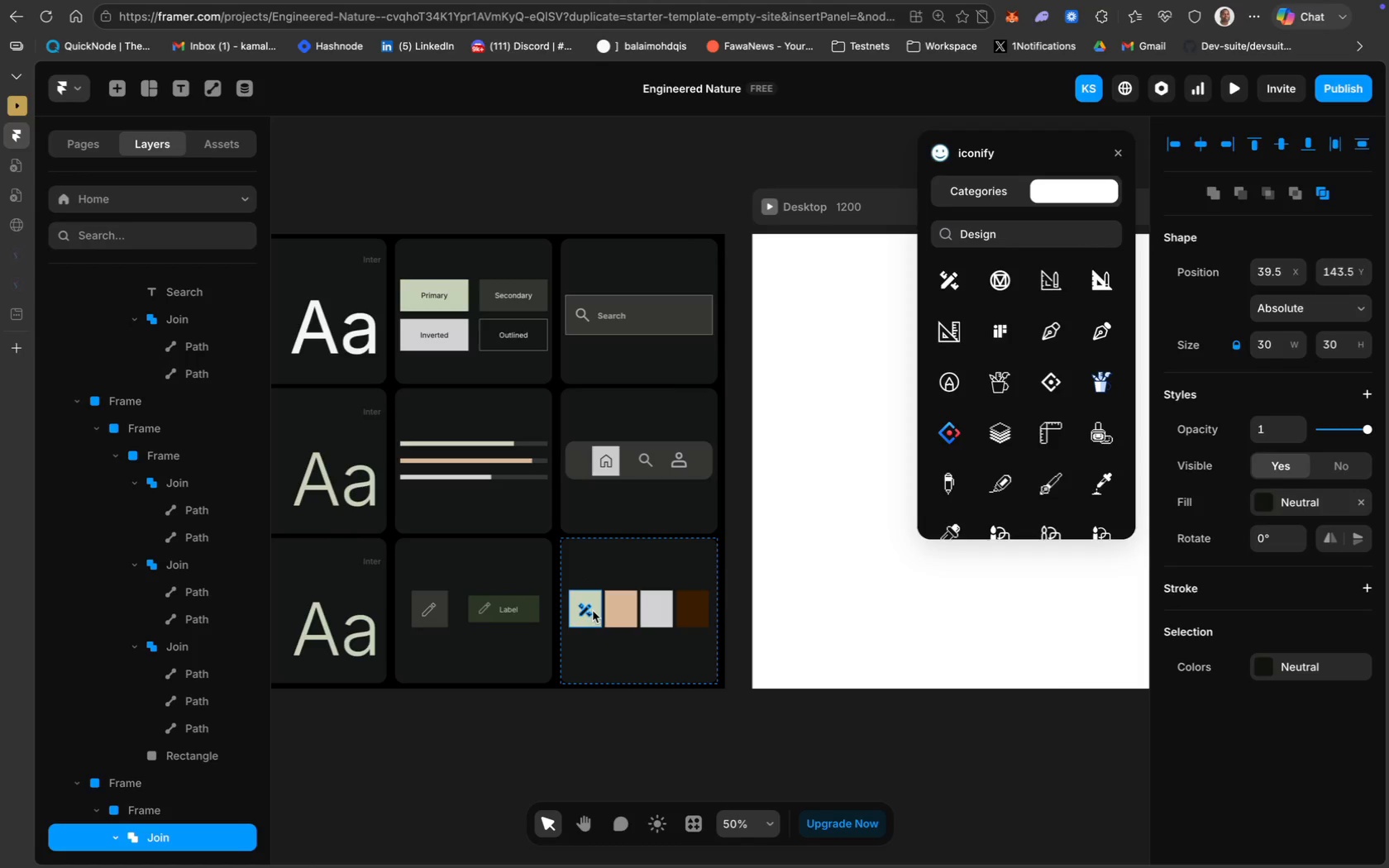 
key(ArrowLeft)
 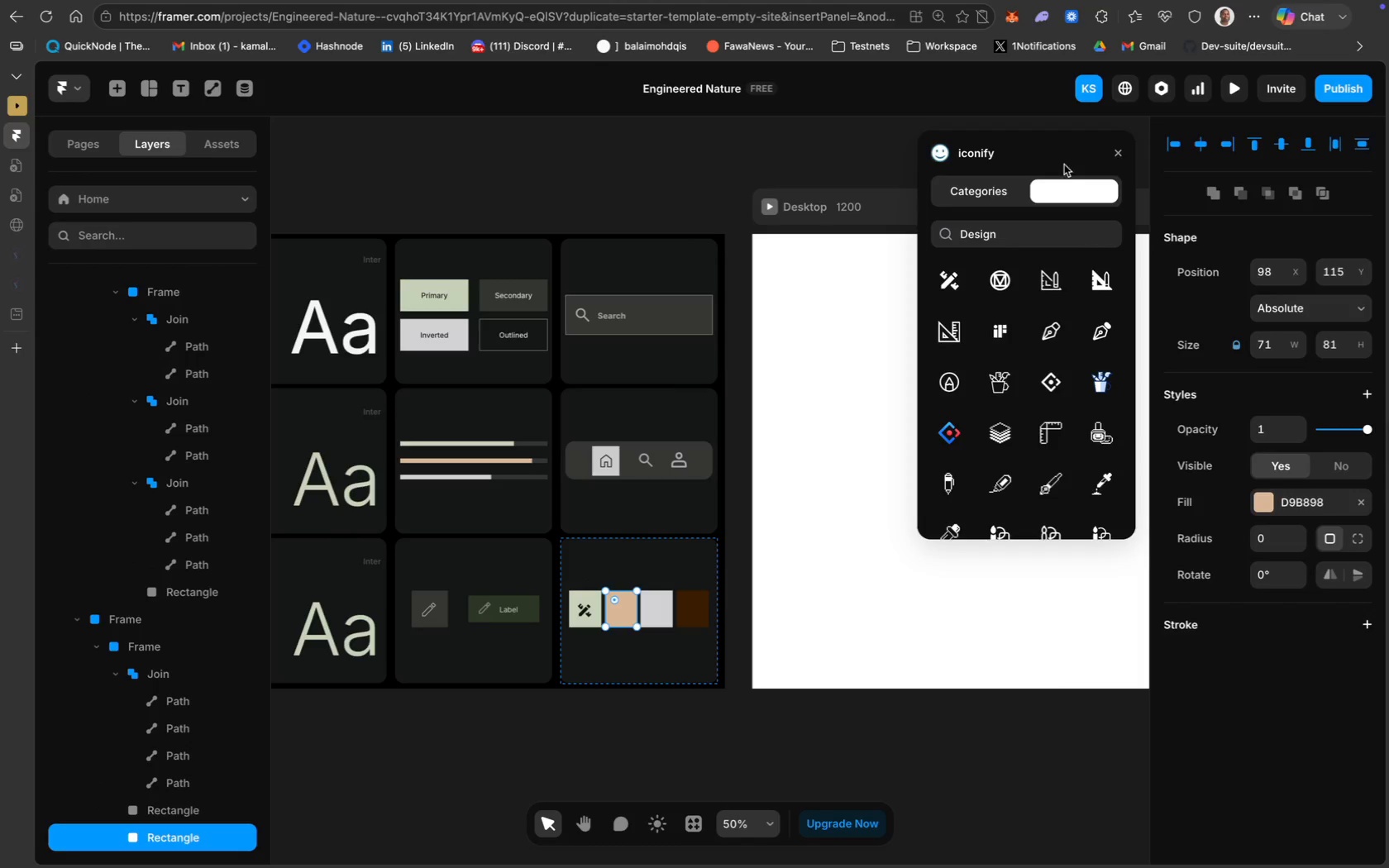 
left_click([1013, 227])
 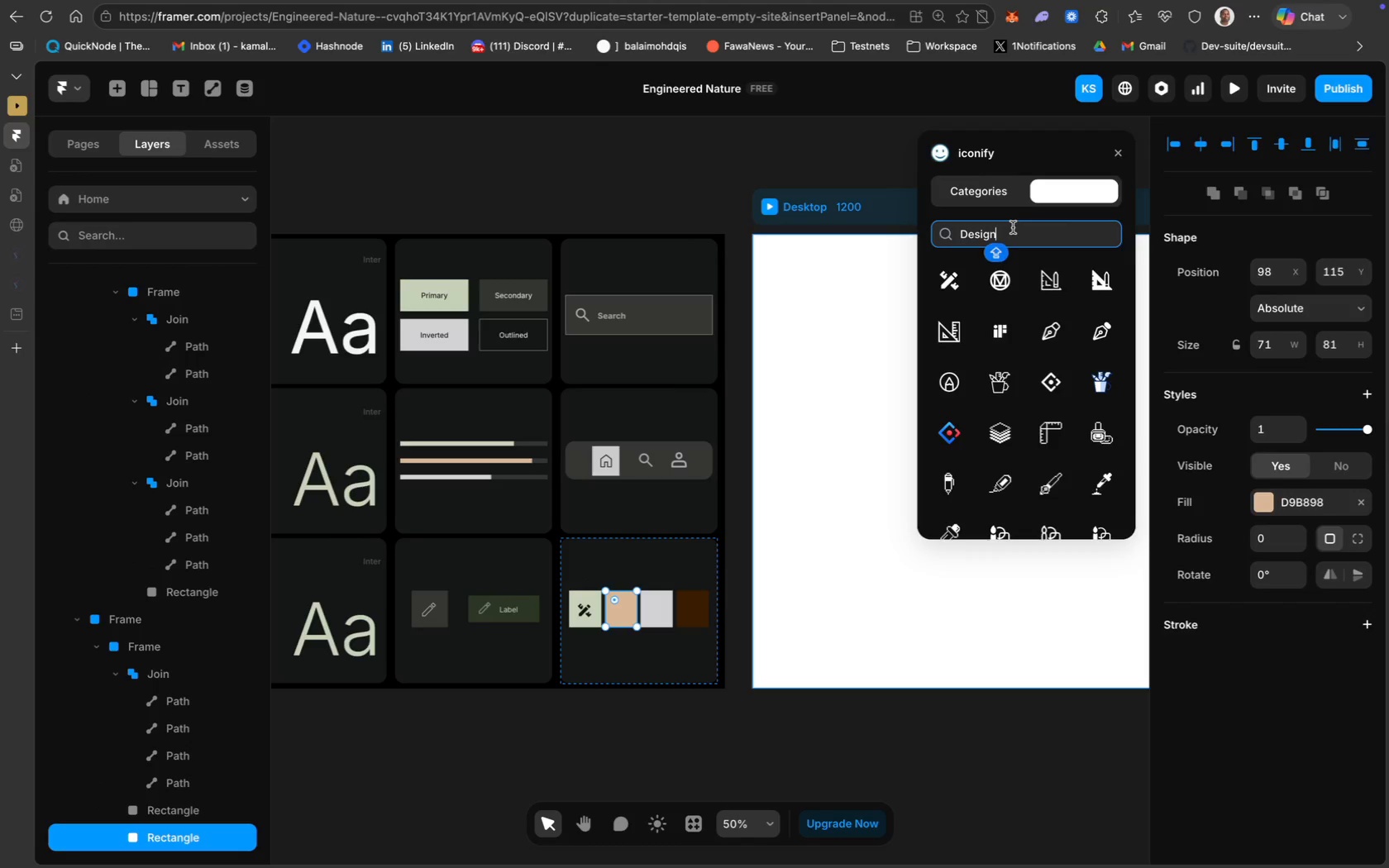 
key(Meta+A)
 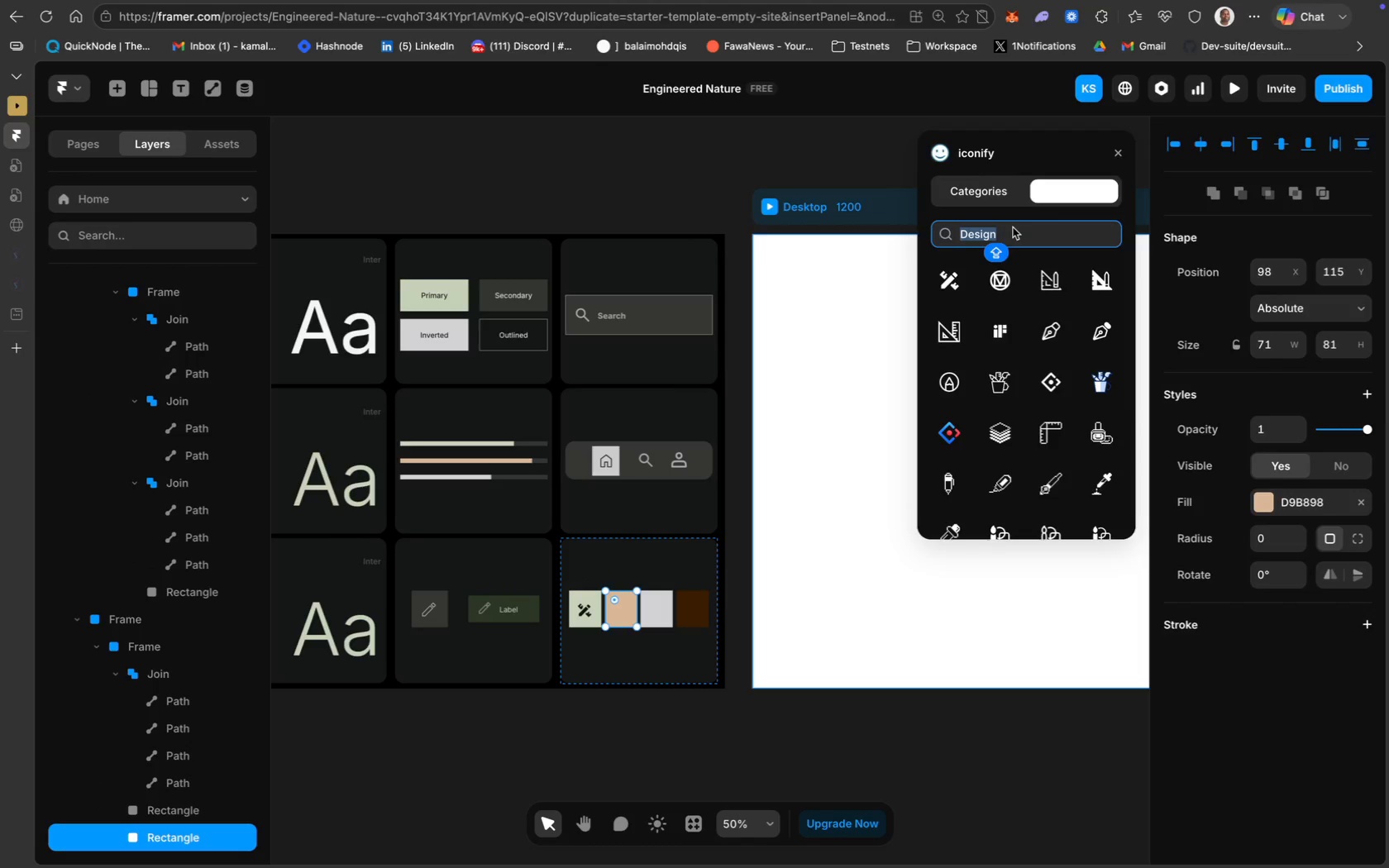 
type(Game)
 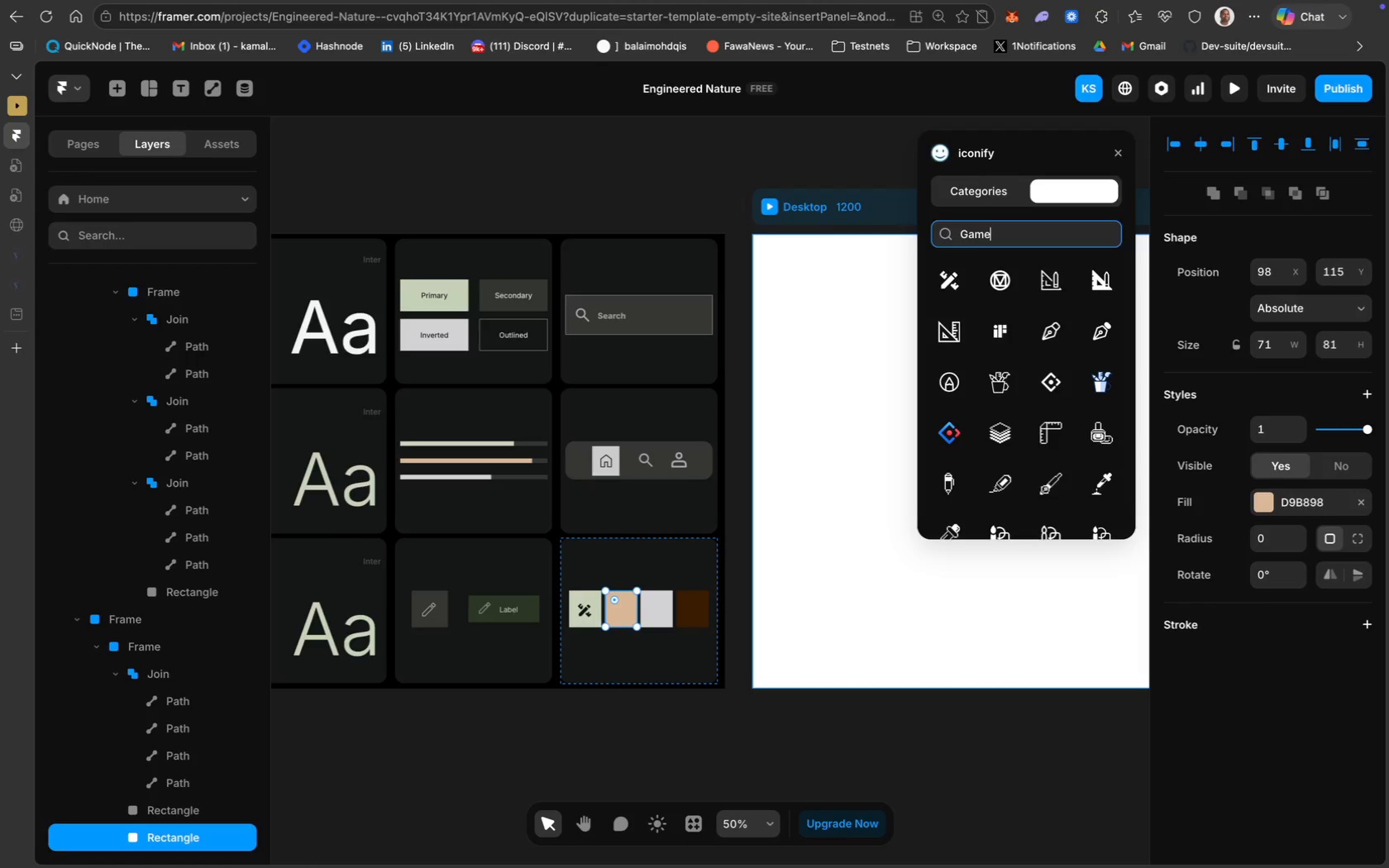 
key(Enter)
 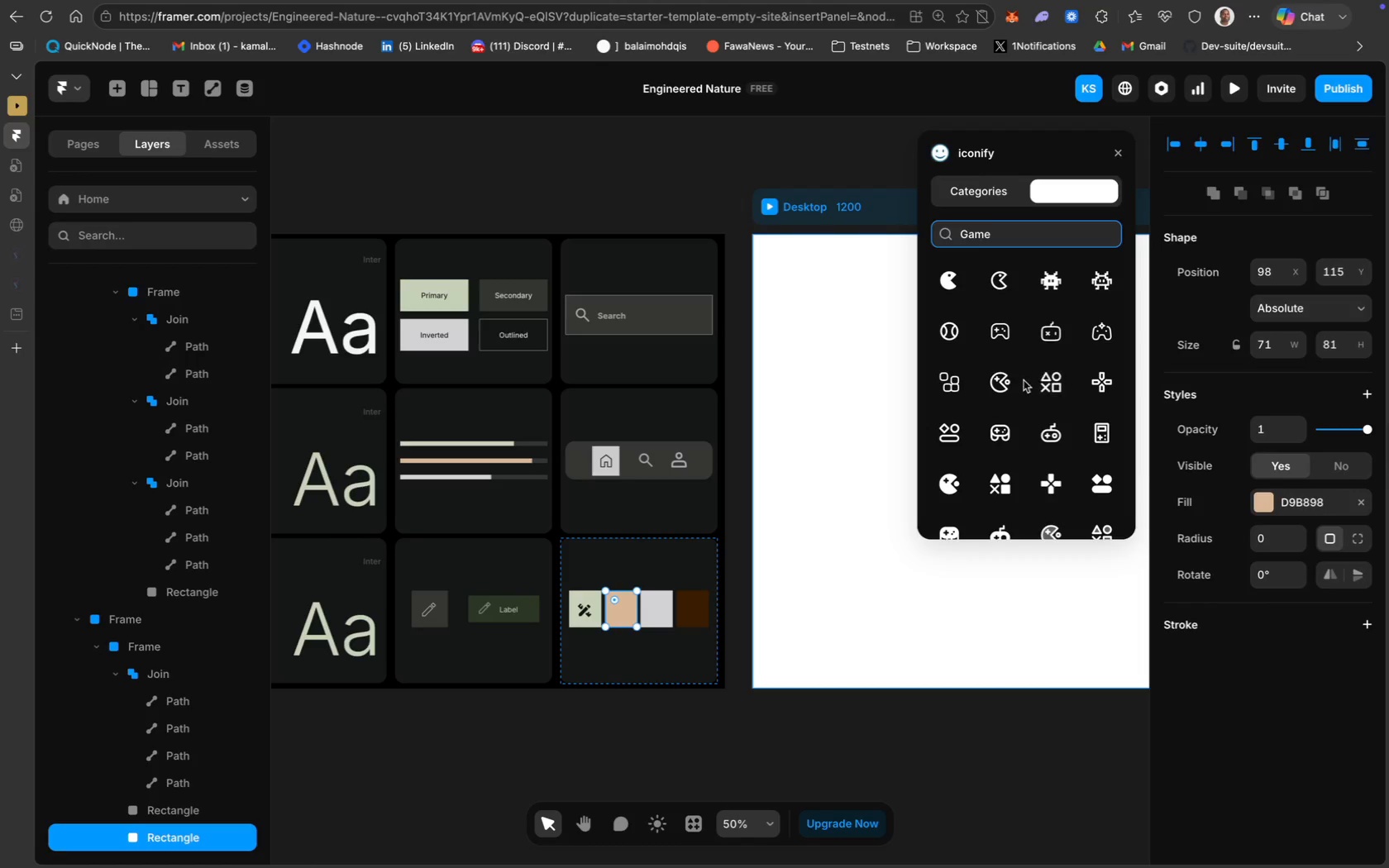 
scroll: coordinate [1030, 446], scroll_direction: down, amount: 10.0
 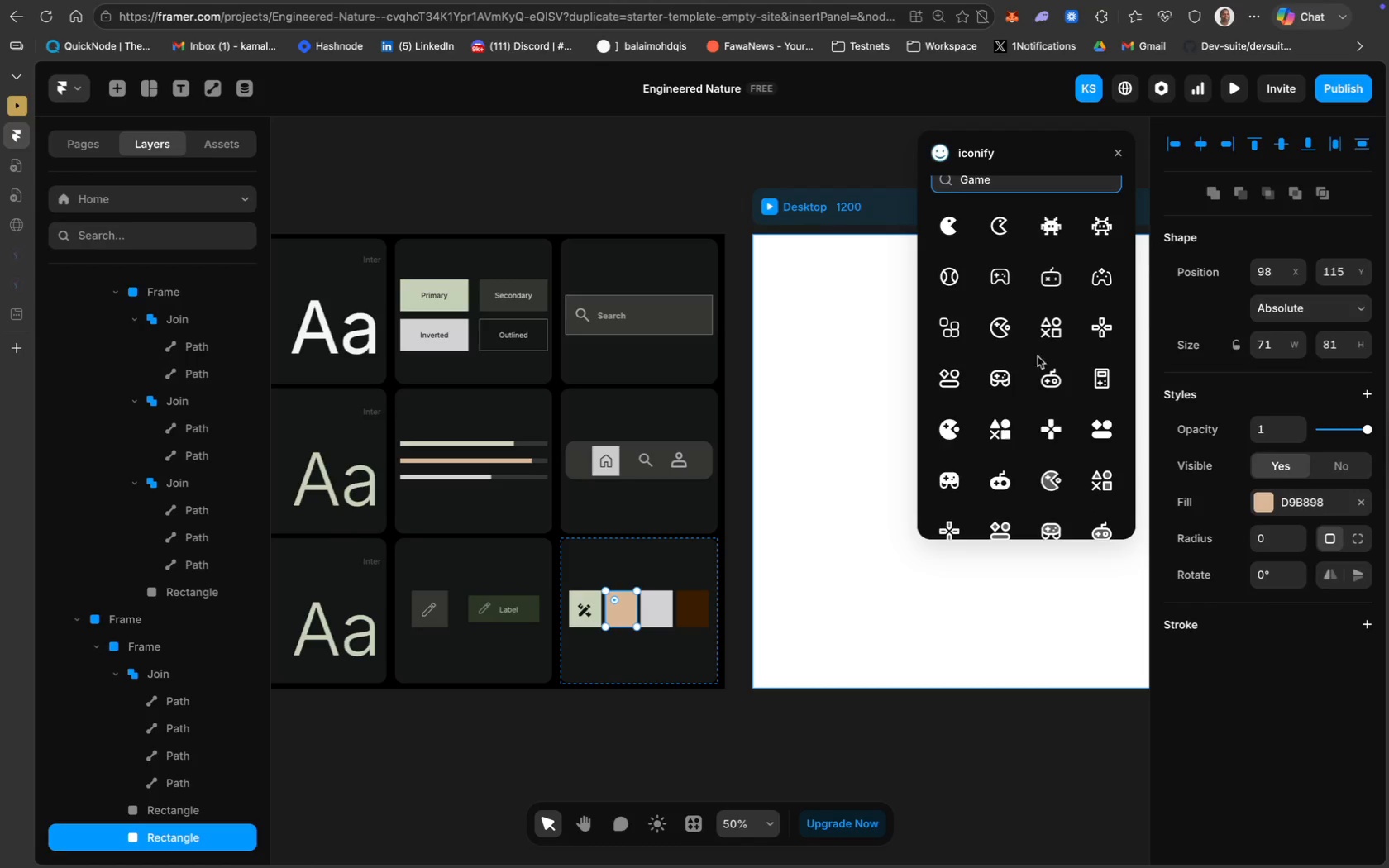 
left_click([1056, 327])
 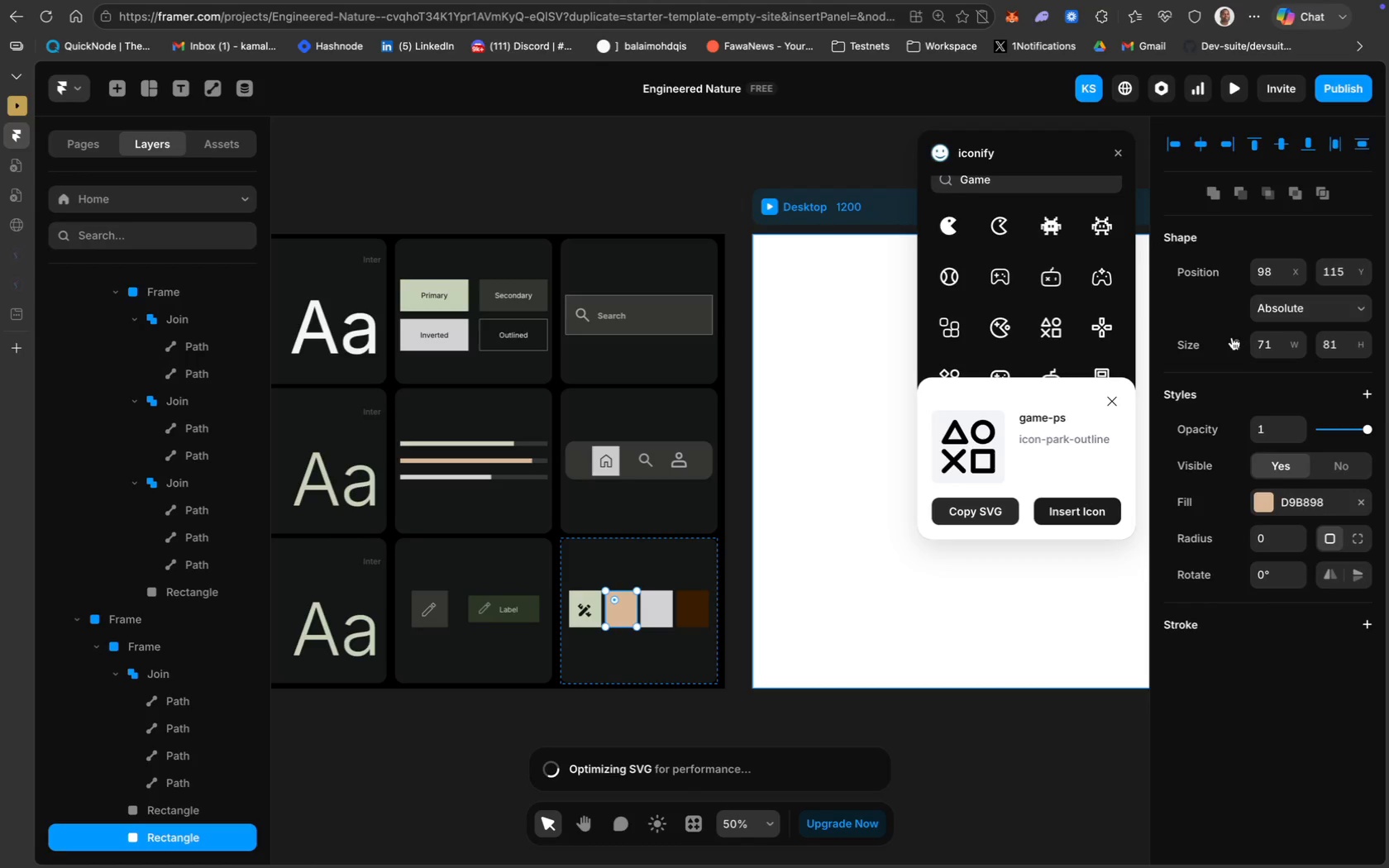 
wait(8.29)
 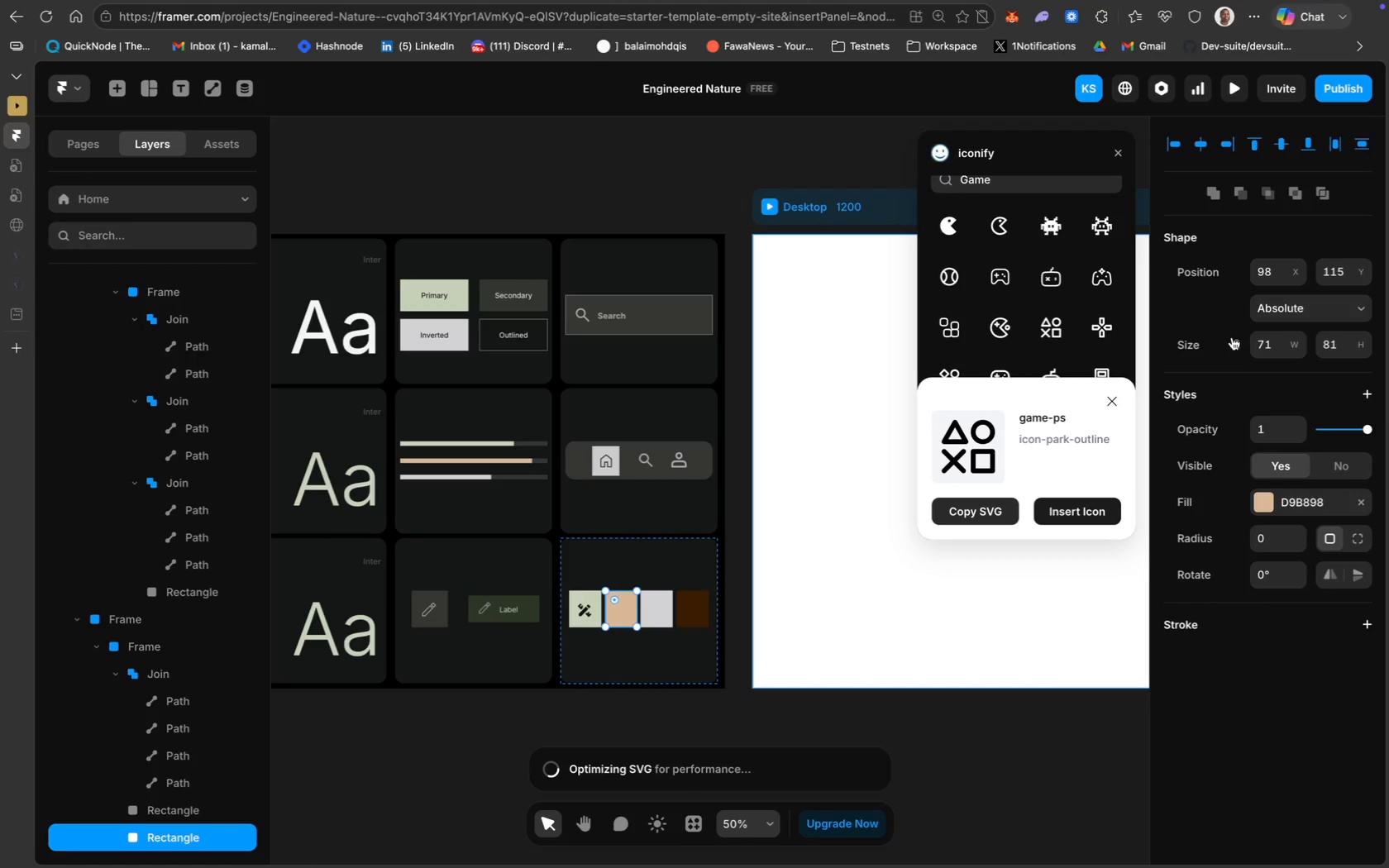 
left_click([709, 494])
 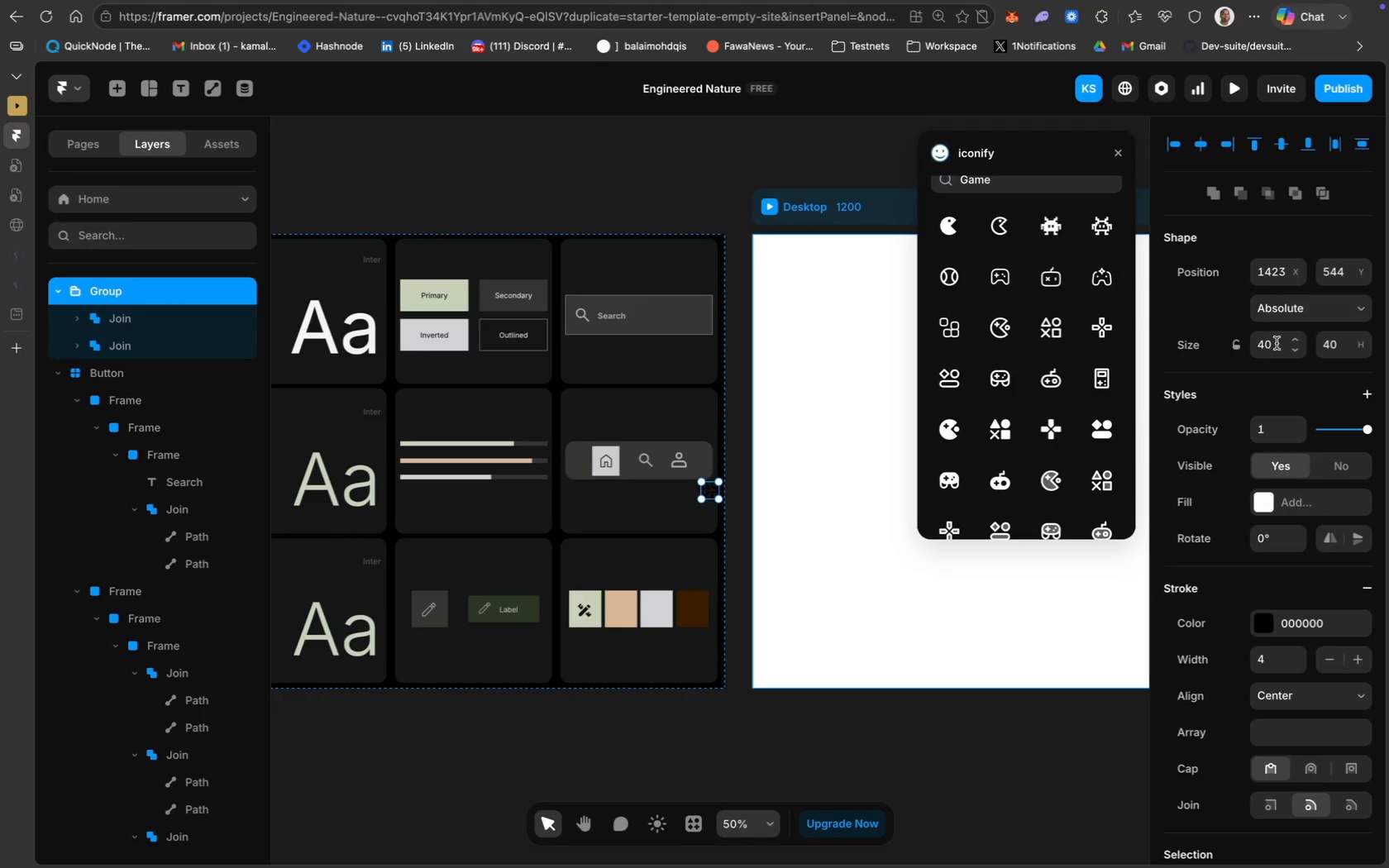 
wait(5.51)
 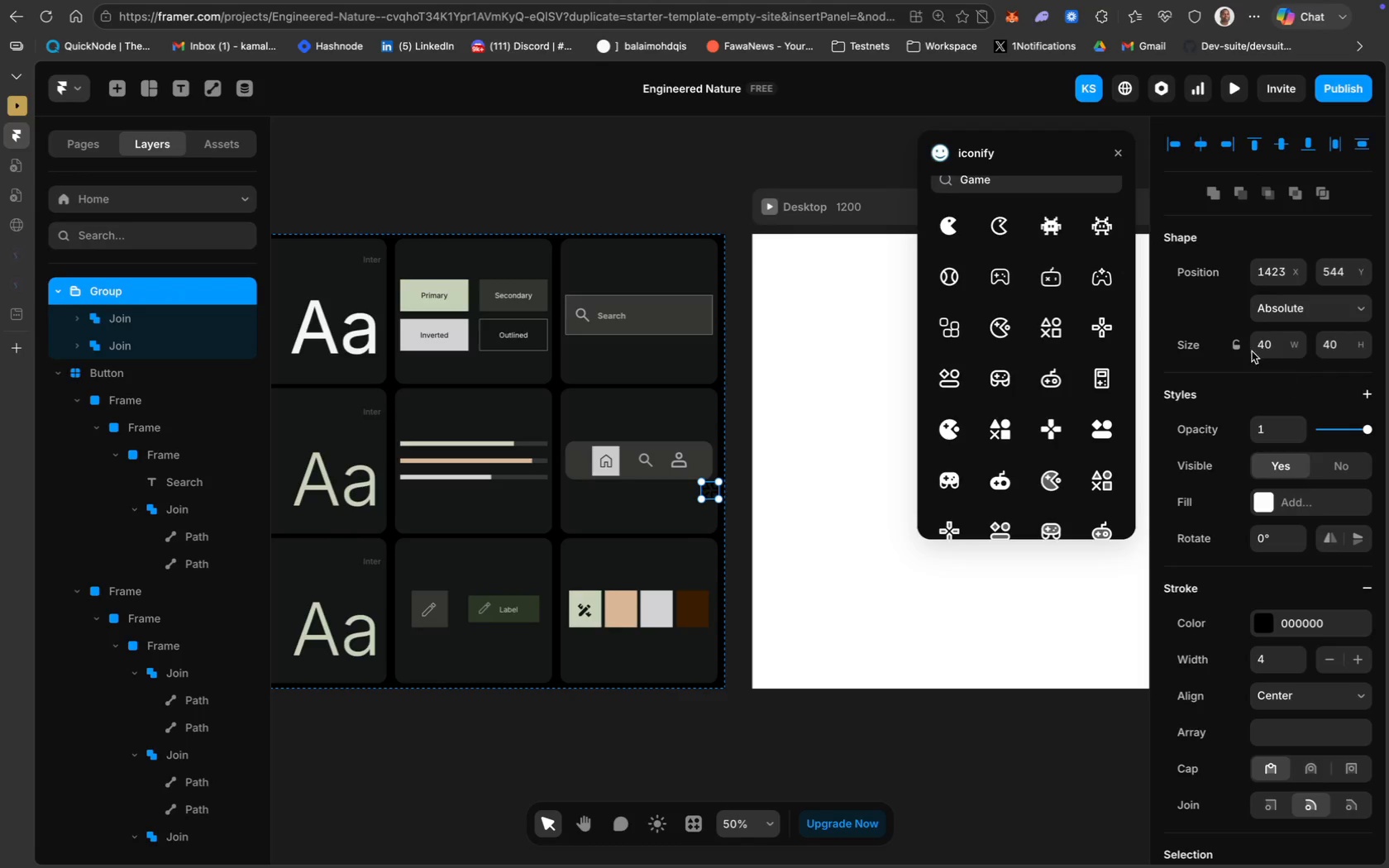 
key(CapsLock)
 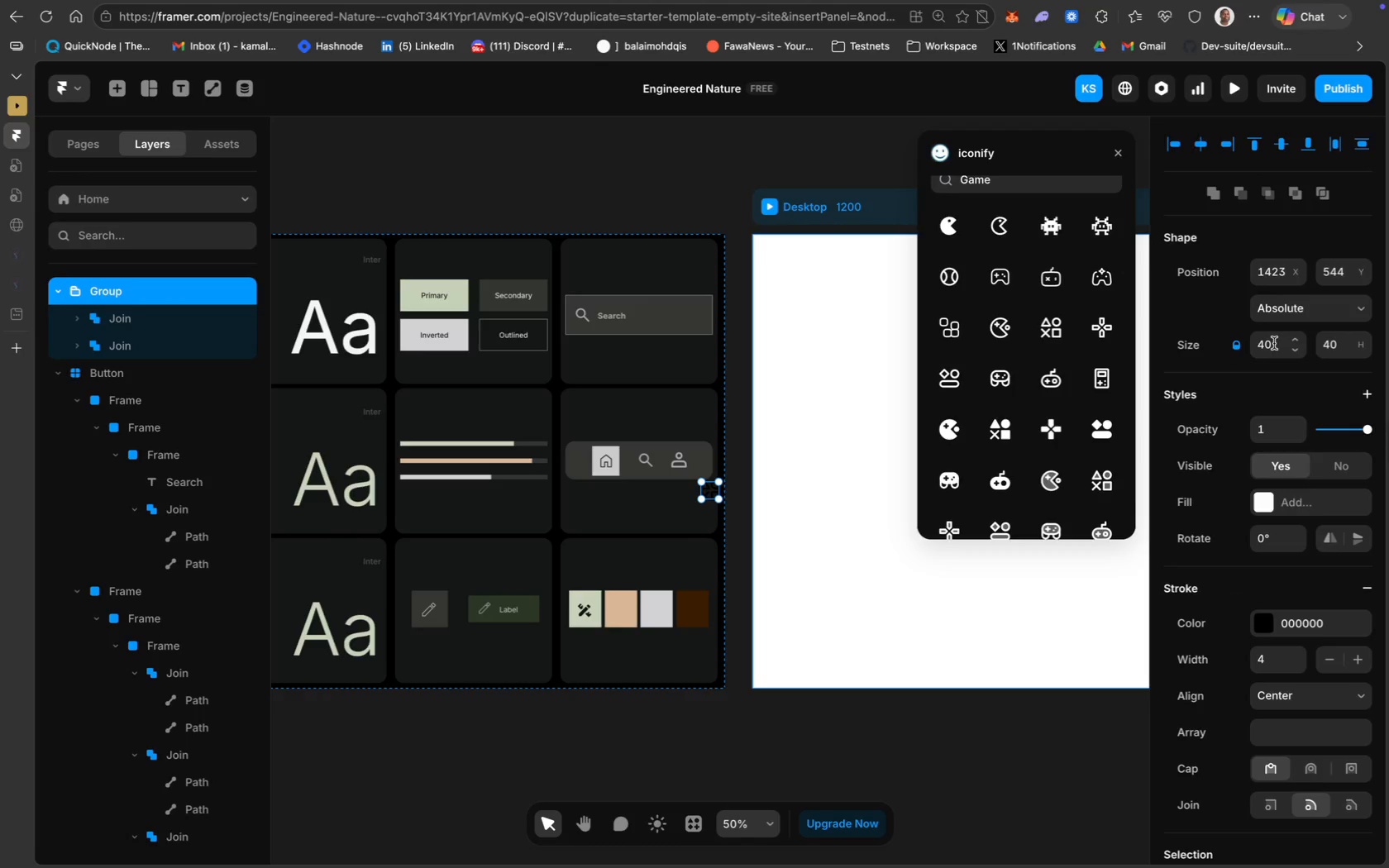 
left_click([1274, 343])
 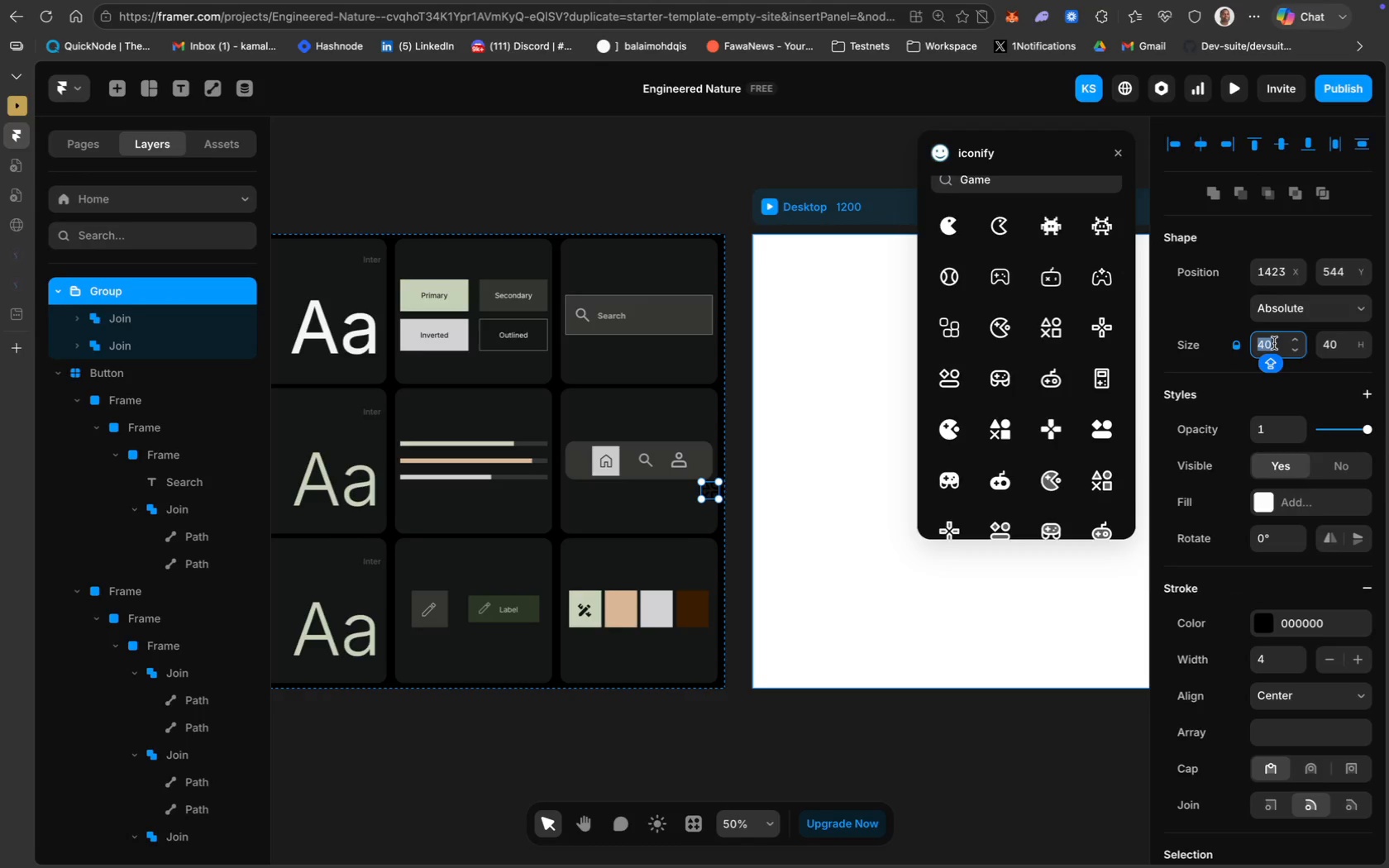 
type(30)
 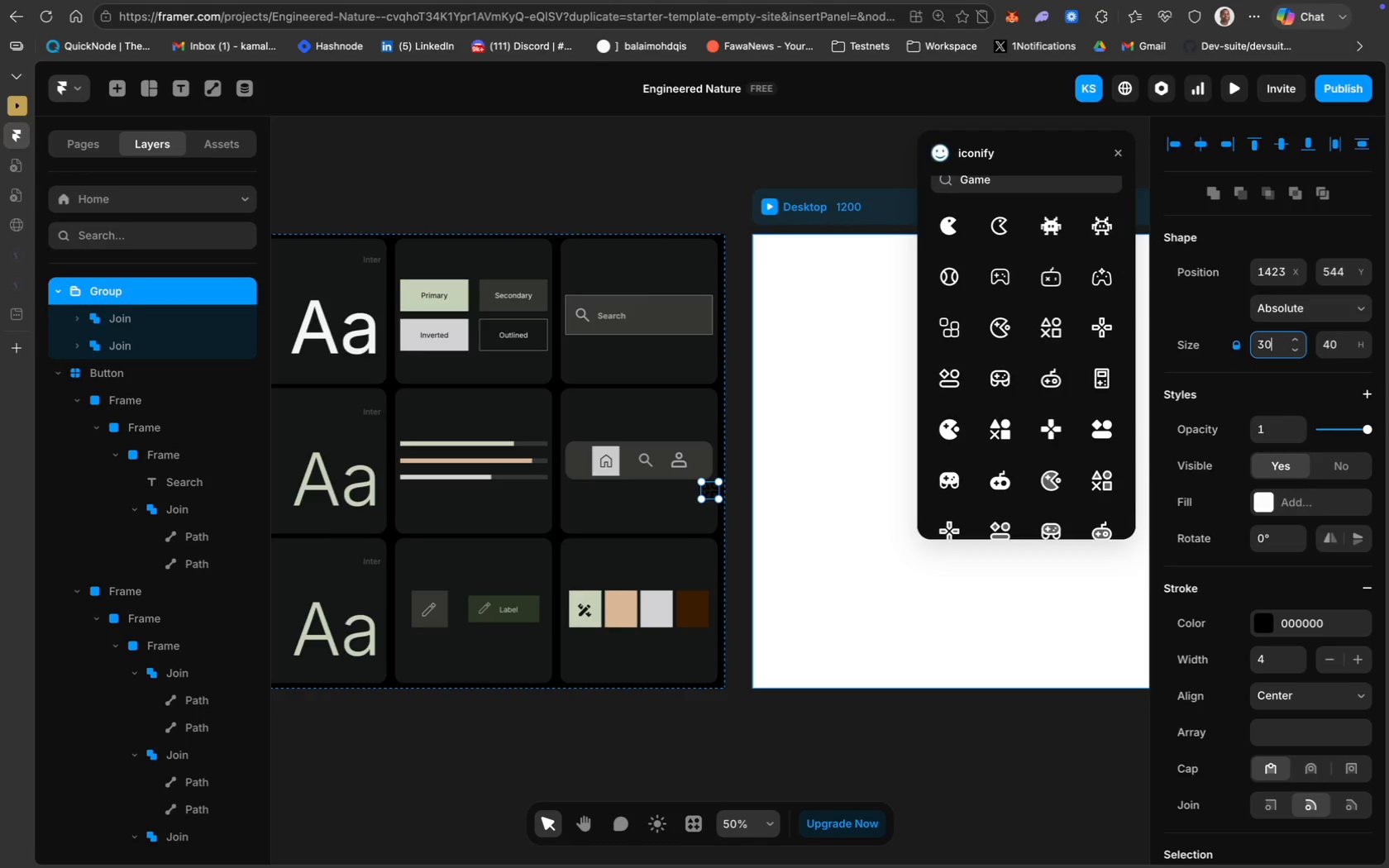 
key(Enter)
 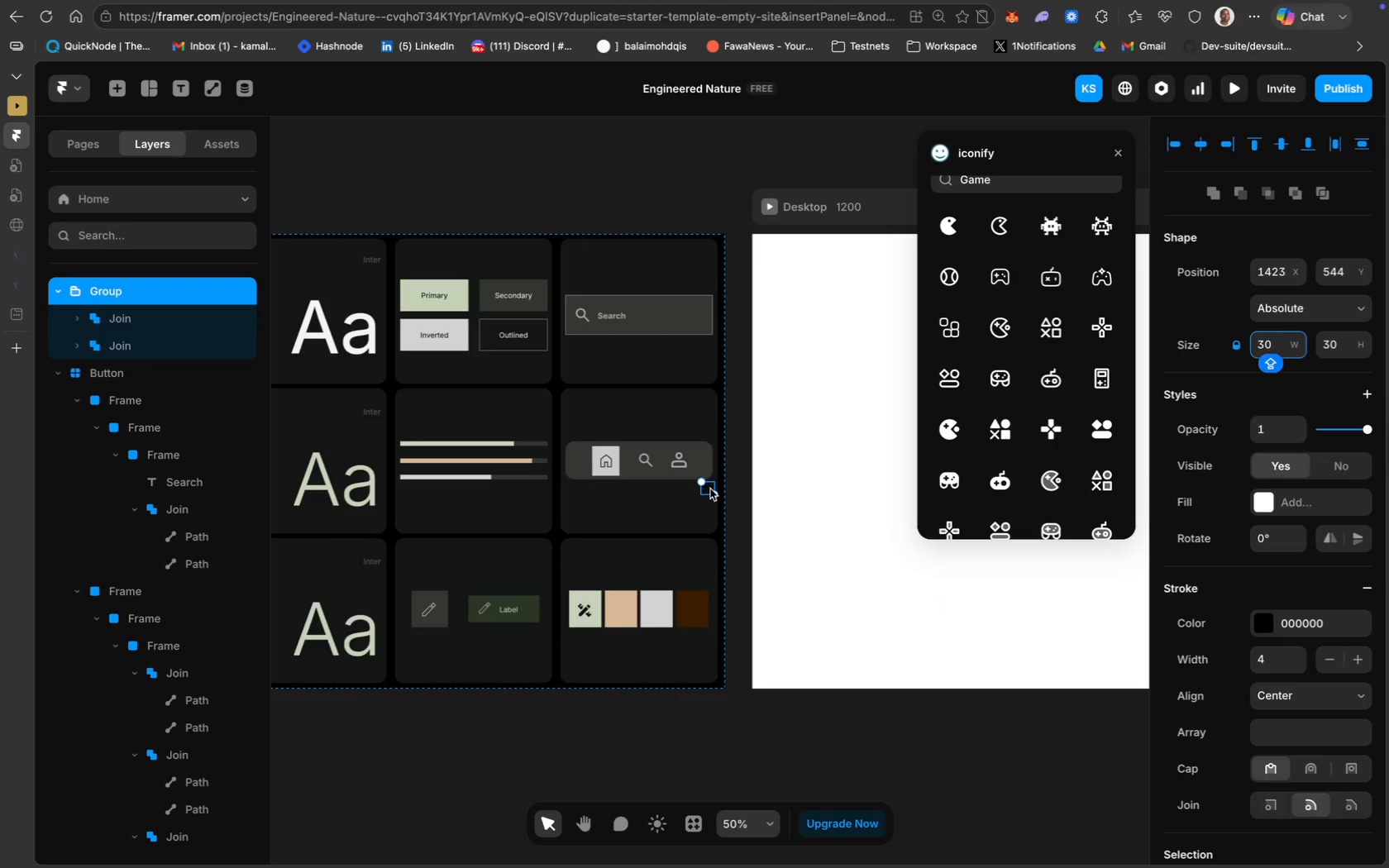 
left_click_drag(start_coordinate=[708, 489], to_coordinate=[622, 608])
 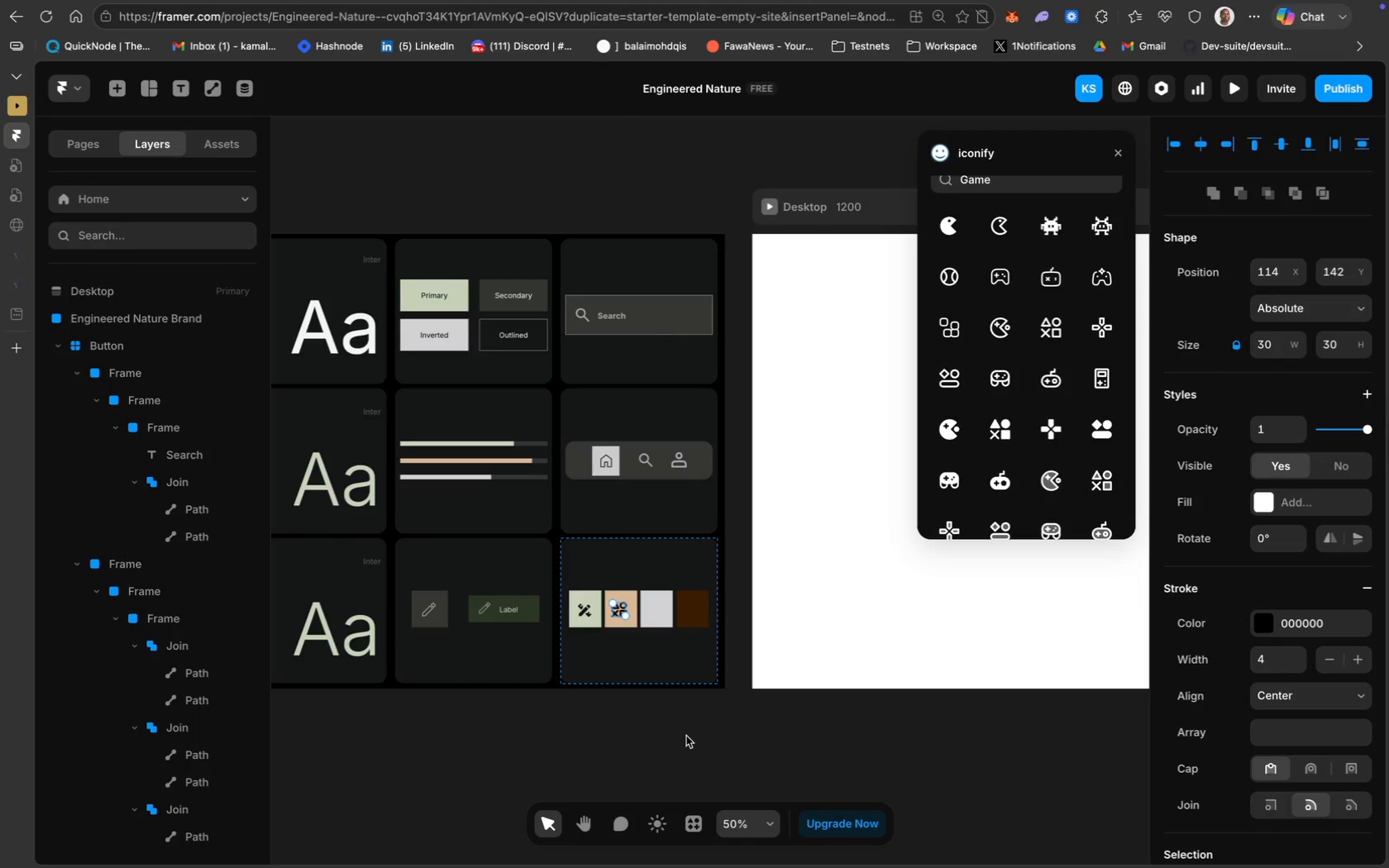 
left_click([687, 737])
 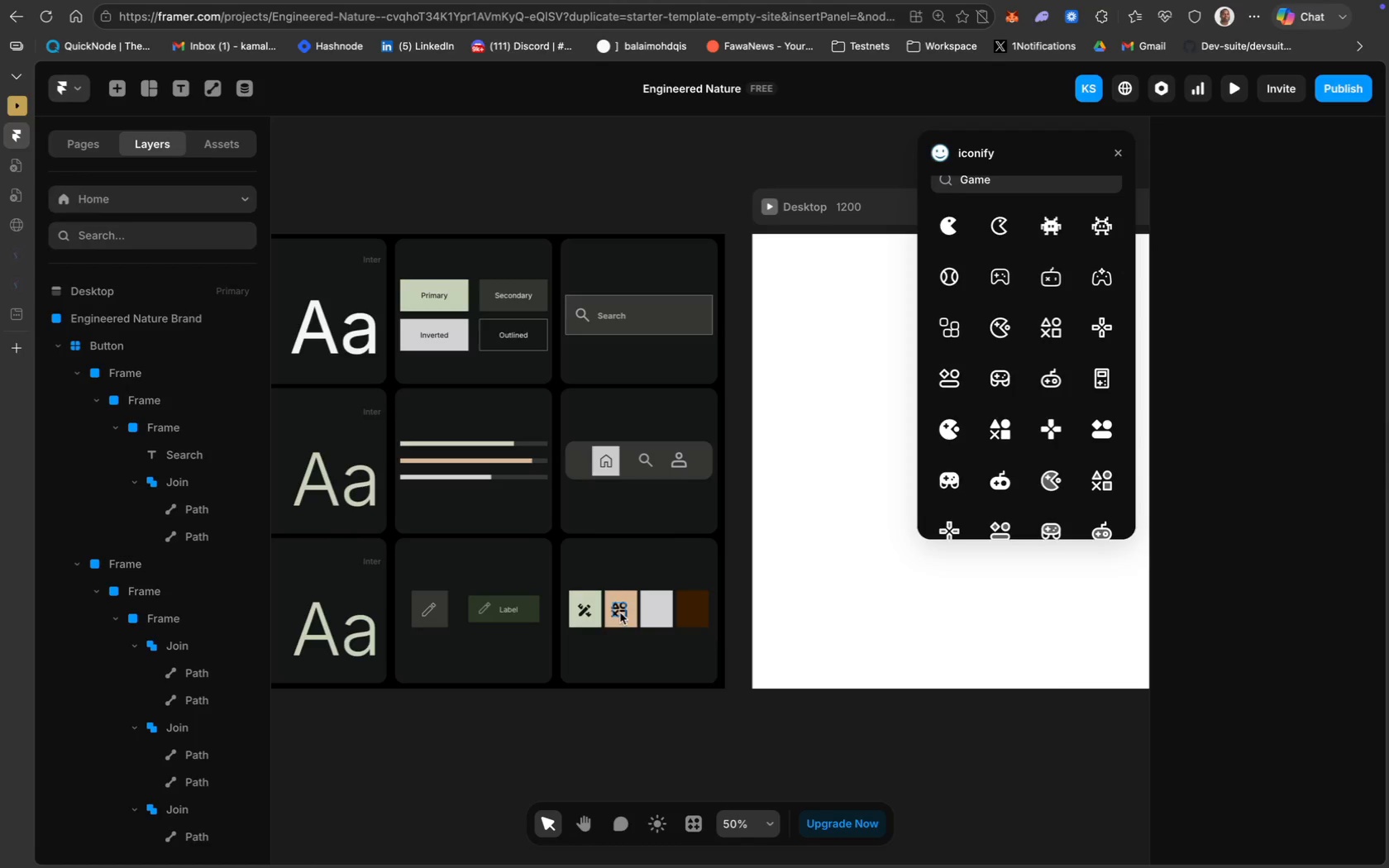 
left_click([620, 613])
 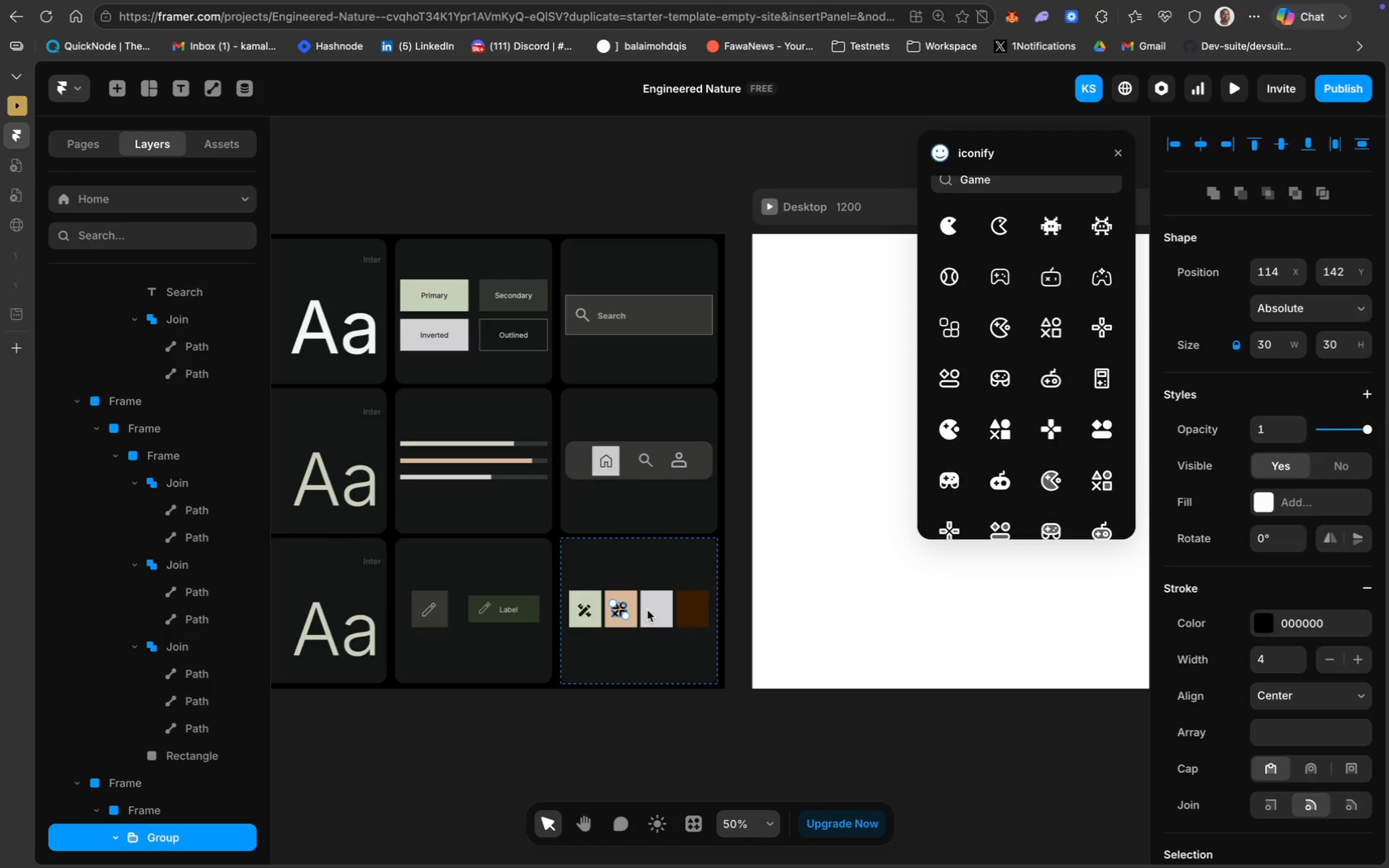 
left_click([652, 609])
 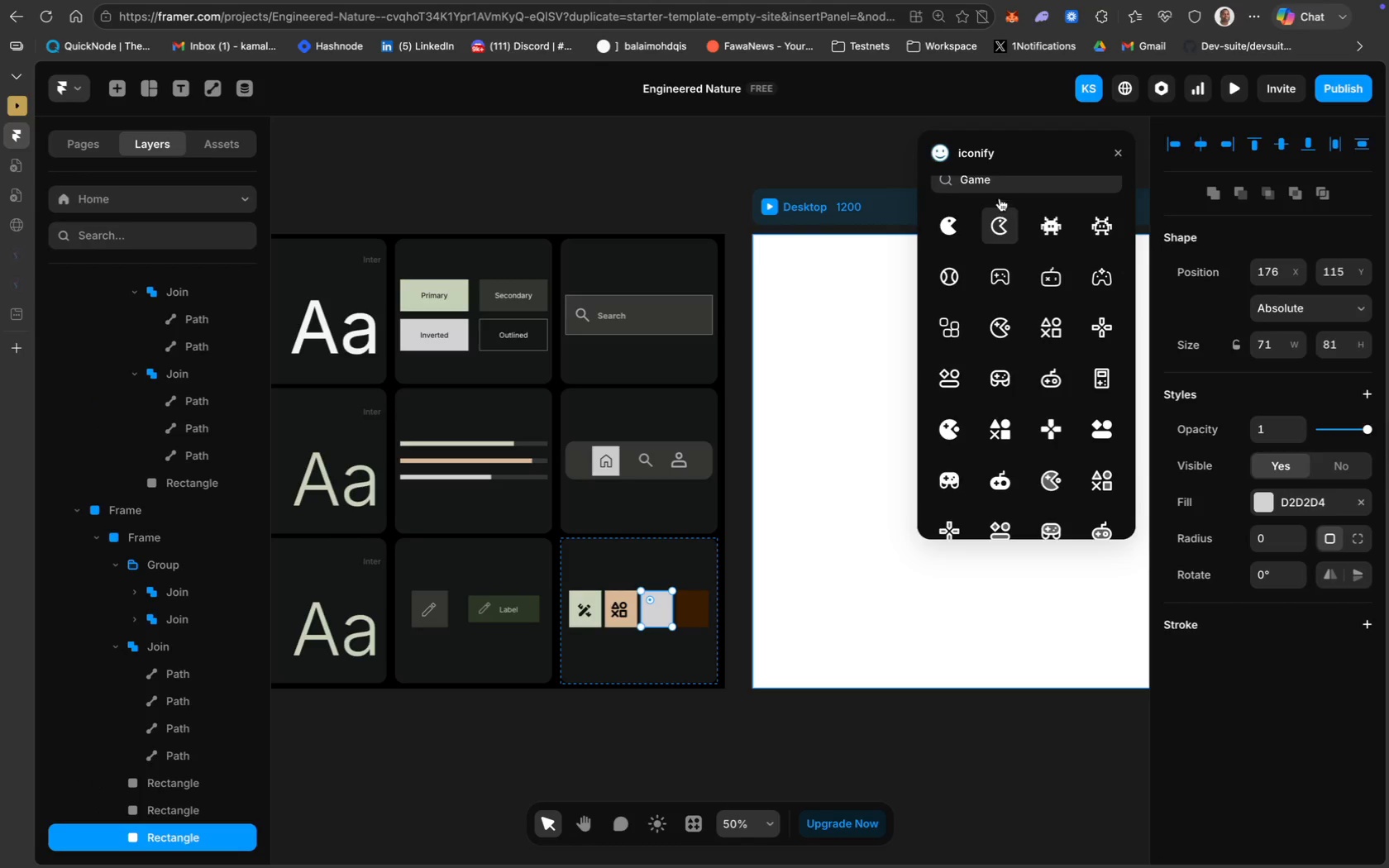 
left_click([996, 184])
 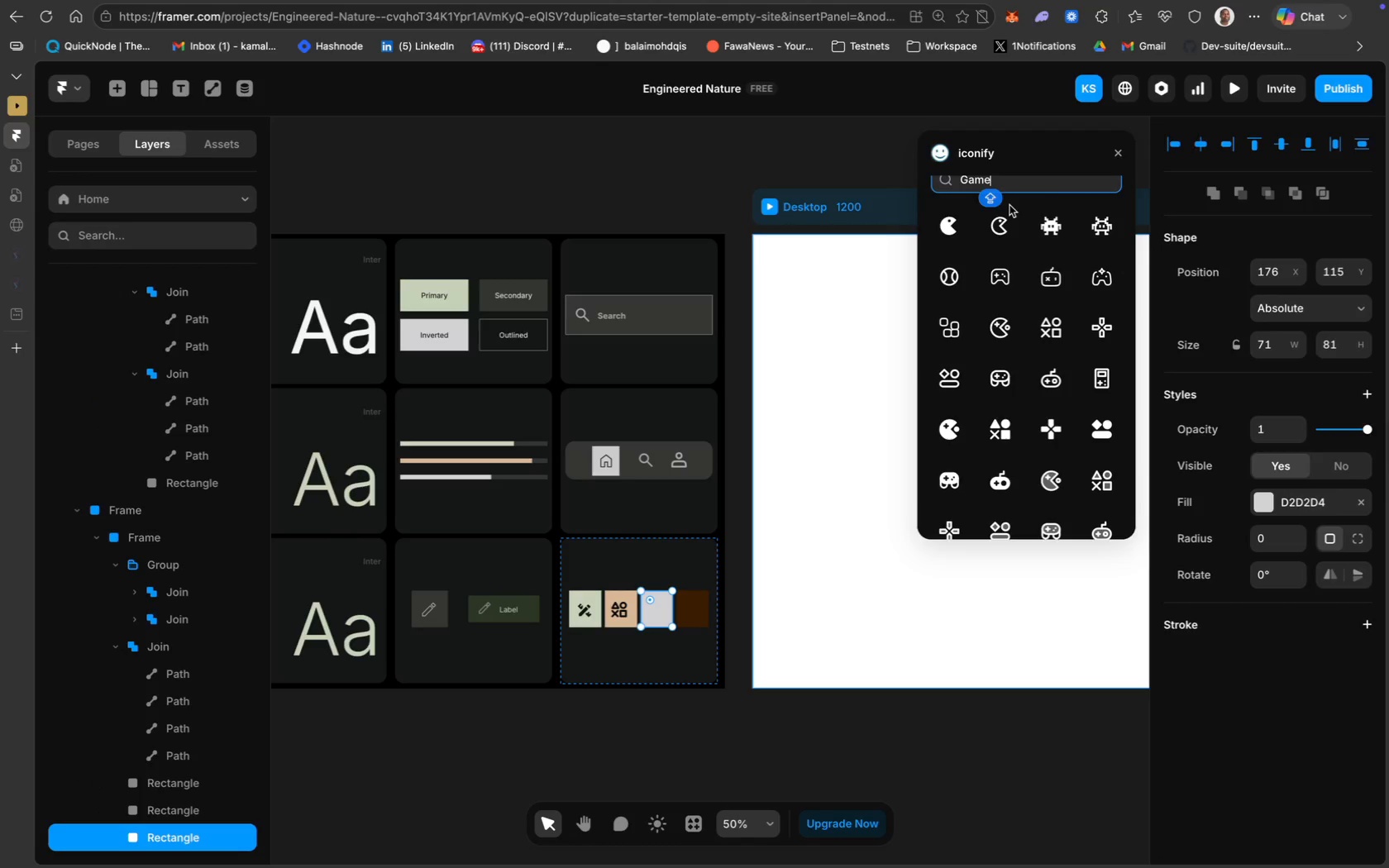 
key(Meta+CommandLeft)
 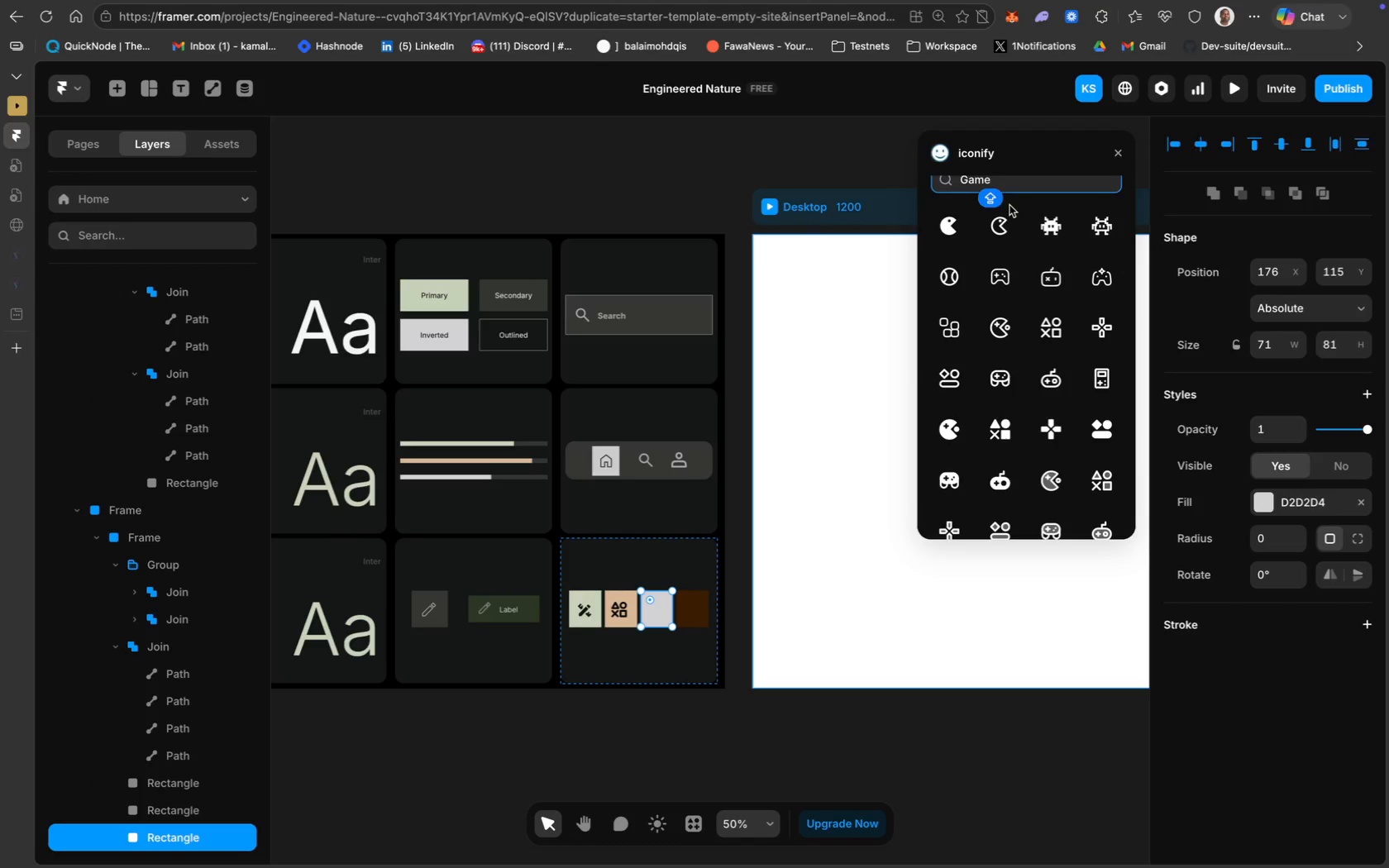 
key(Meta+A)
 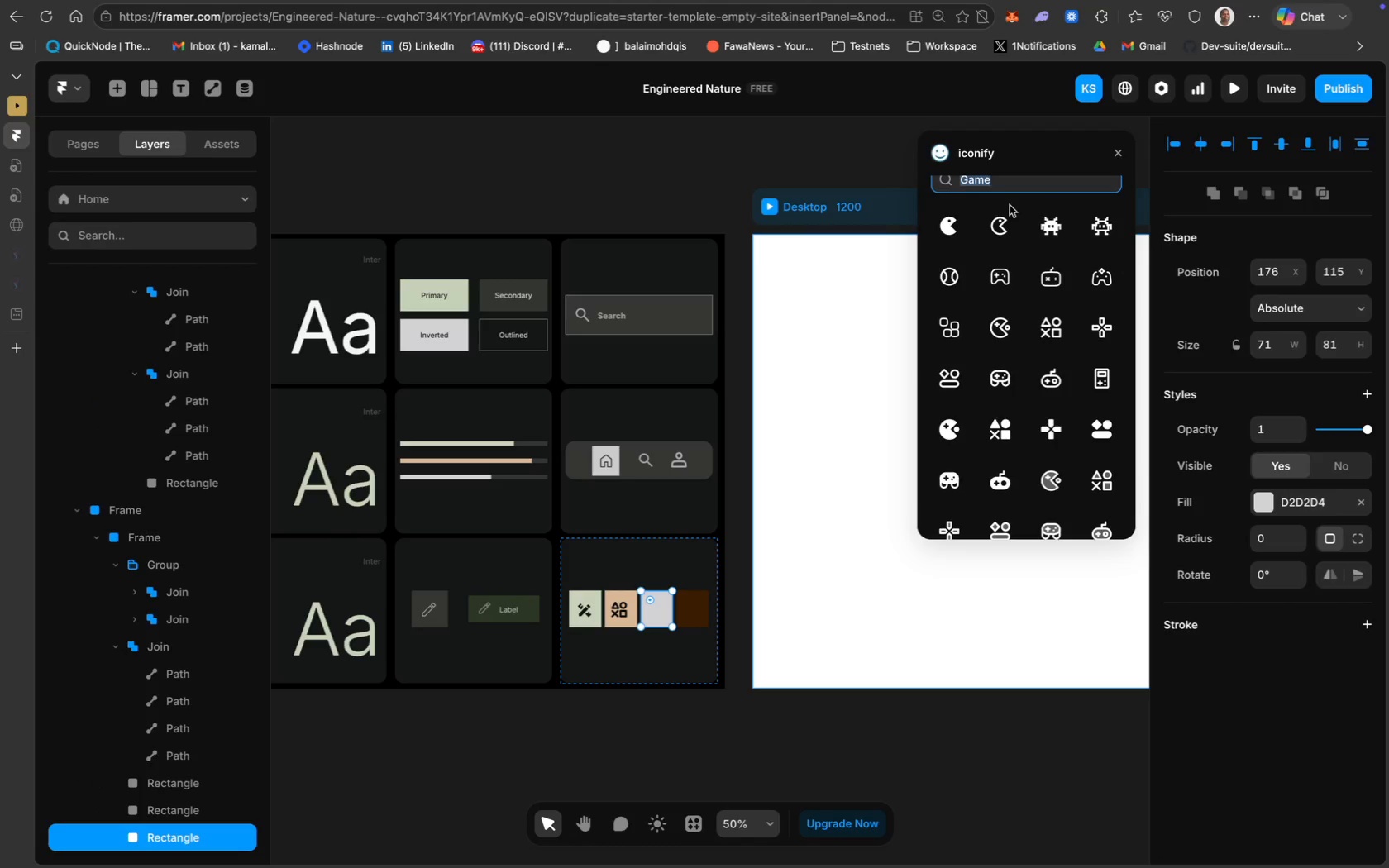 
type(TAG)
 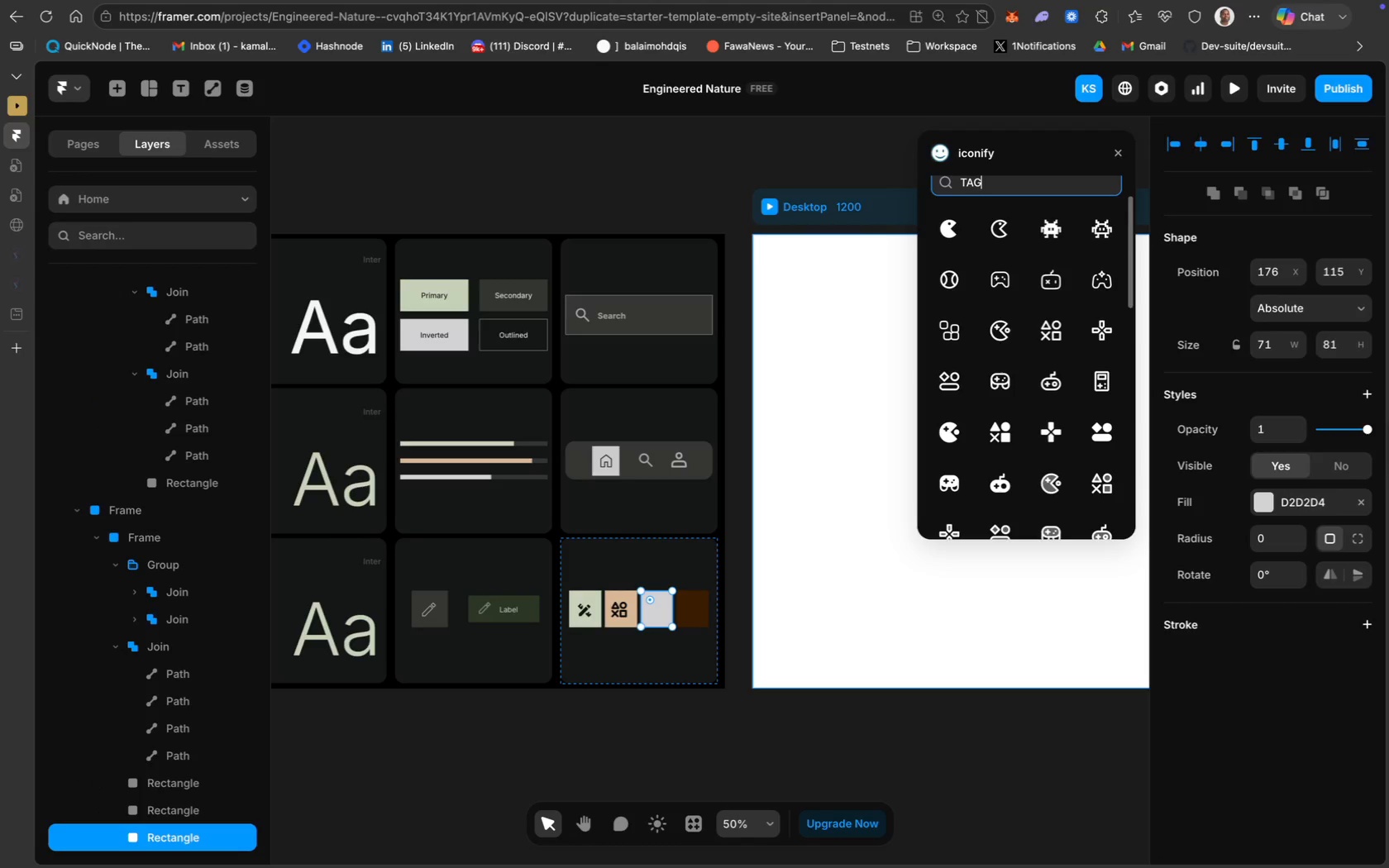 
key(Enter)
 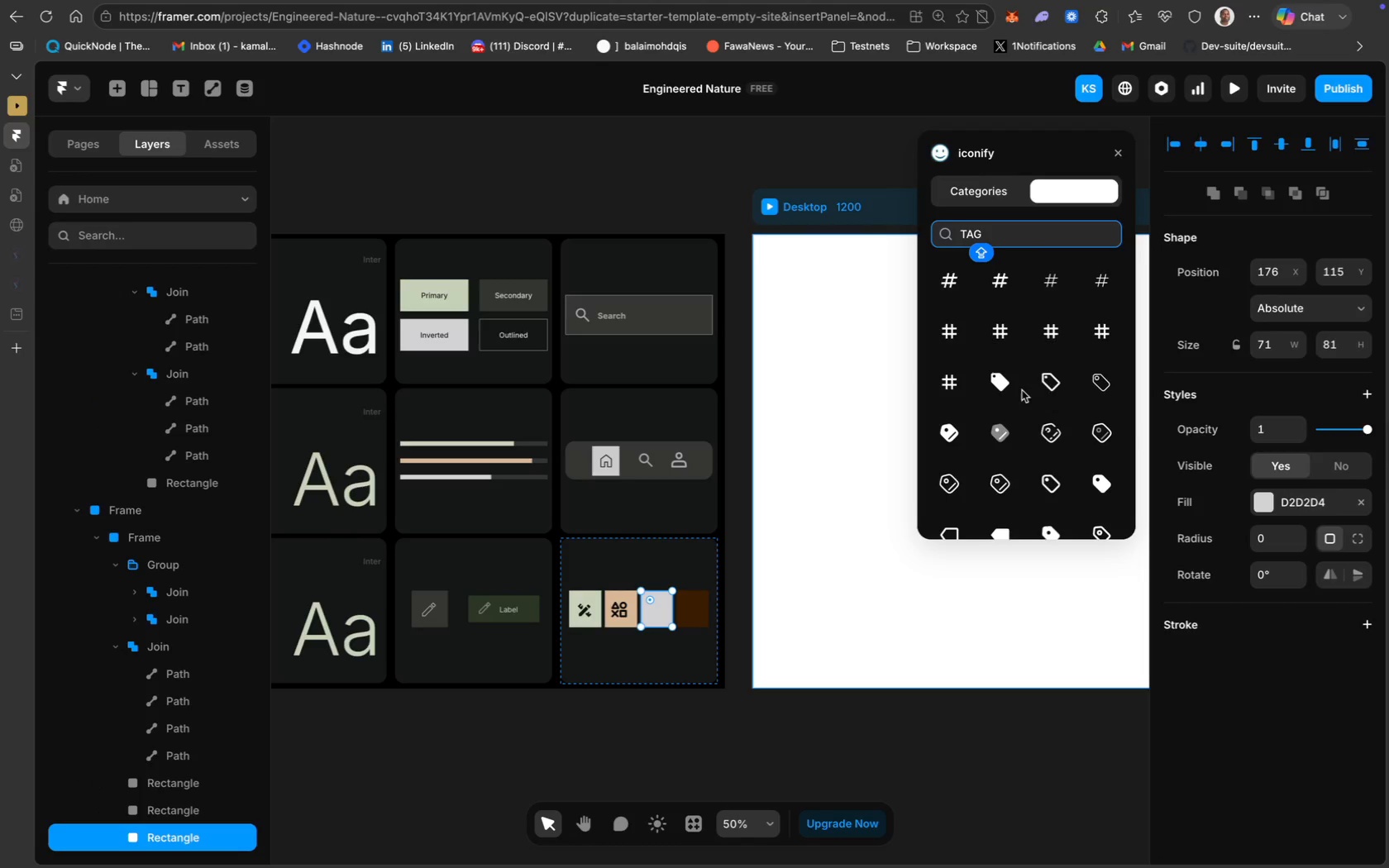 
left_click([1044, 383])
 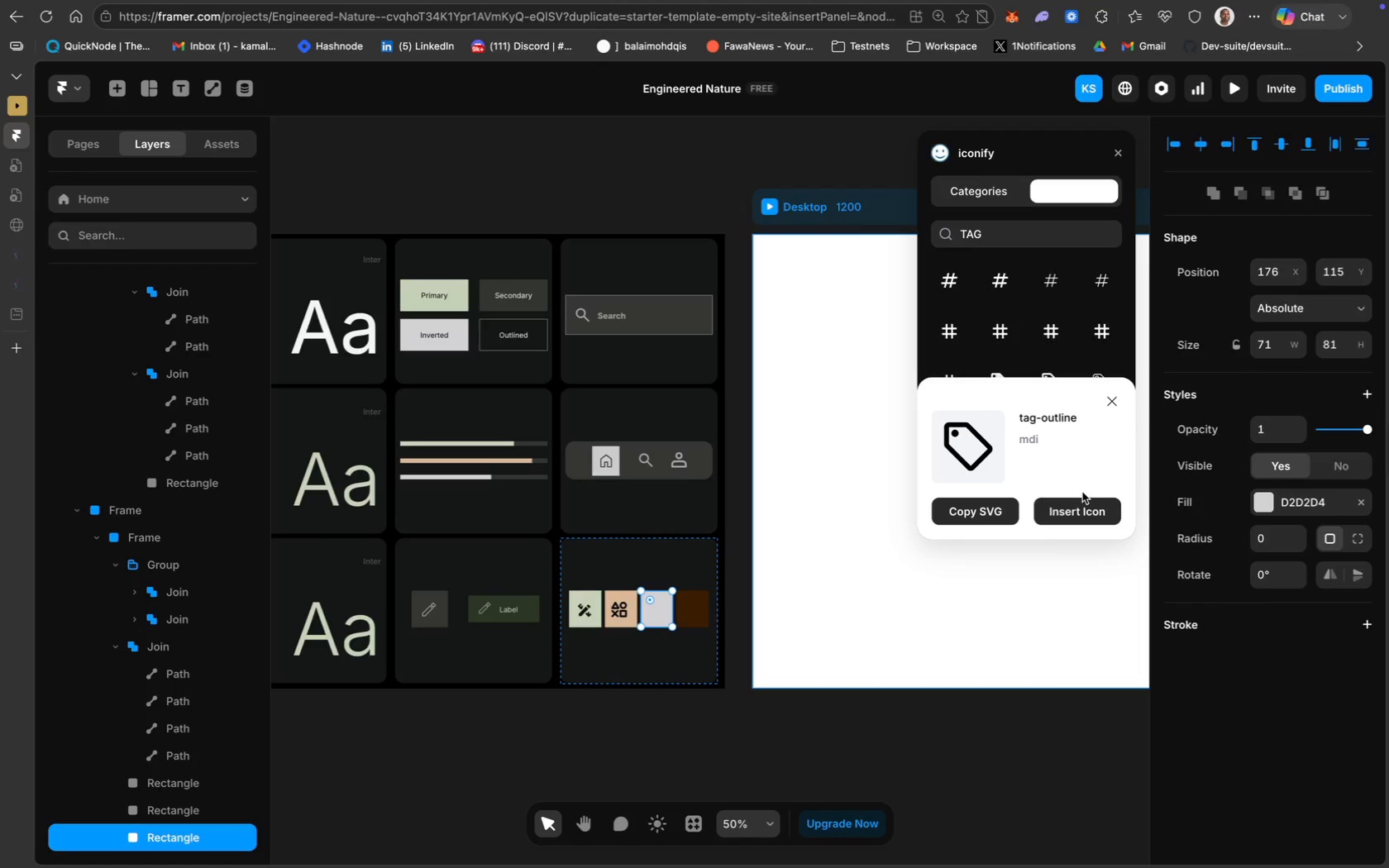 
left_click([1094, 508])
 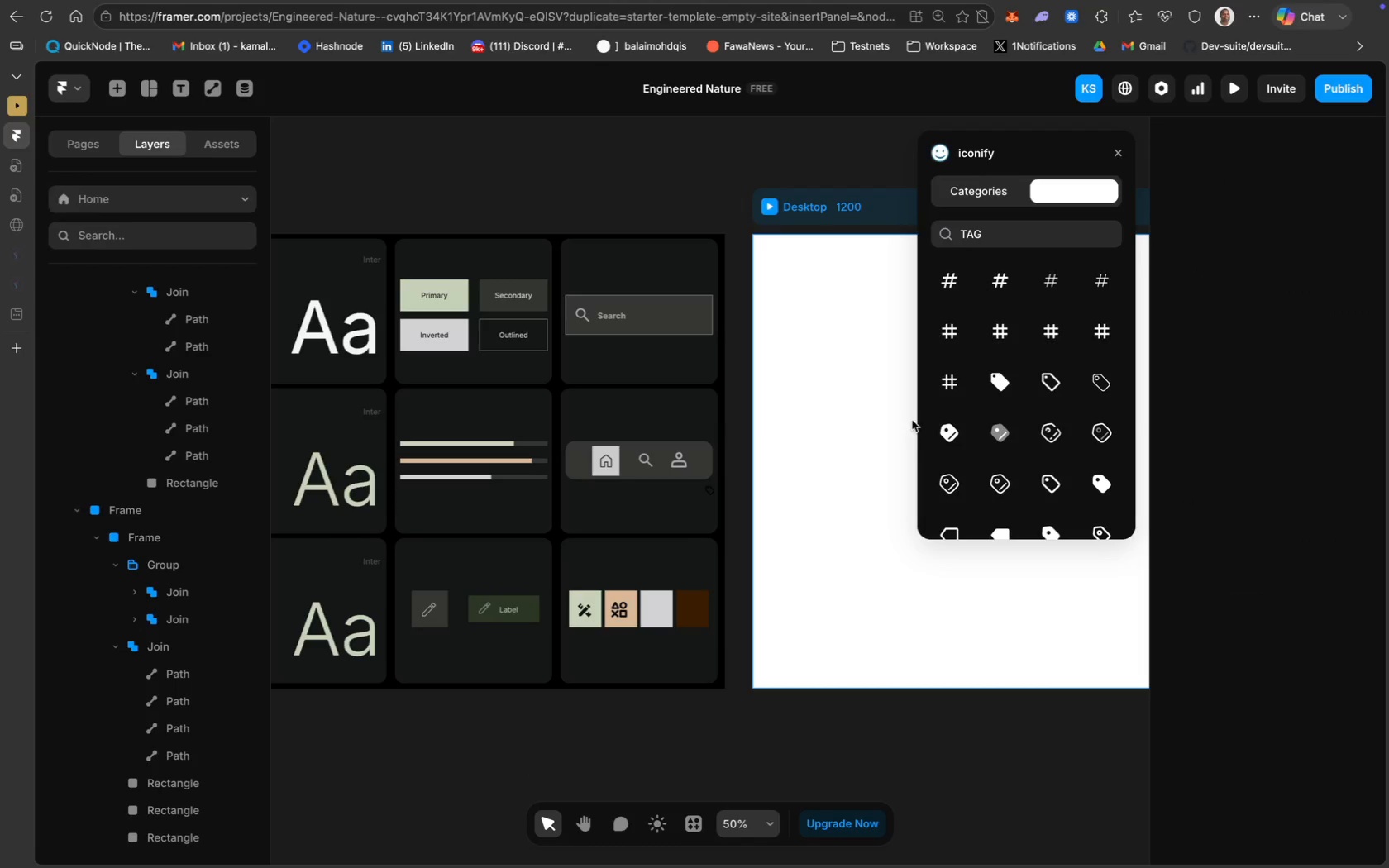 
wait(7.15)
 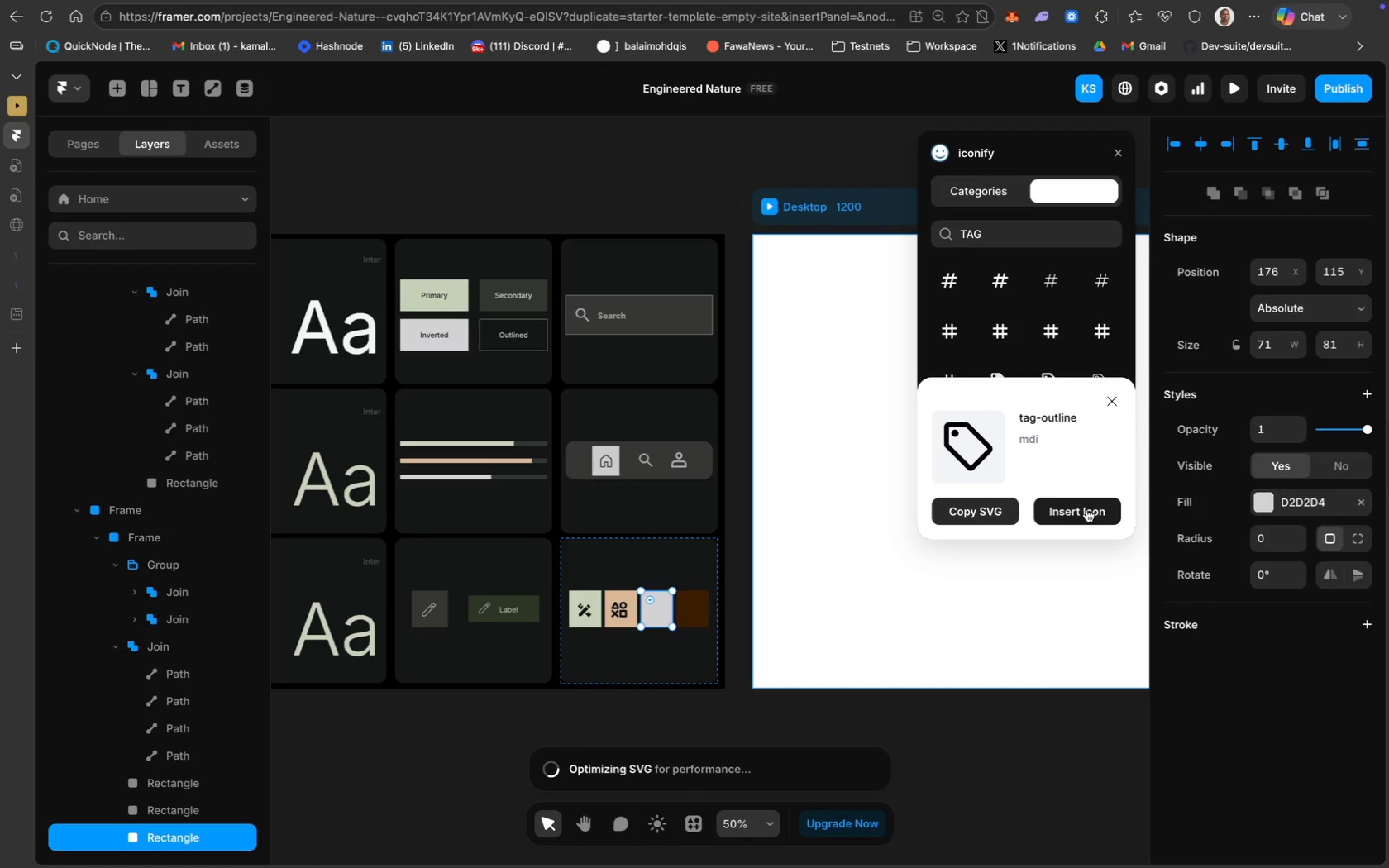 
left_click([711, 490])
 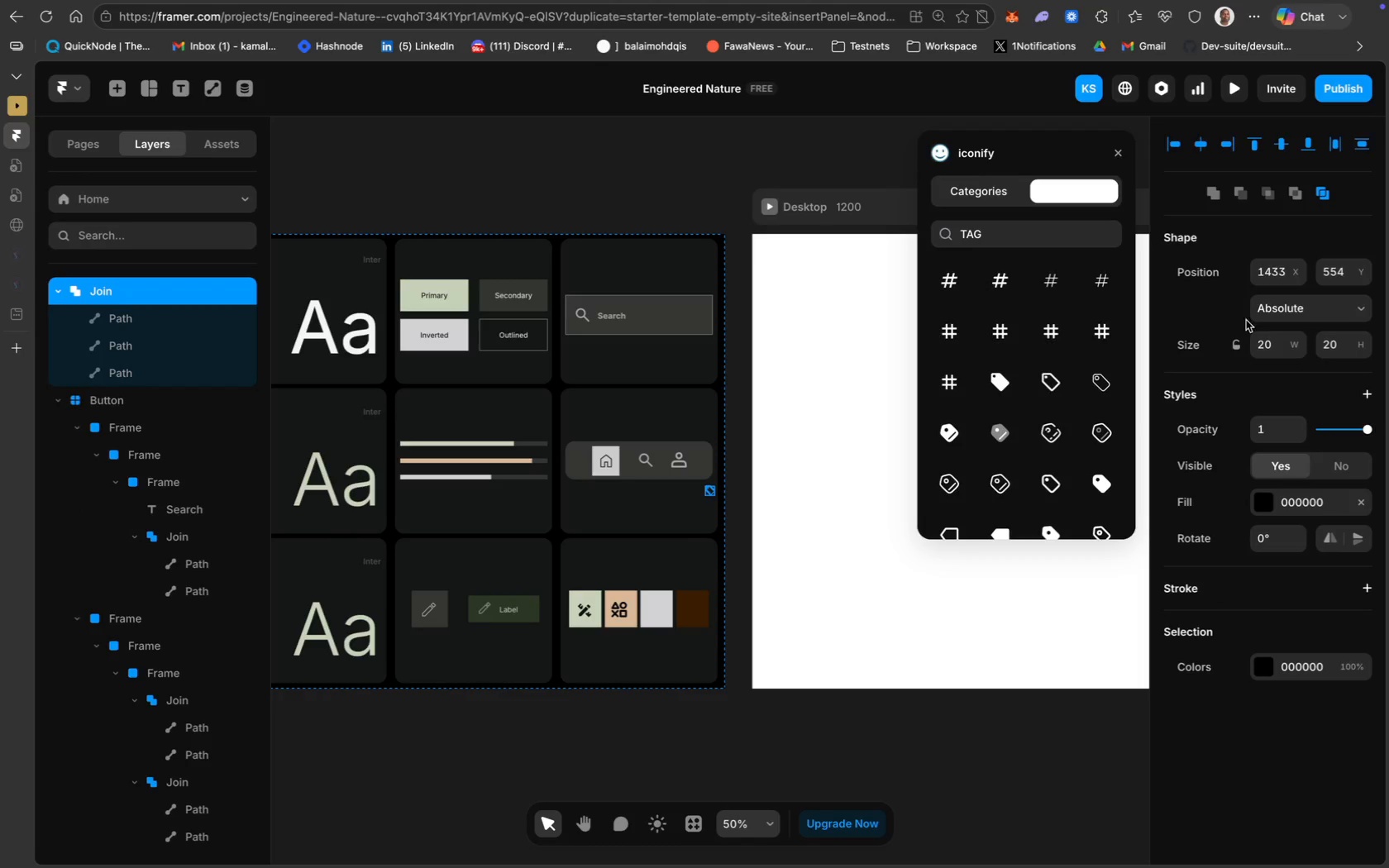 
left_click([1265, 342])
 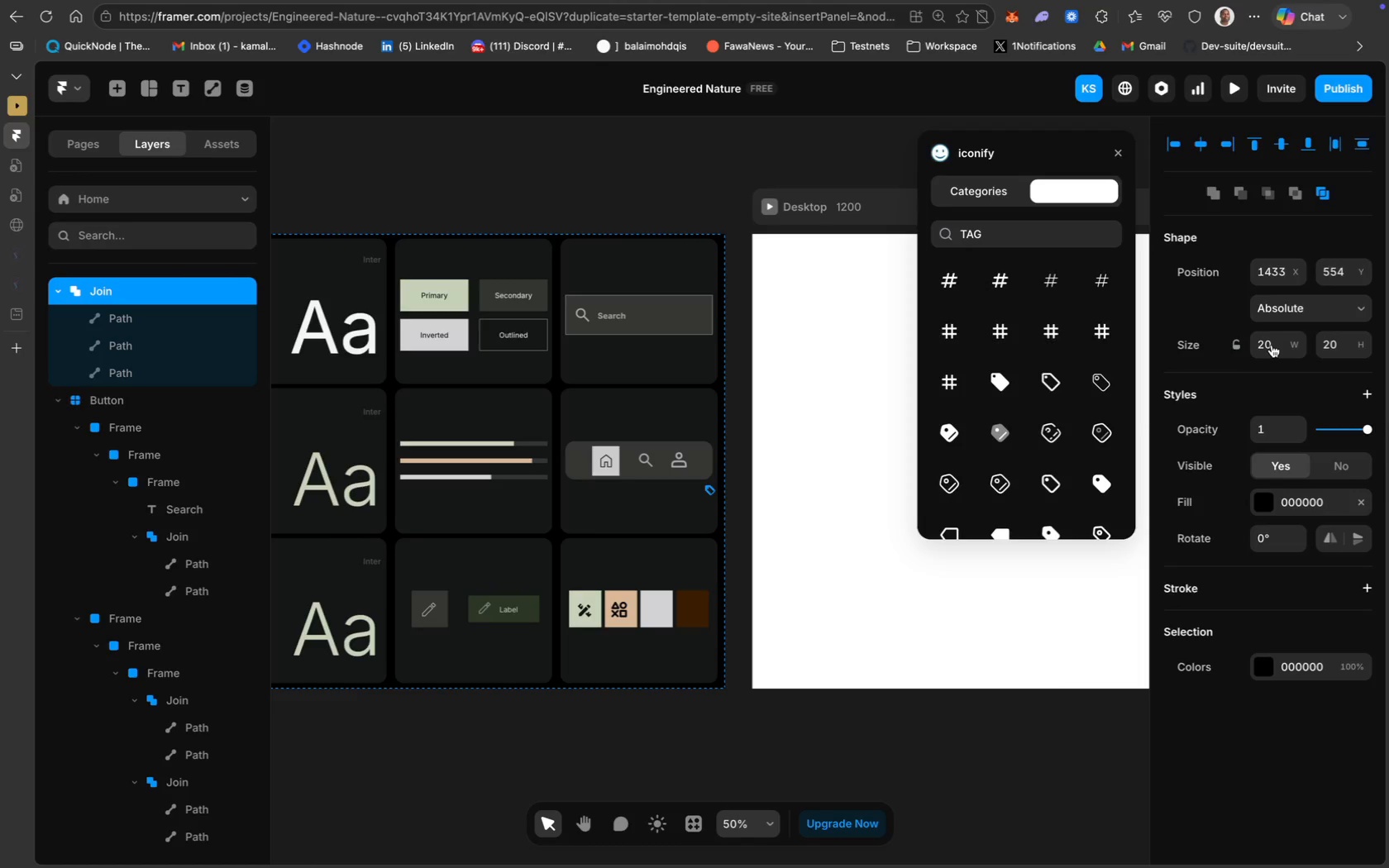 
left_click([1263, 343])
 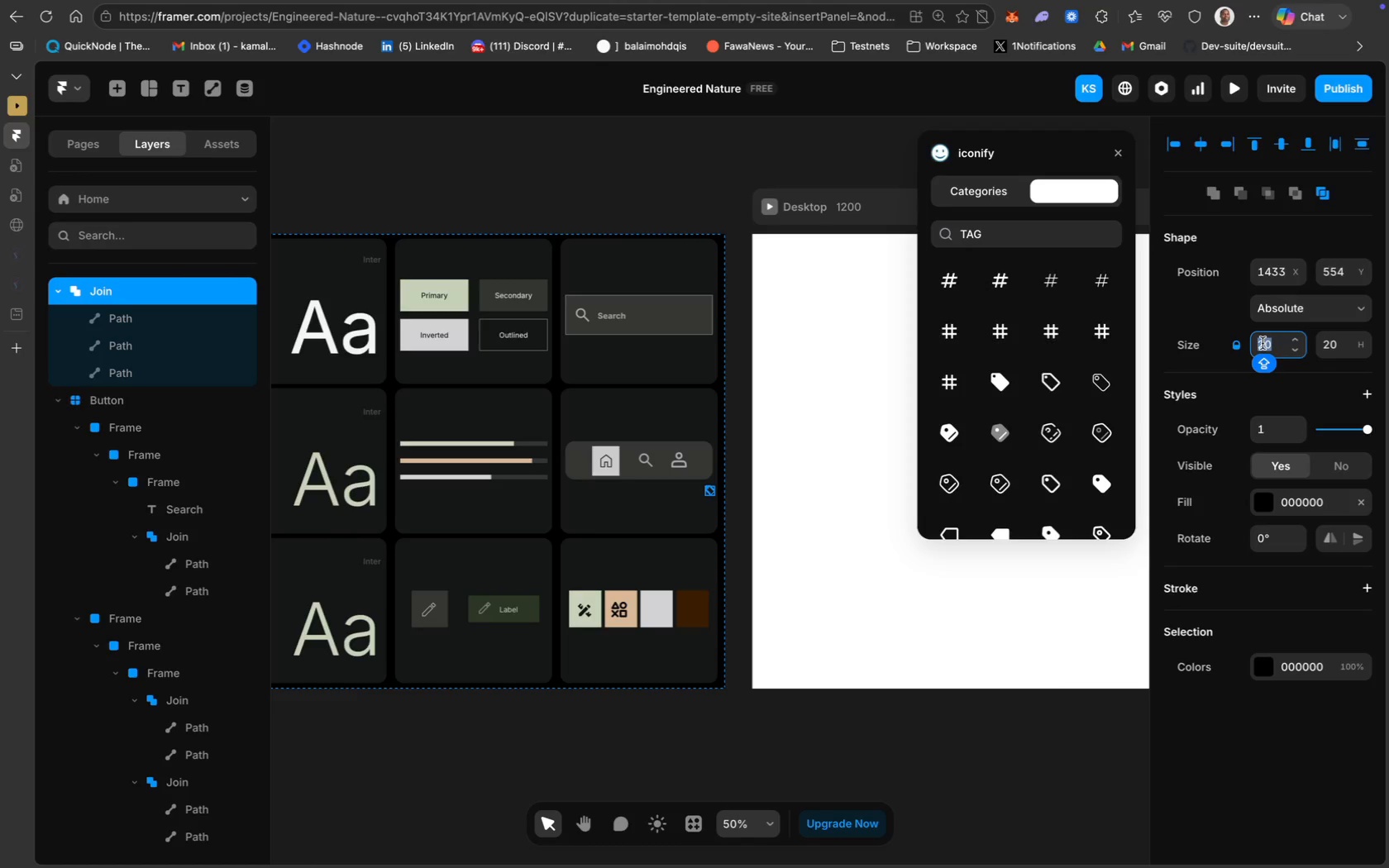 
type(30)
 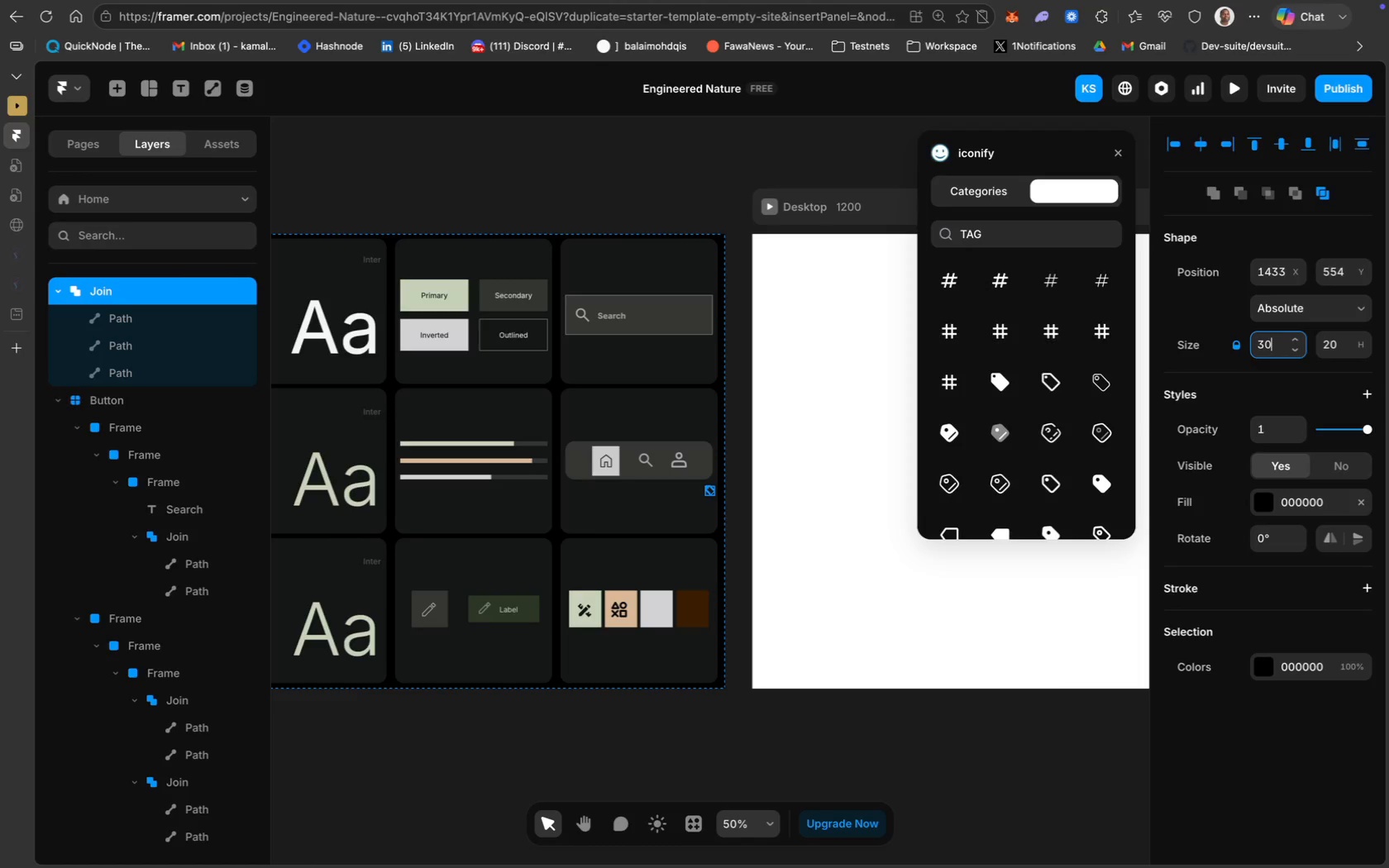 
key(Enter)
 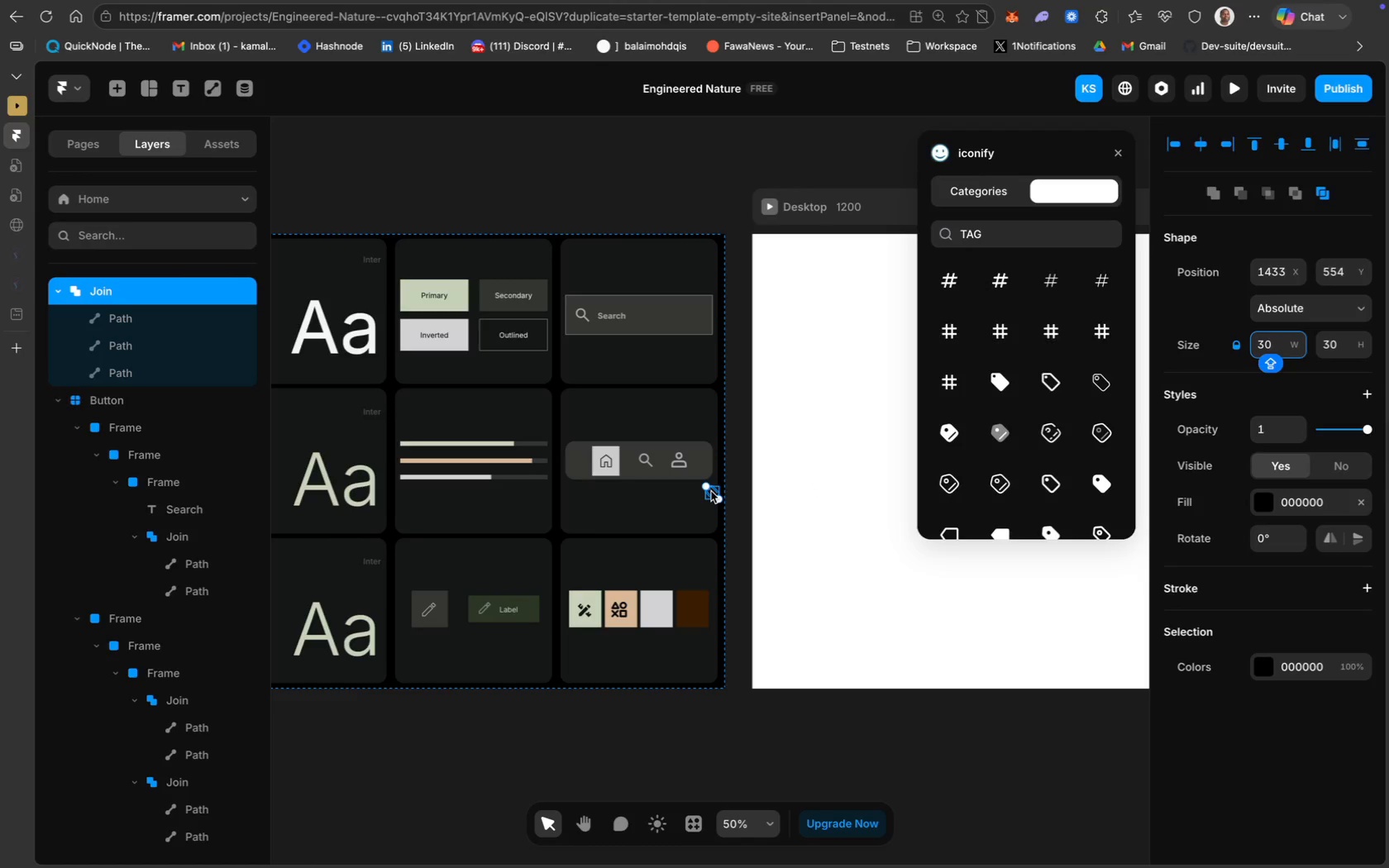 
left_click_drag(start_coordinate=[711, 491], to_coordinate=[704, 498])
 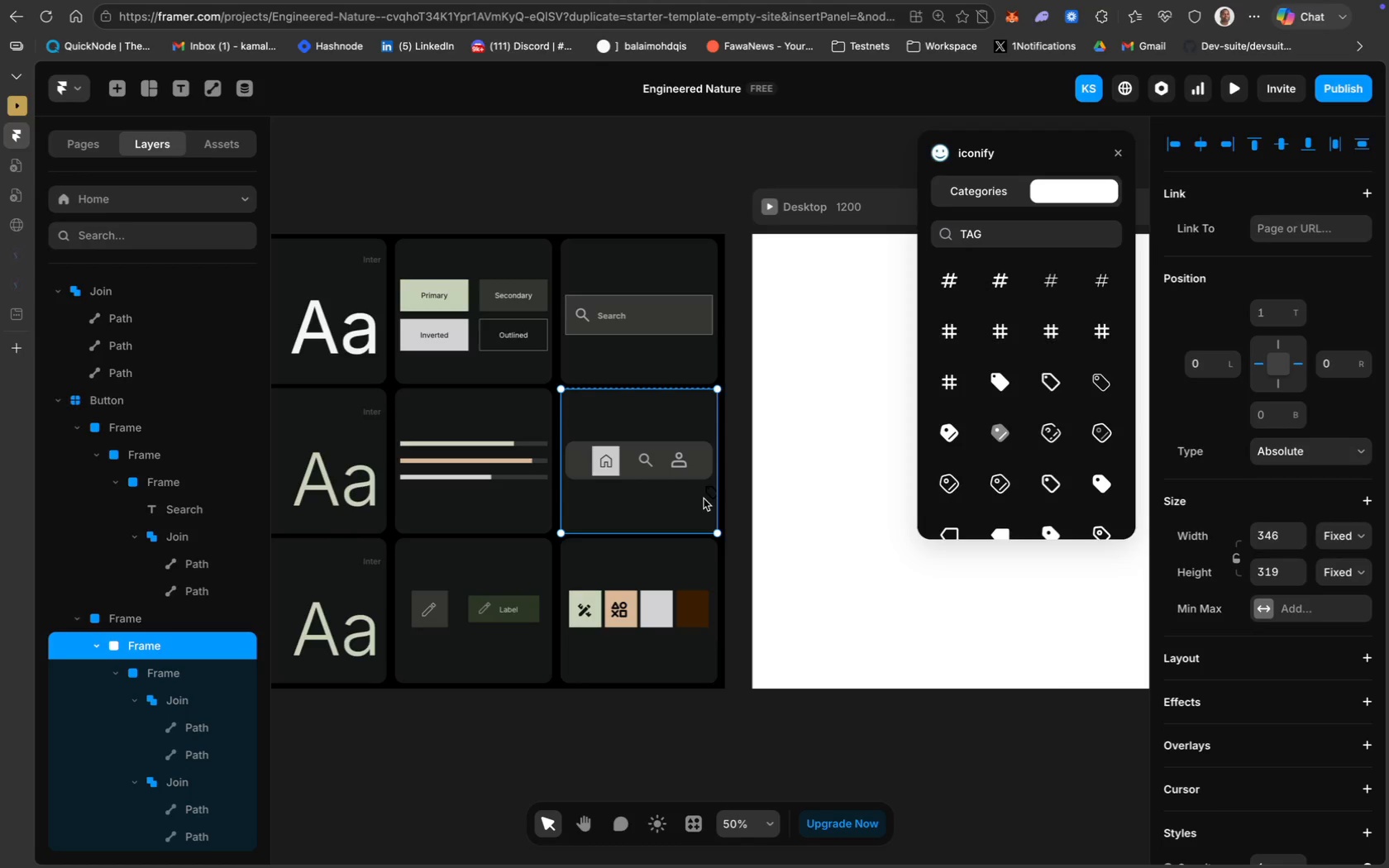 
key(Meta+Z)
 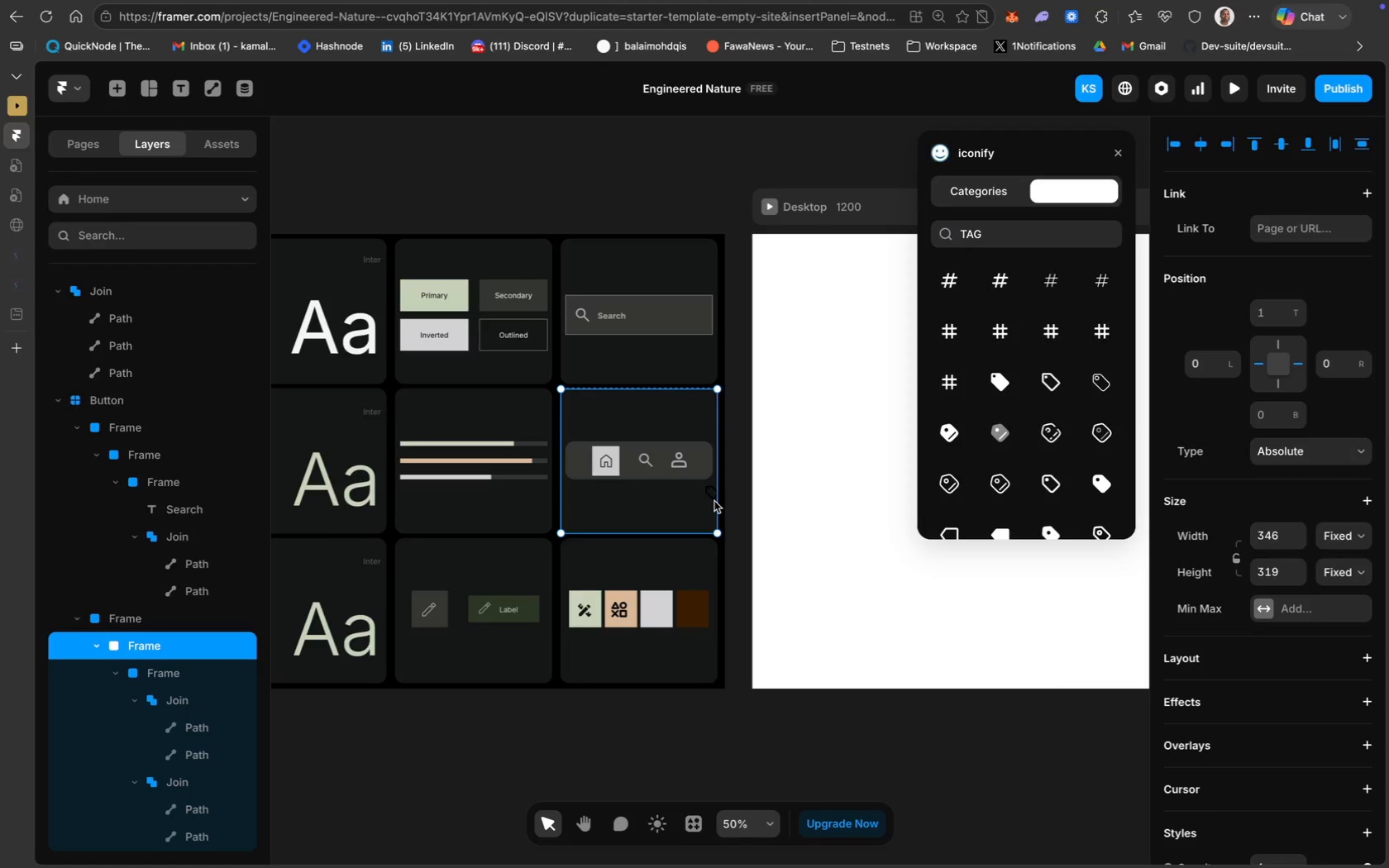 
left_click([711, 495])
 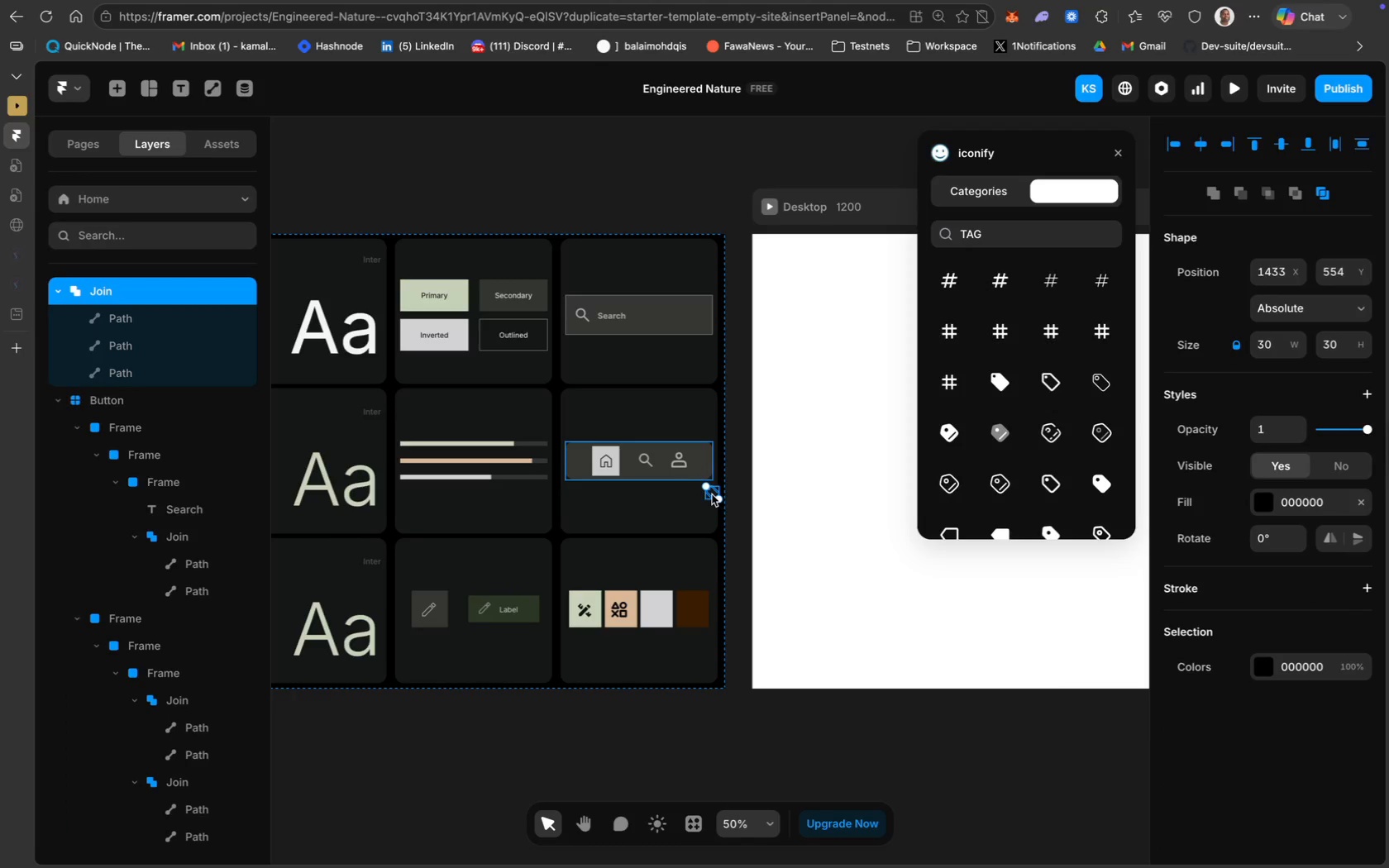 
left_click_drag(start_coordinate=[709, 494], to_coordinate=[652, 610])
 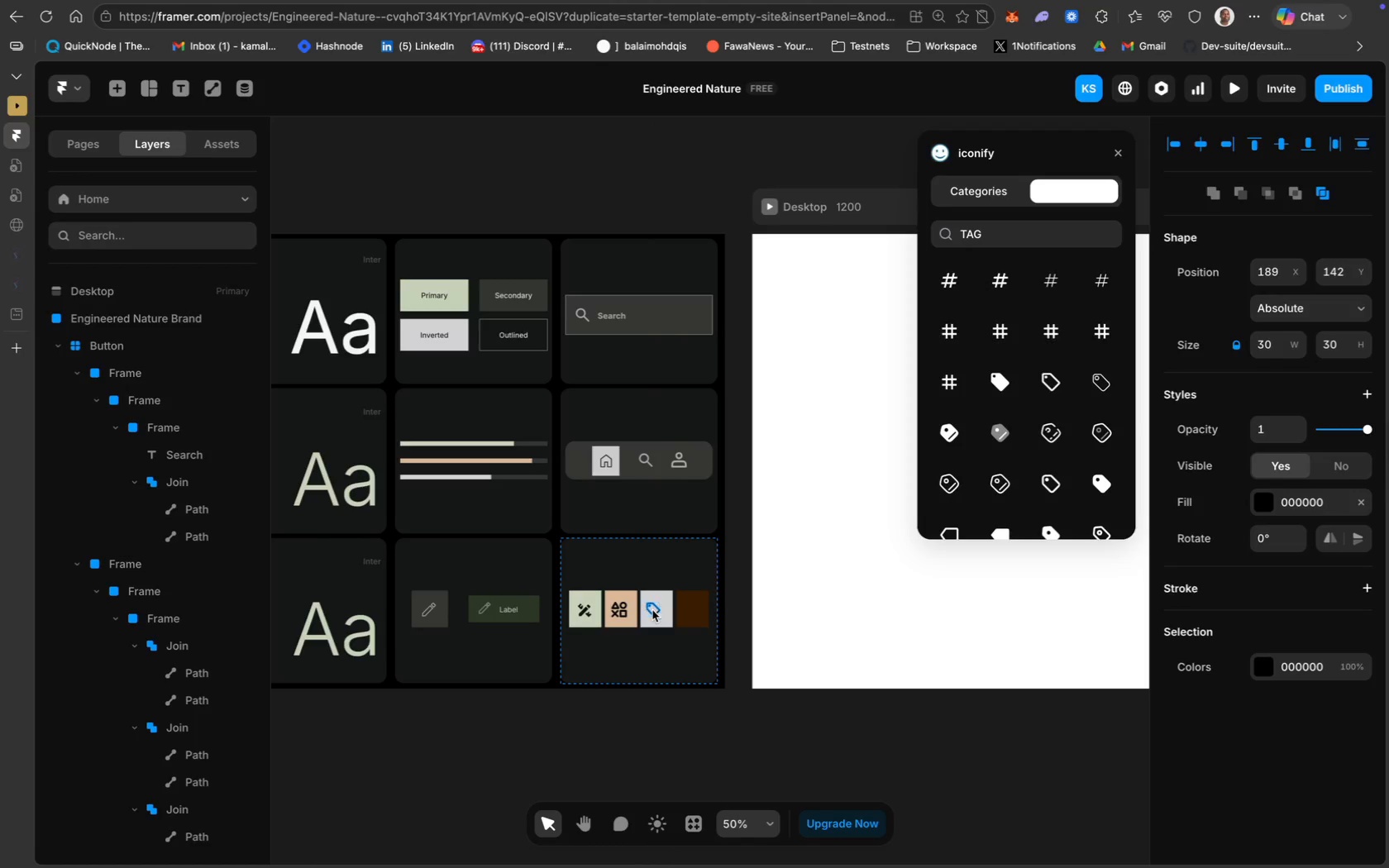 
key(ArrowRight)
 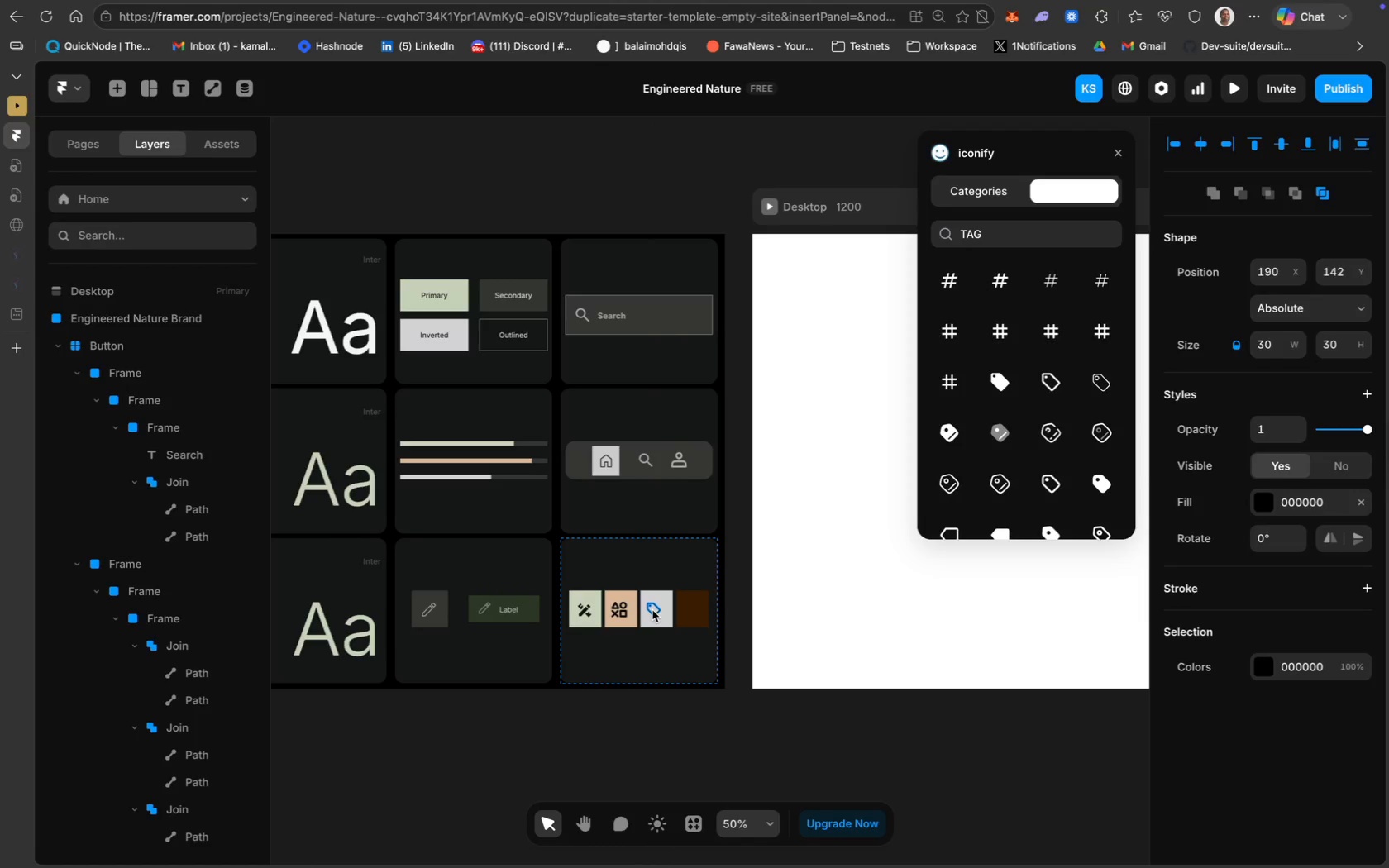 
key(ArrowRight)
 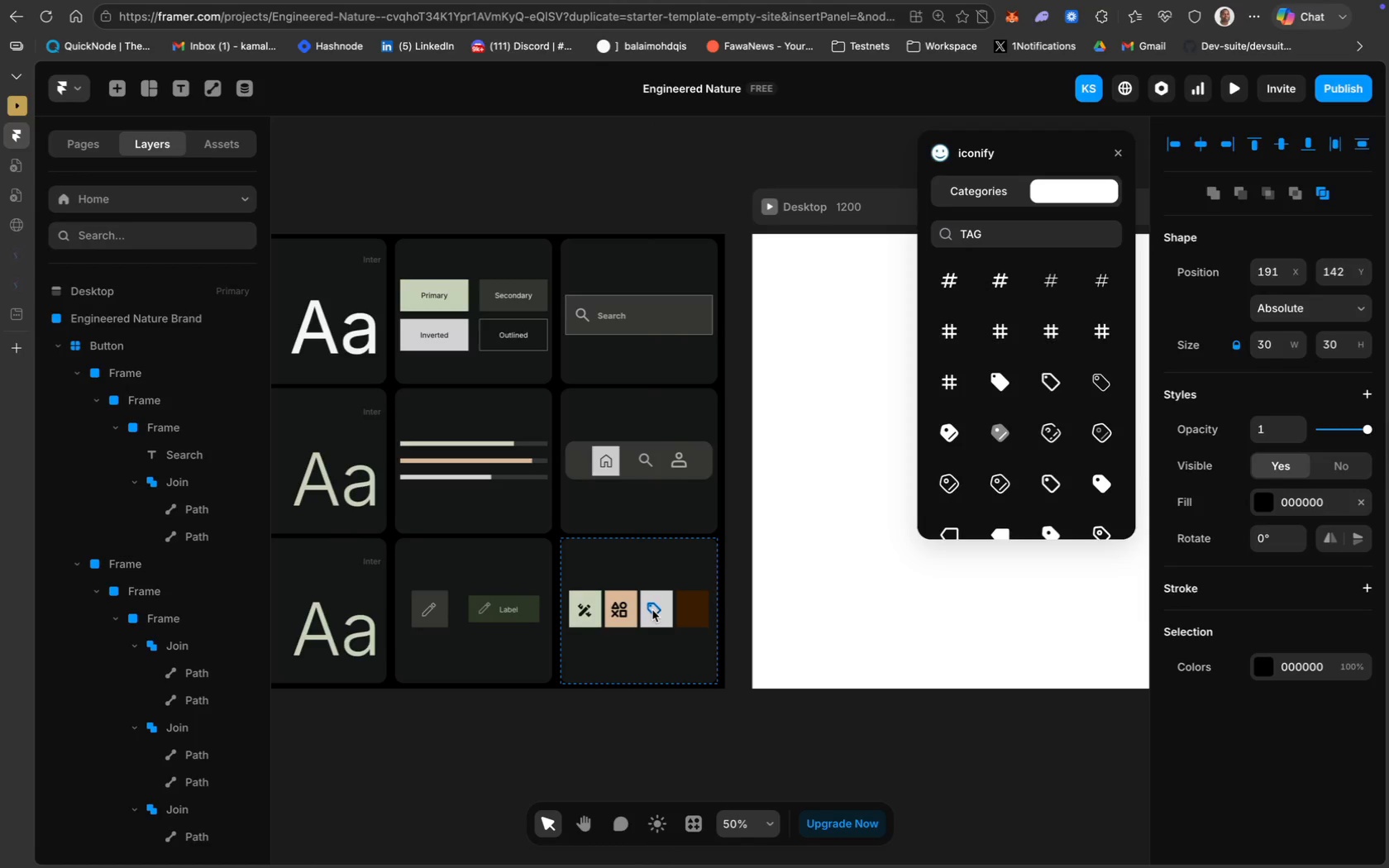 
key(ArrowRight)
 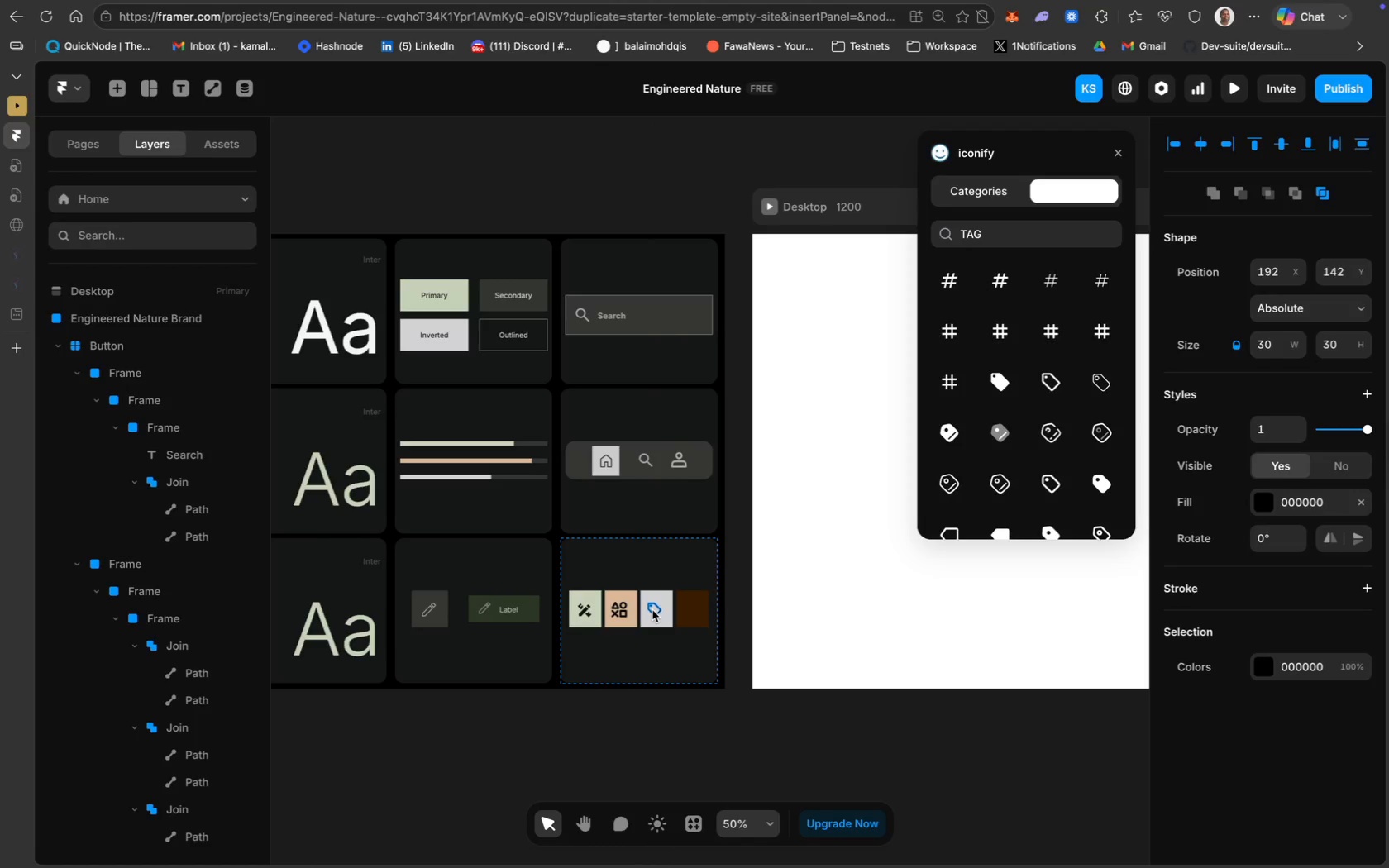 
key(ArrowRight)
 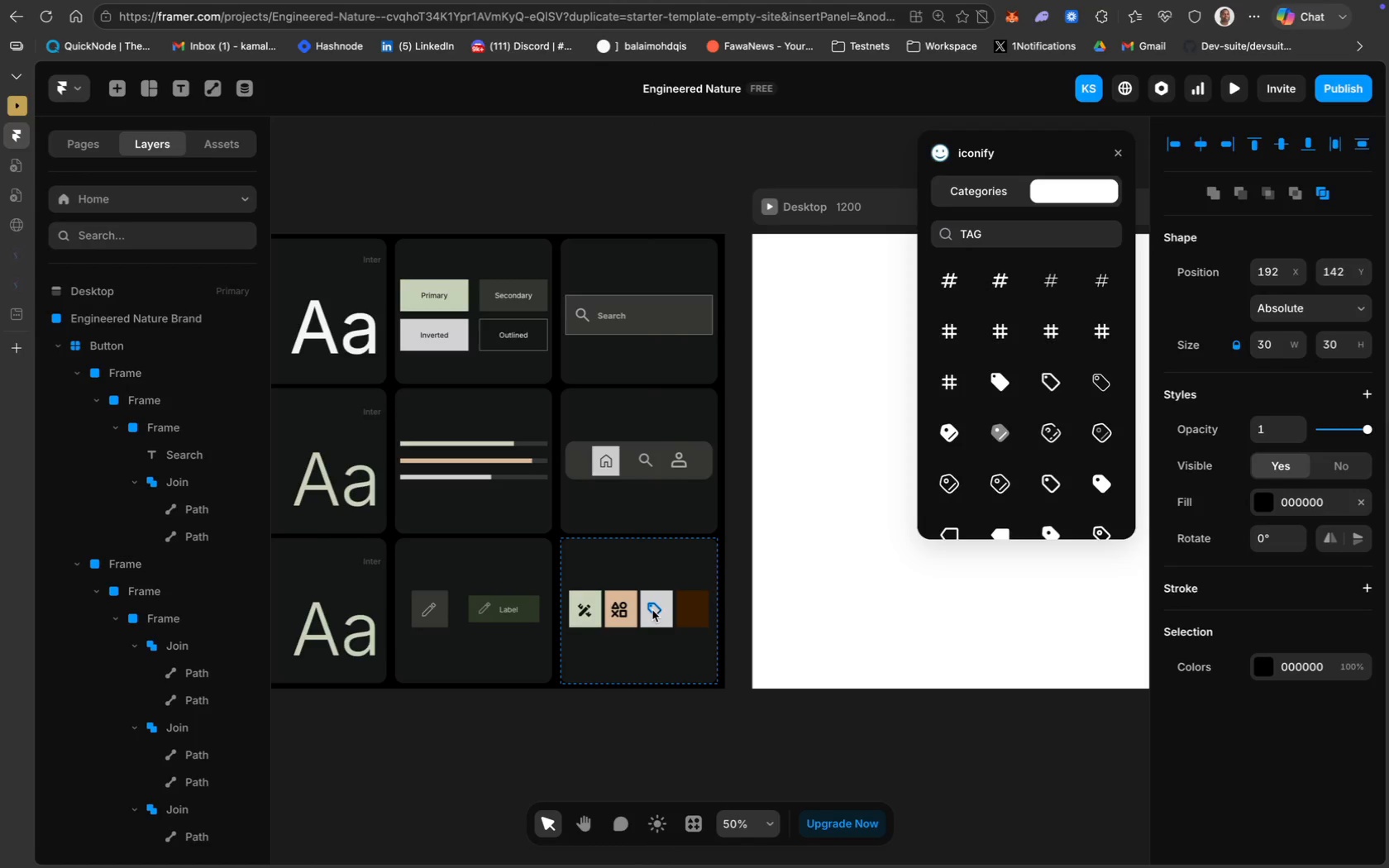 
key(ArrowDown)
 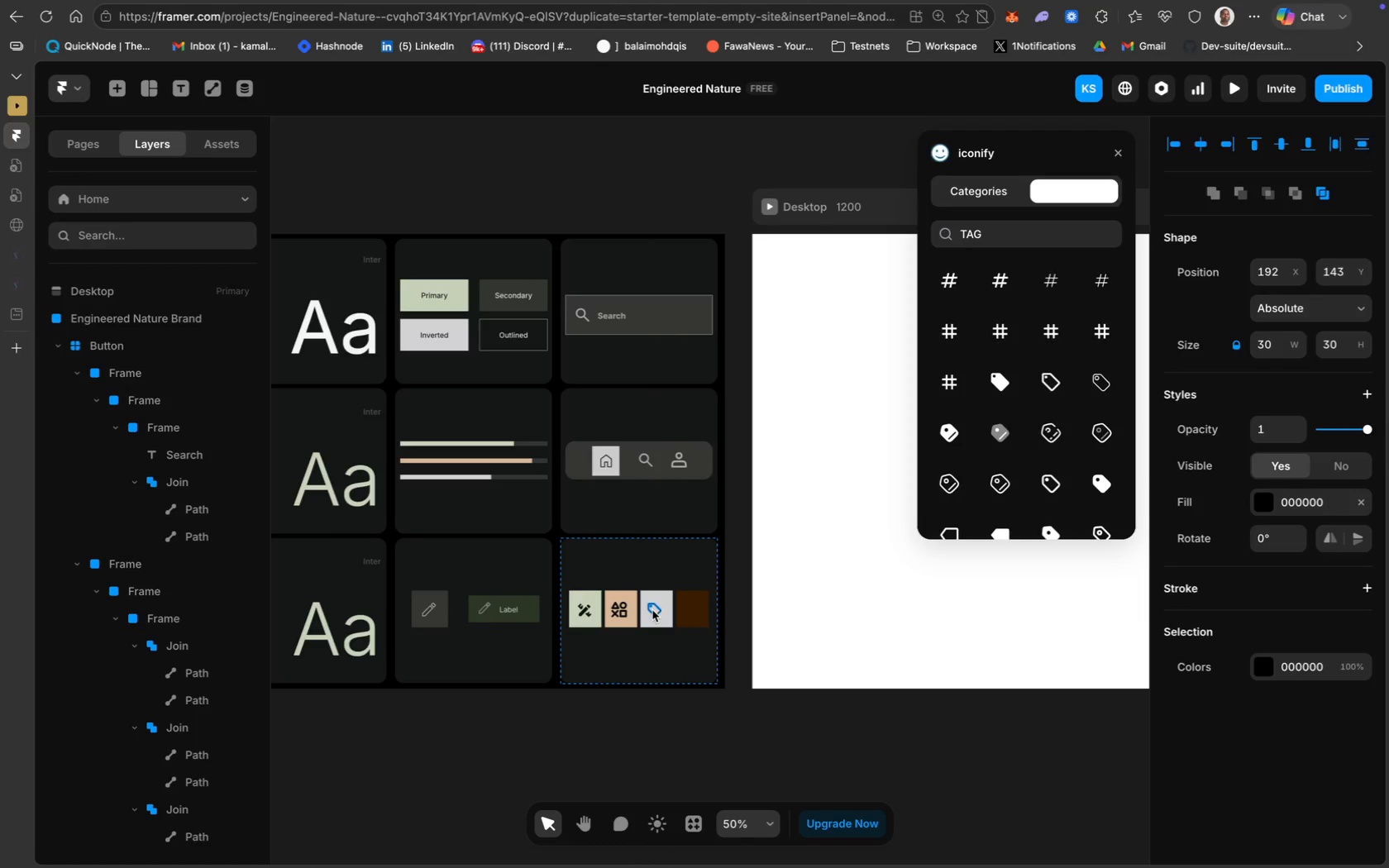 
key(ArrowDown)
 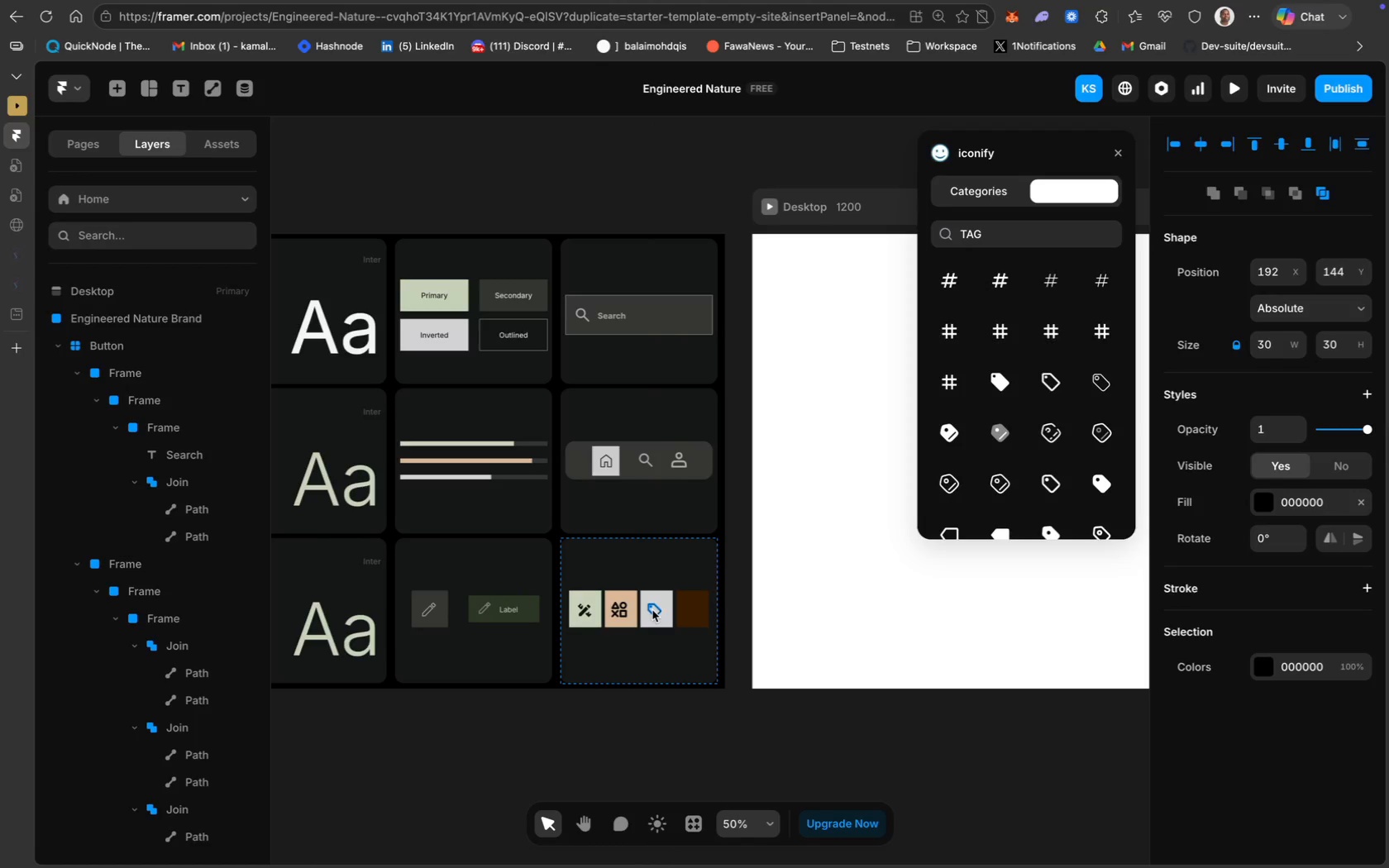 
key(ArrowRight)
 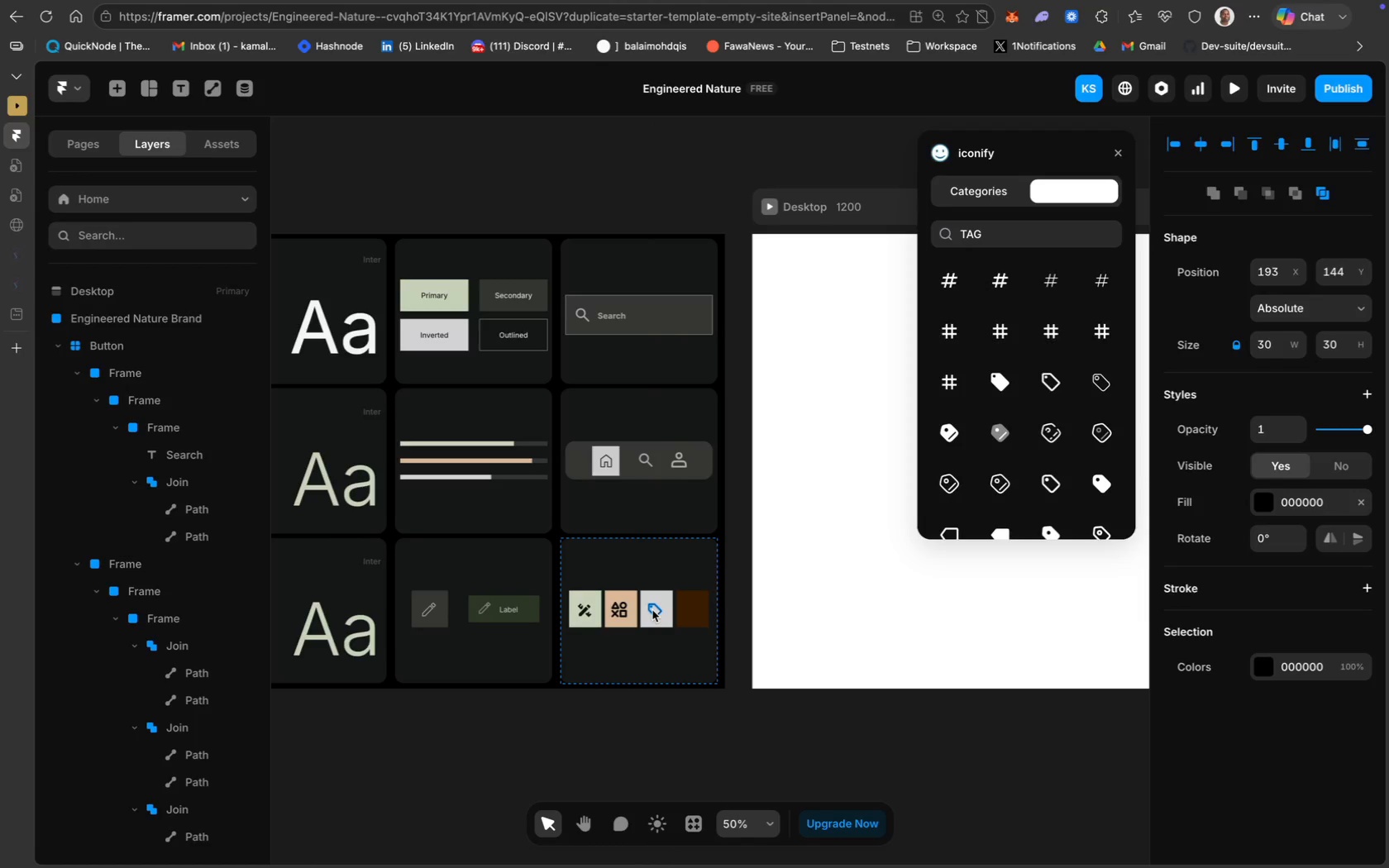 
key(ArrowRight)
 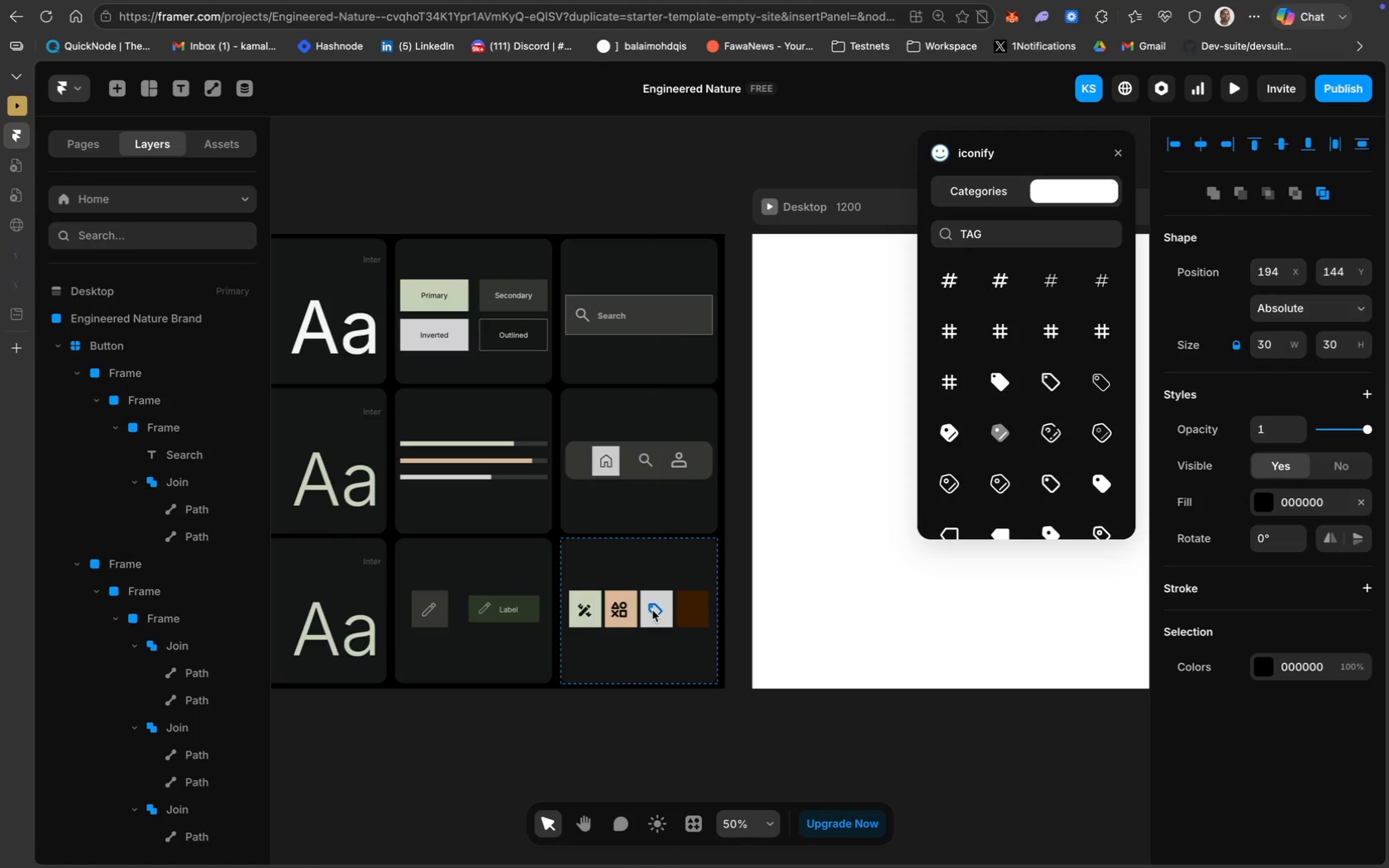 
key(ArrowRight)
 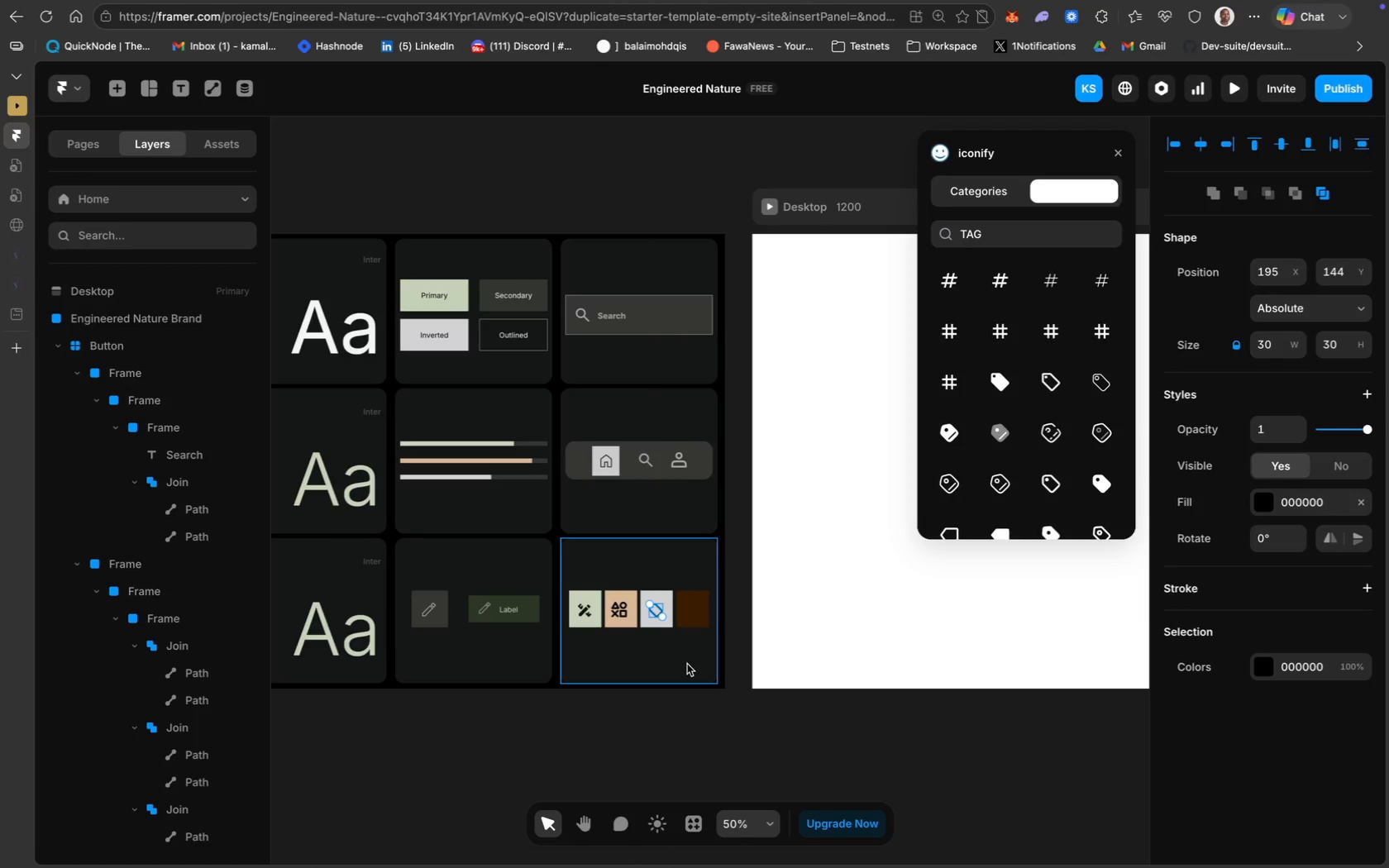 
left_click([682, 661])
 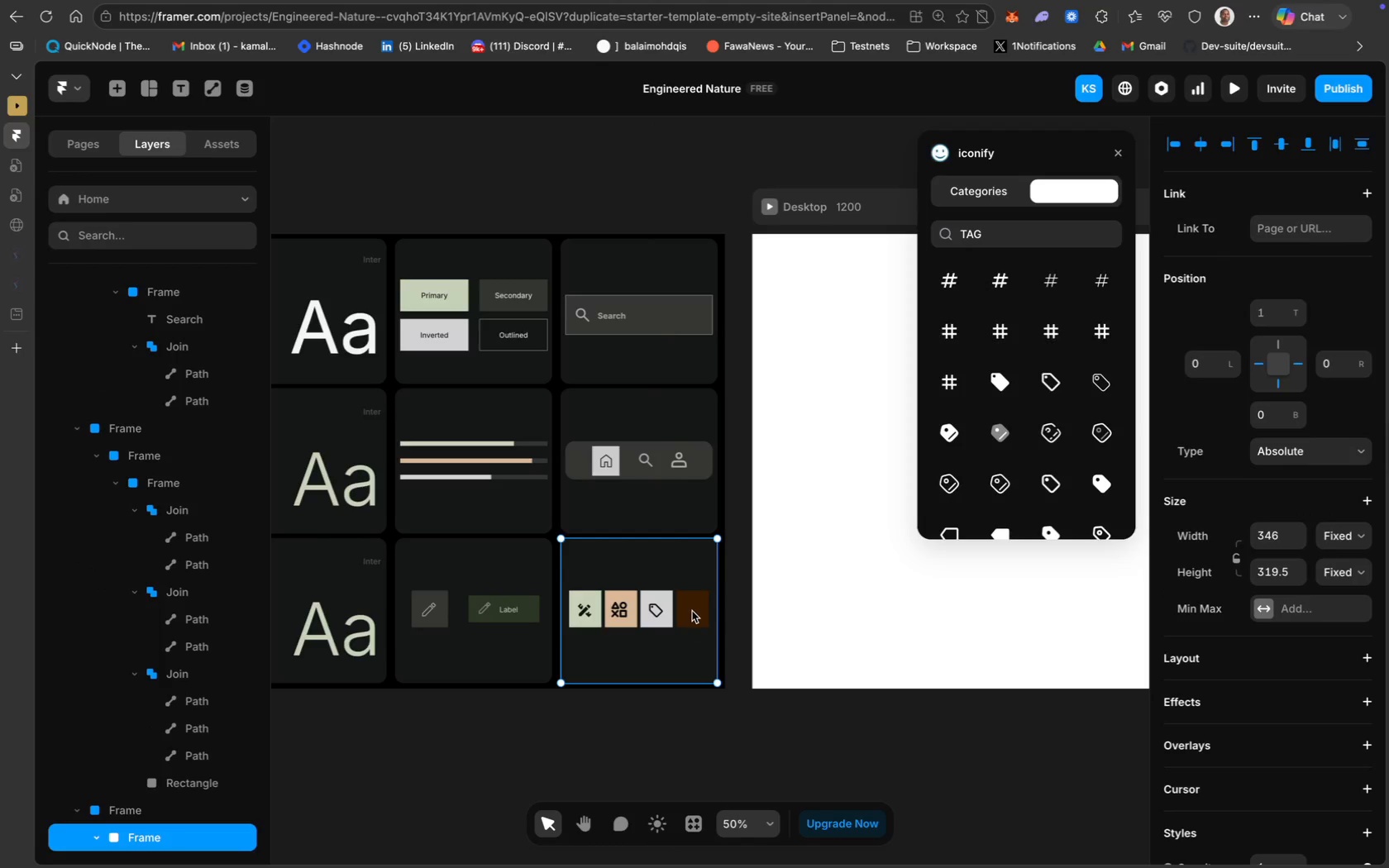 
left_click([692, 611])
 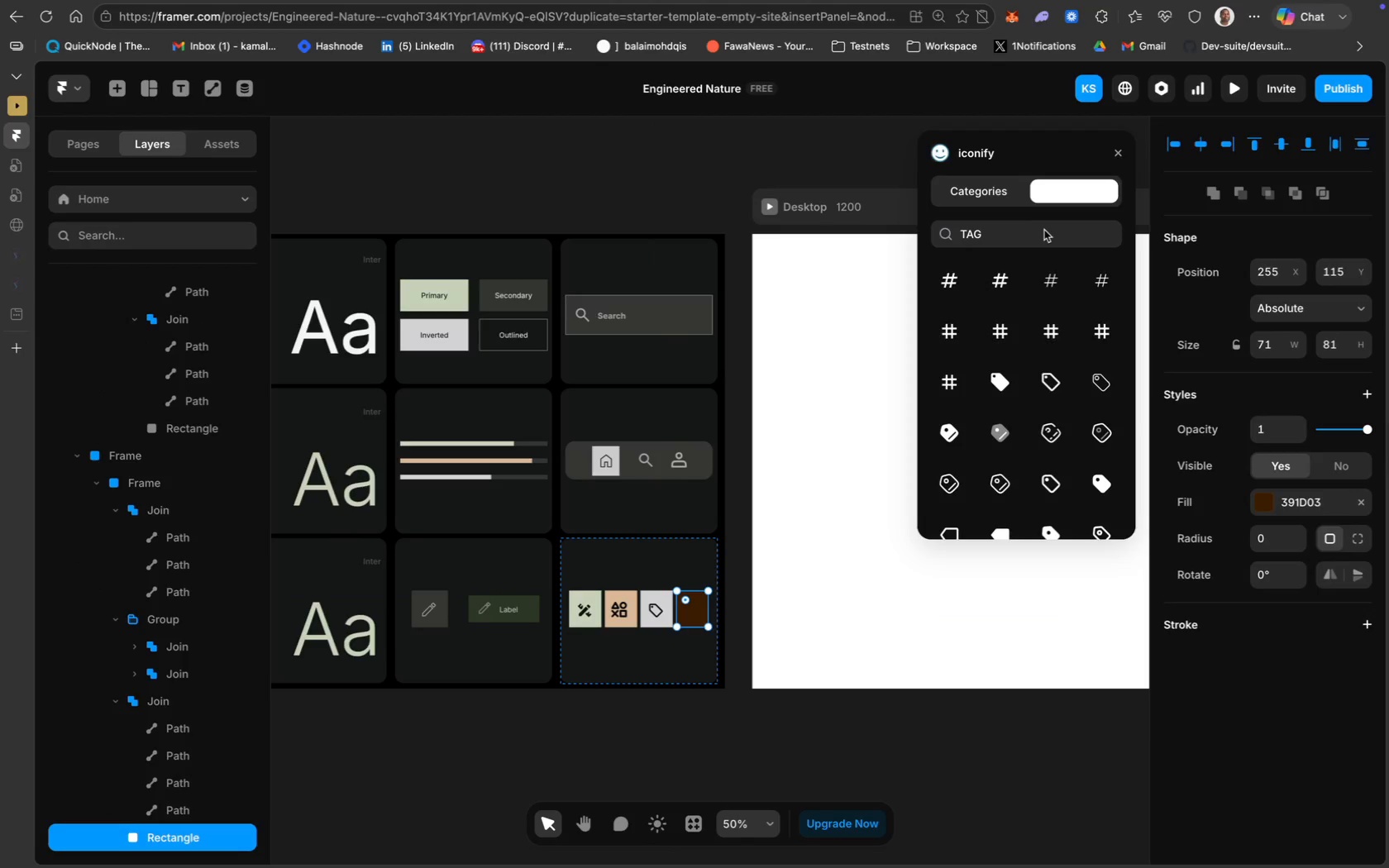 
key(Meta+A)
 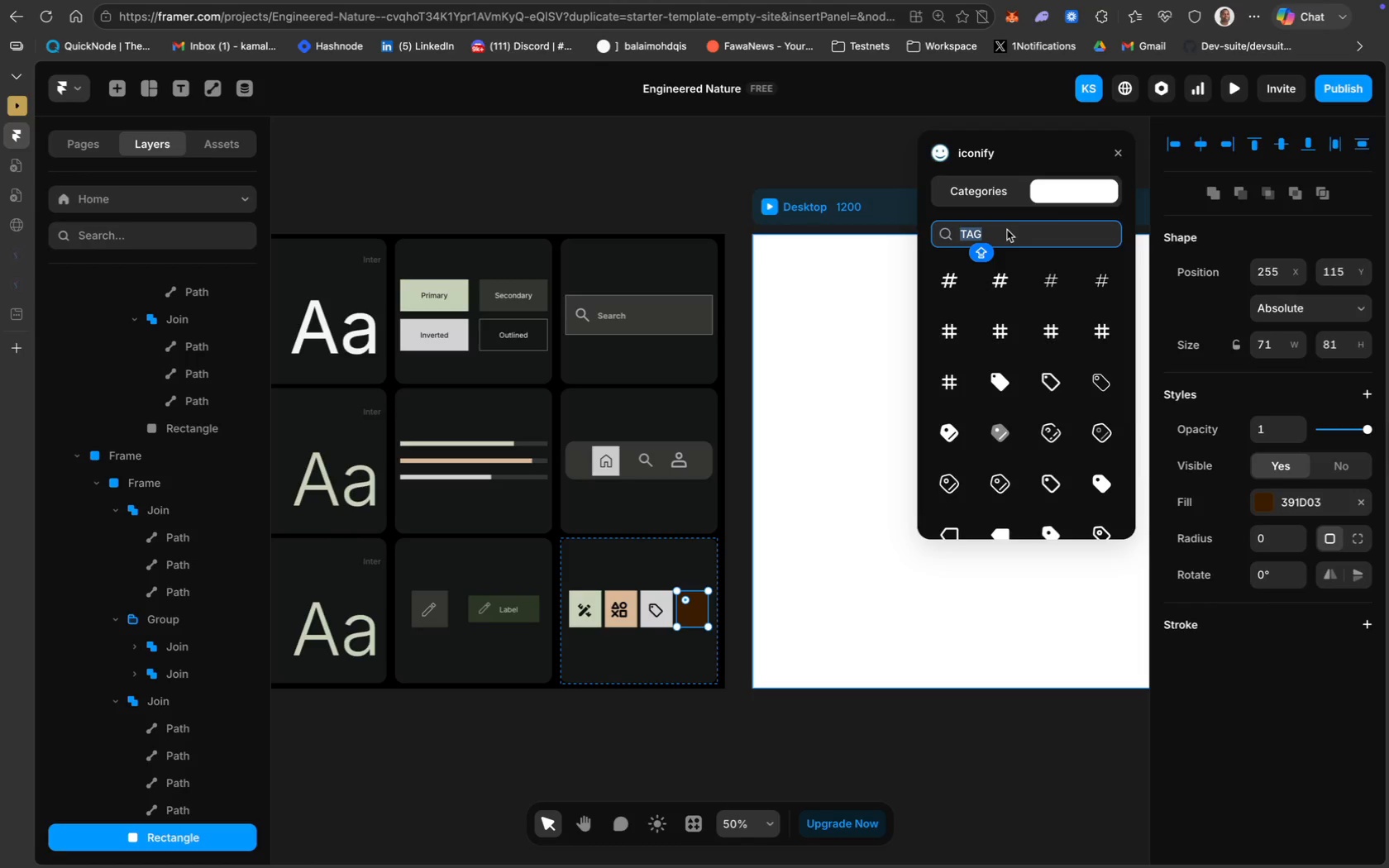 
type(Delete)
 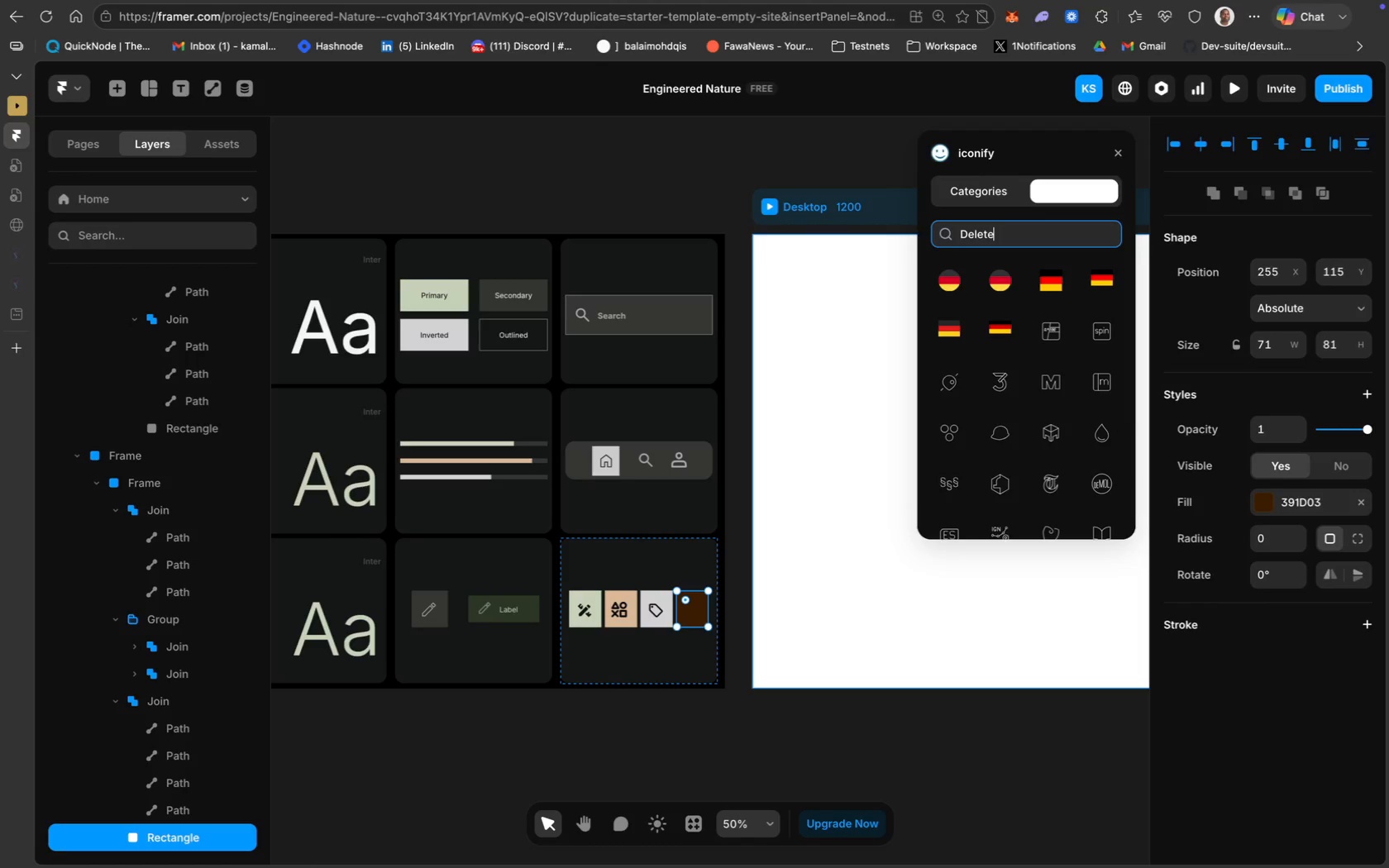 
key(Enter)
 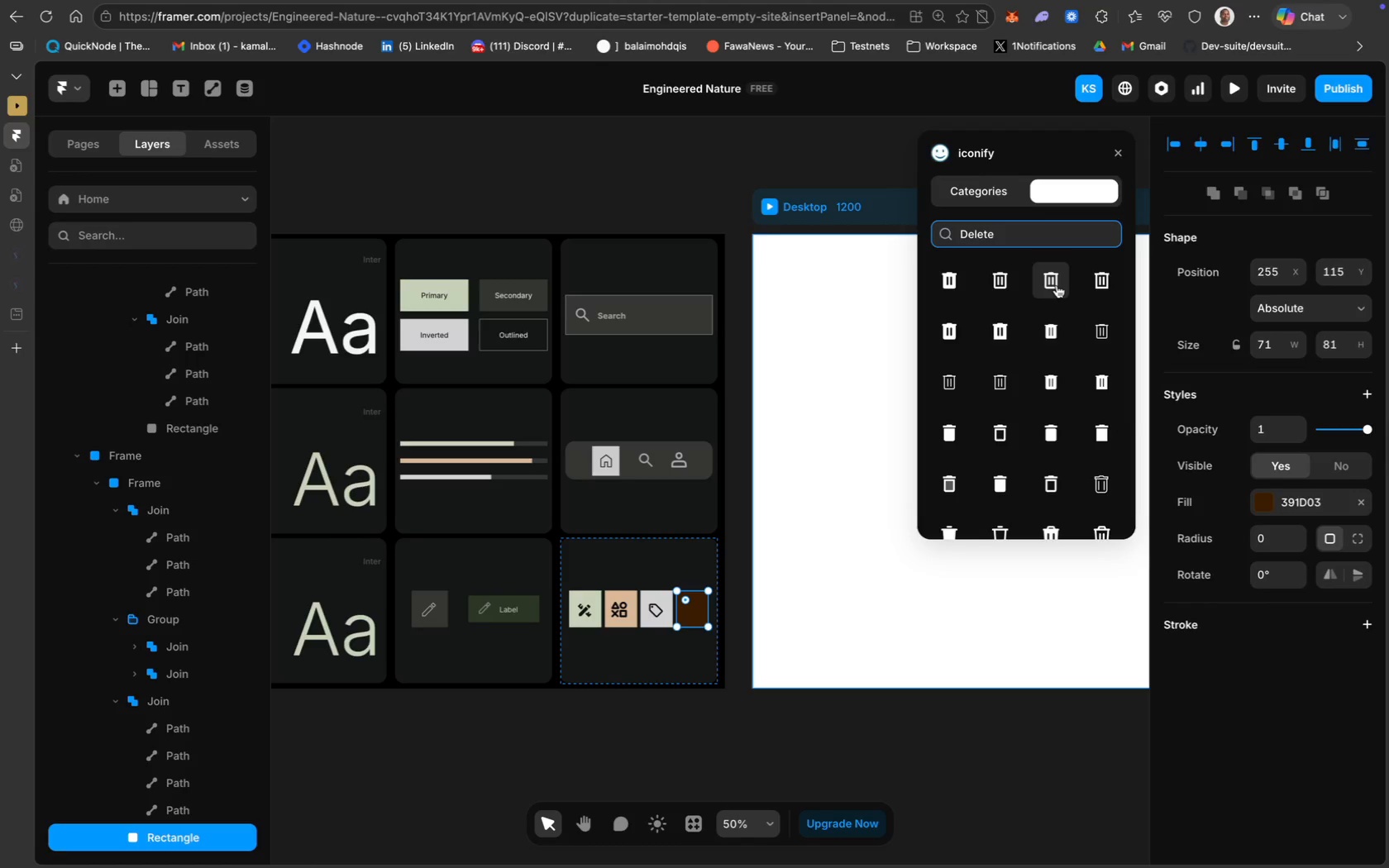 
left_click([1055, 286])
 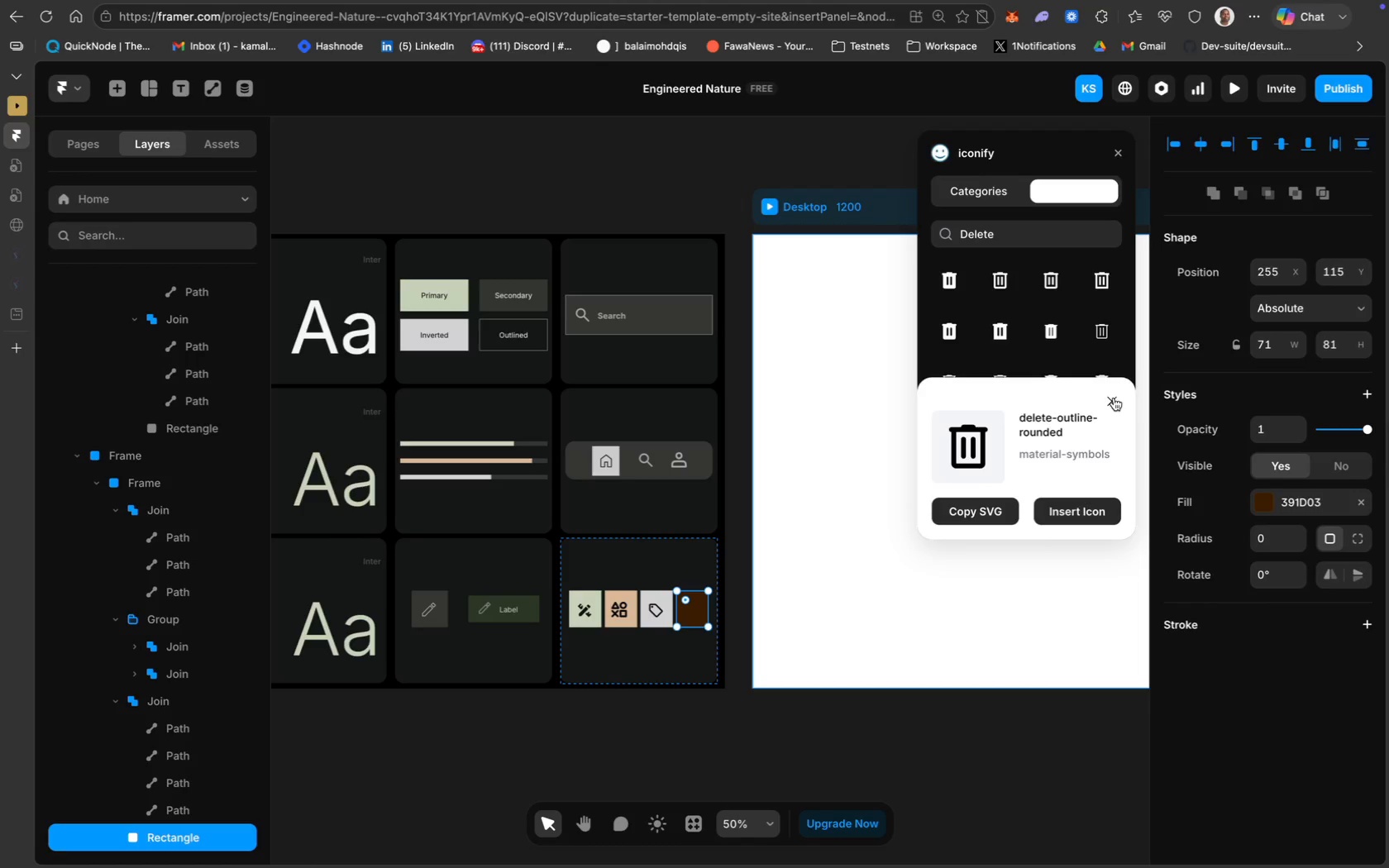 
left_click([1003, 429])
 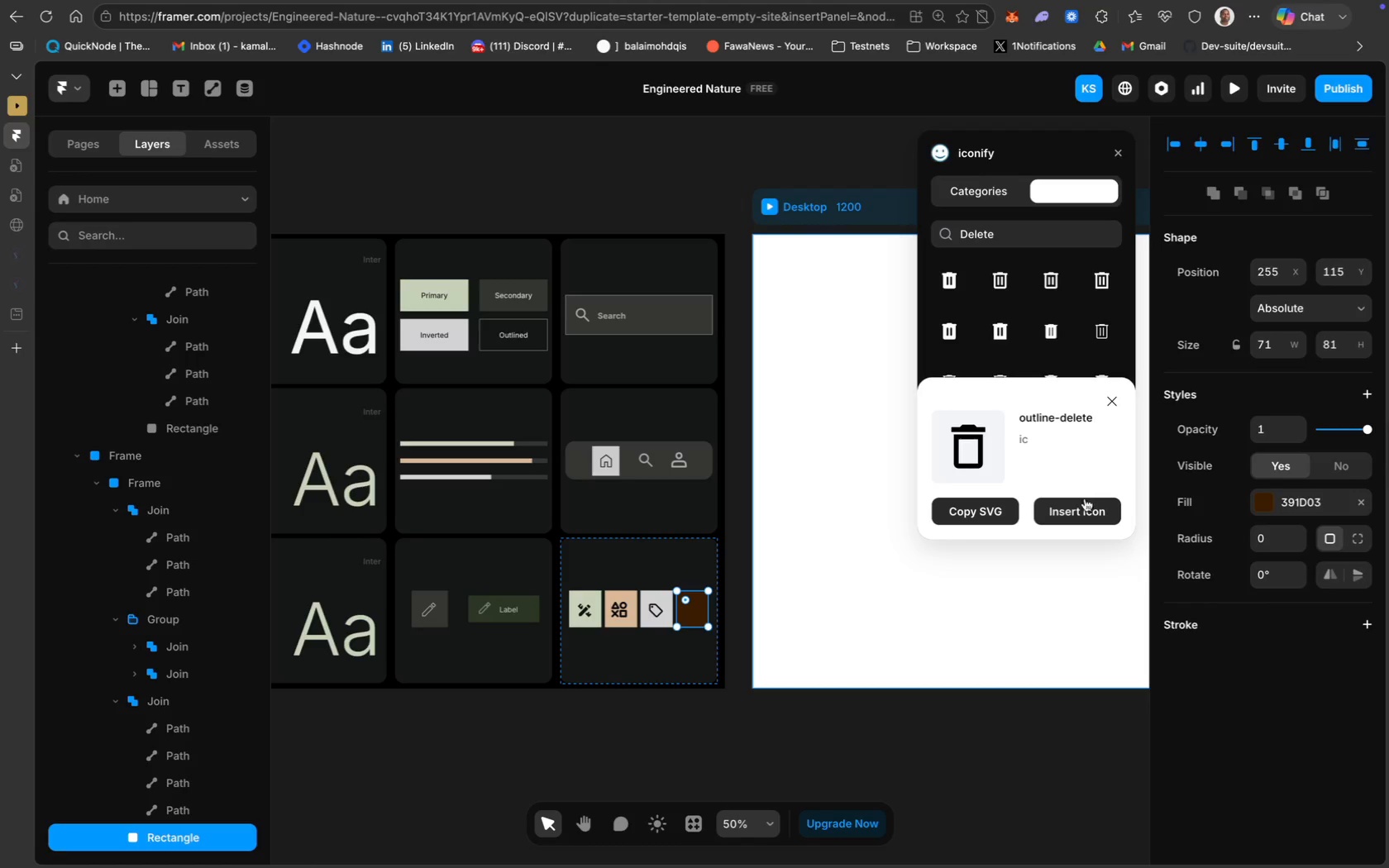 
left_click([1085, 504])
 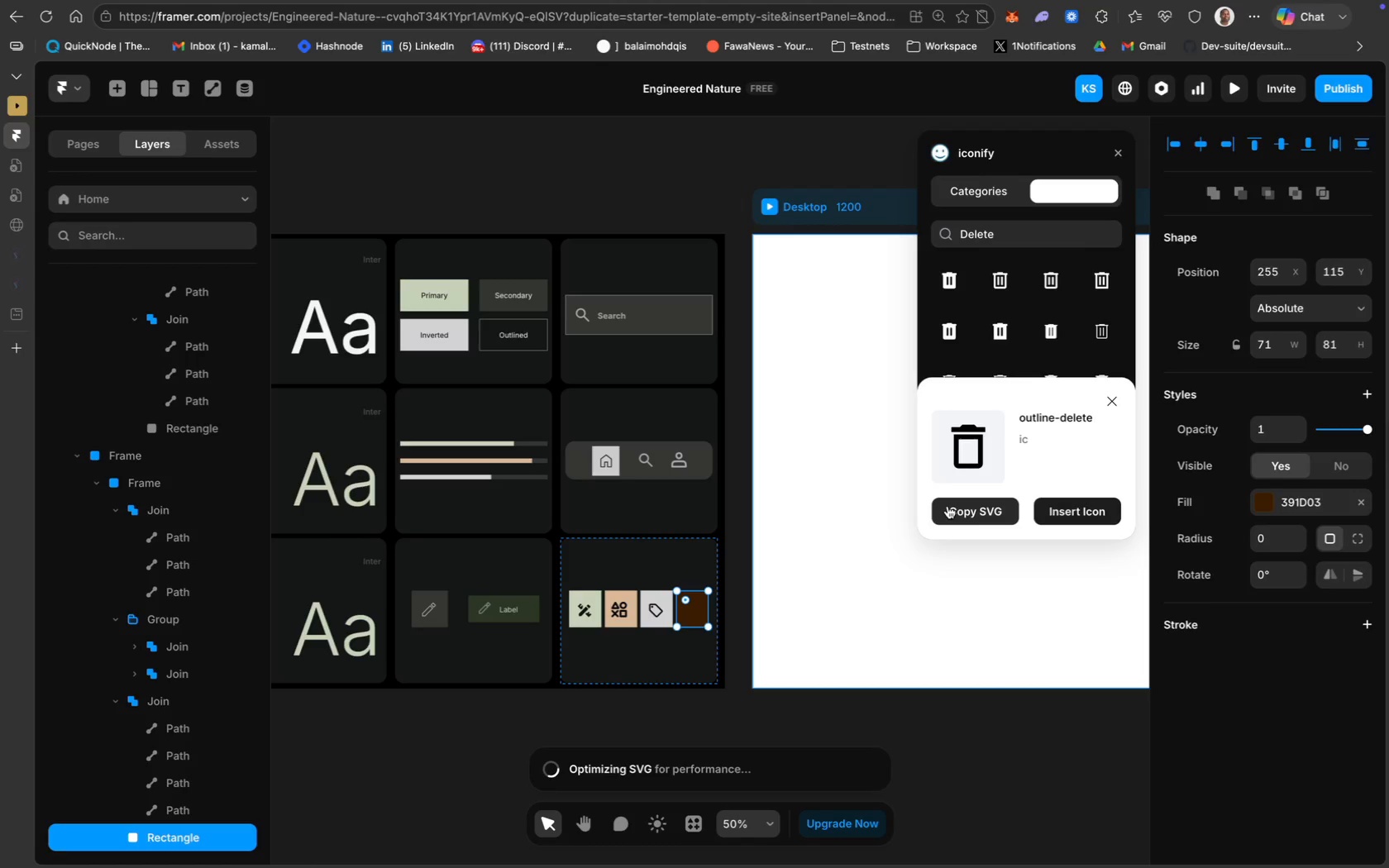 
key(CapsLock)
 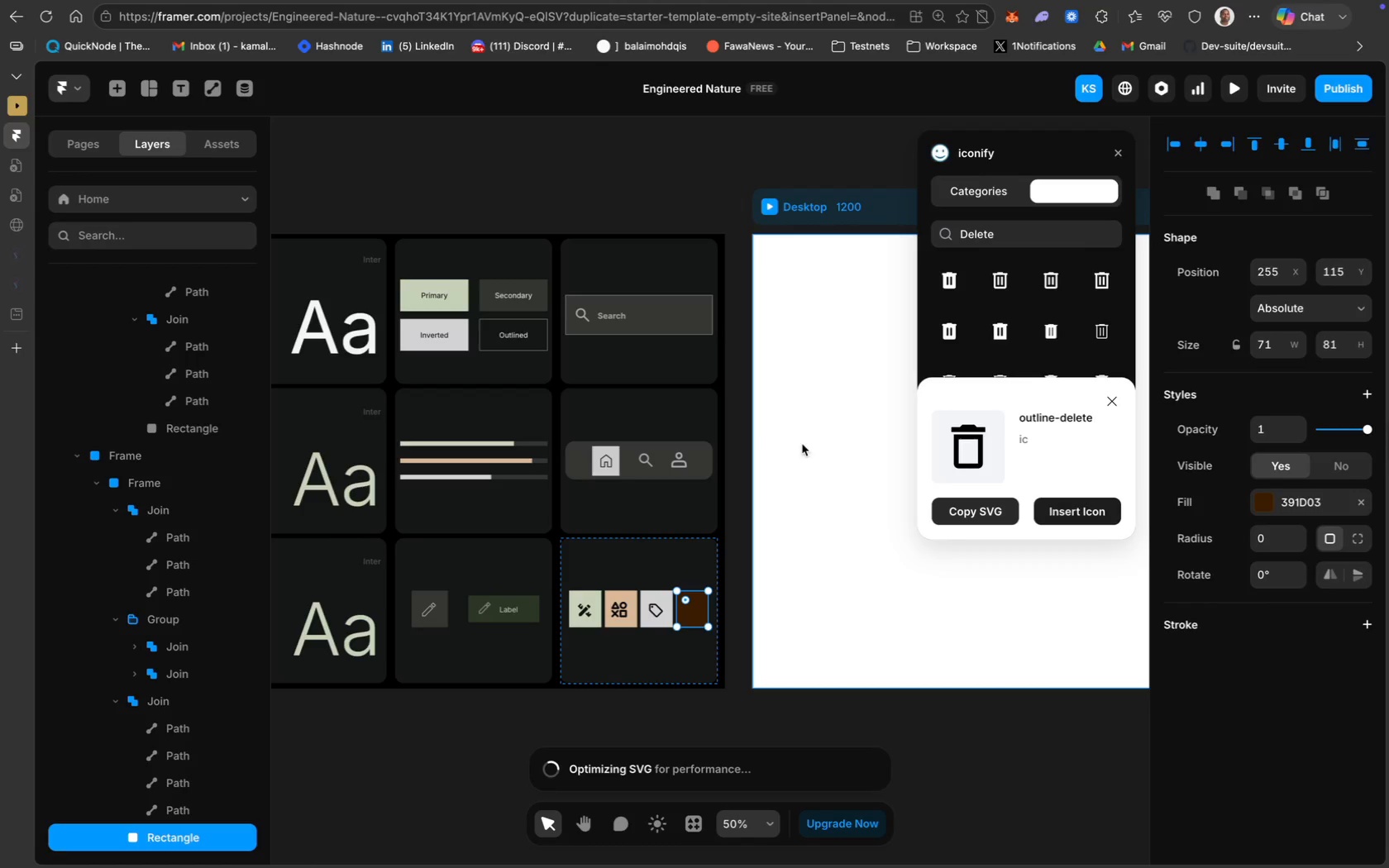 
wait(8.02)
 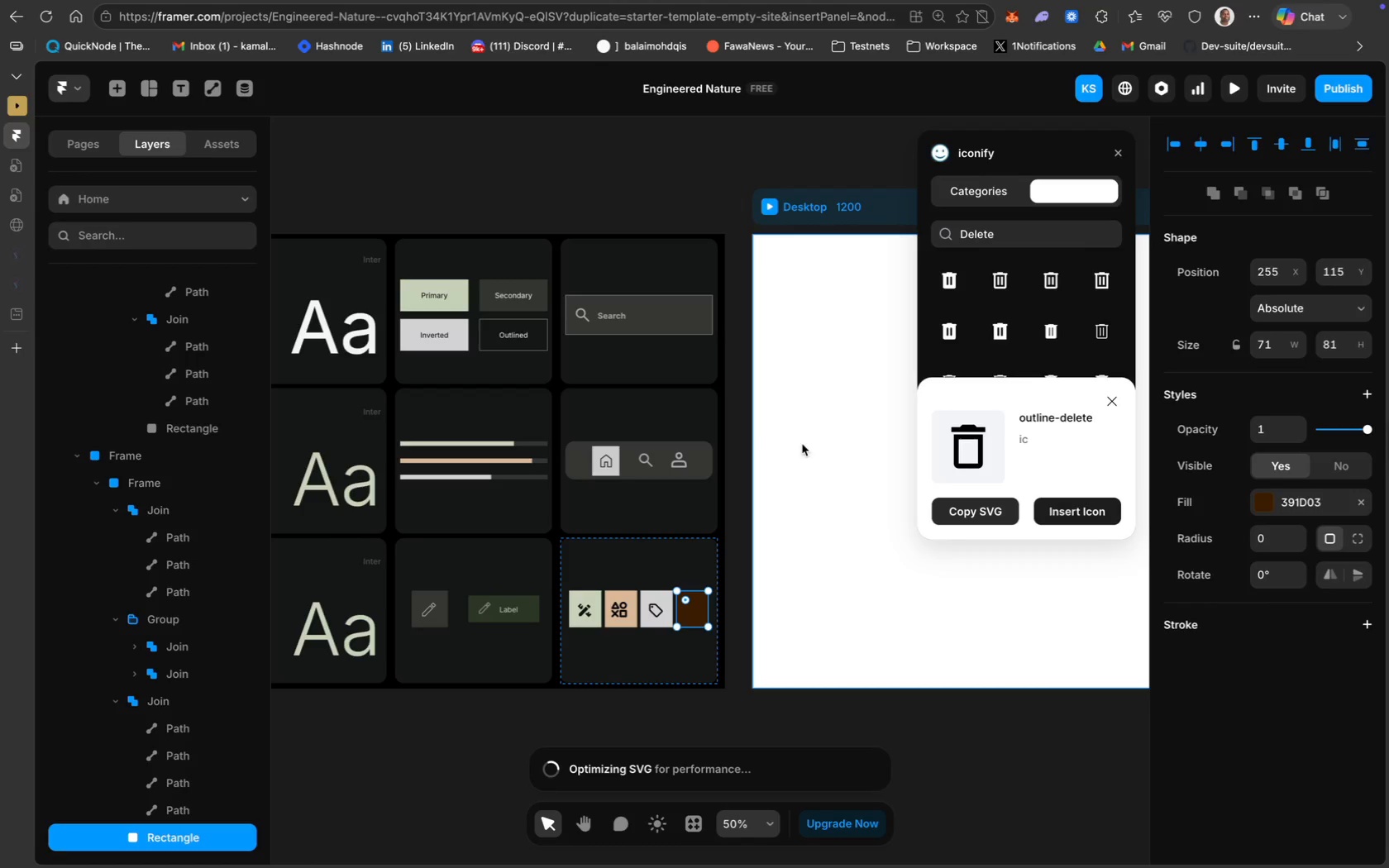 
left_click([709, 489])
 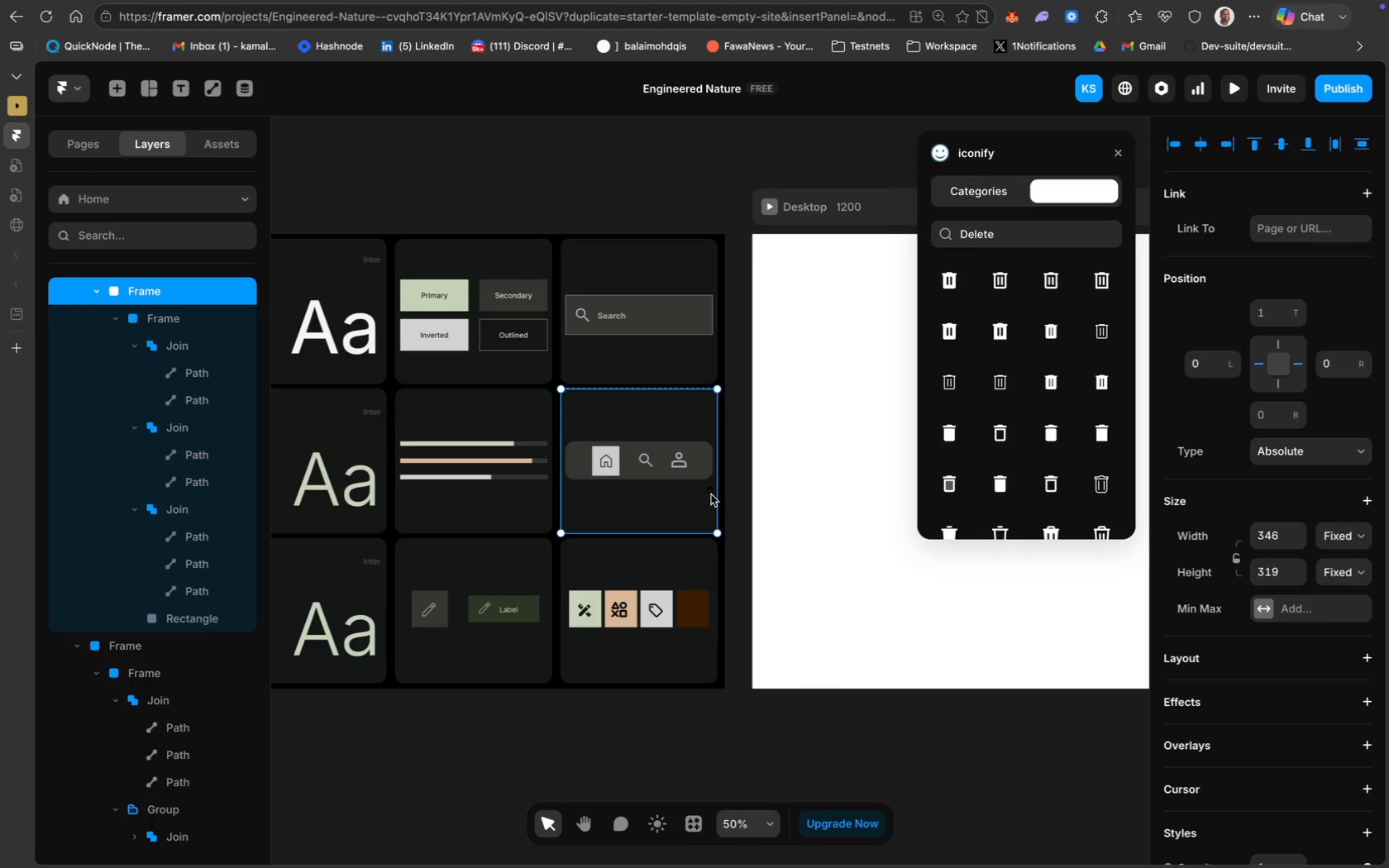 
left_click([711, 492])
 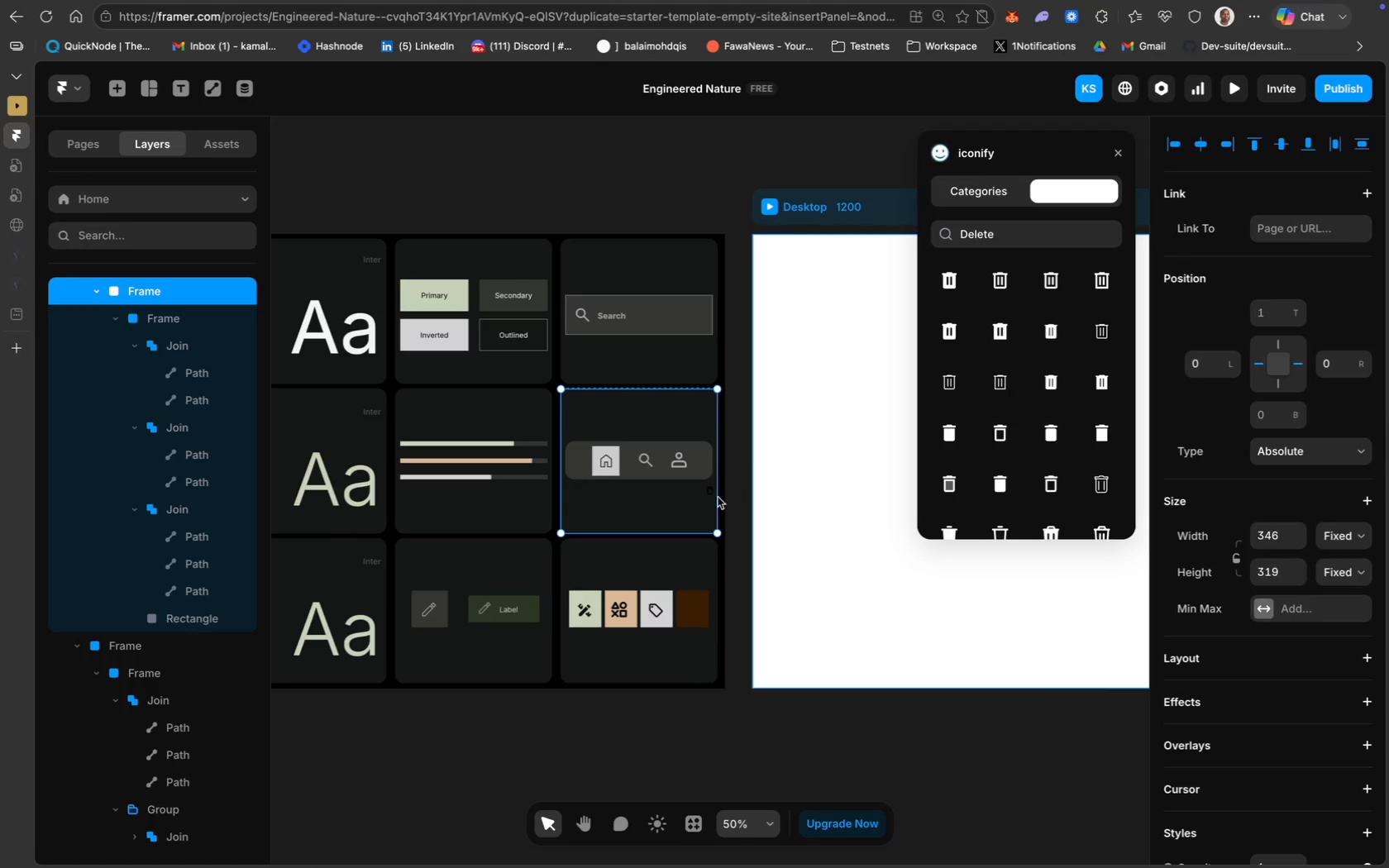 
left_click([687, 470])
 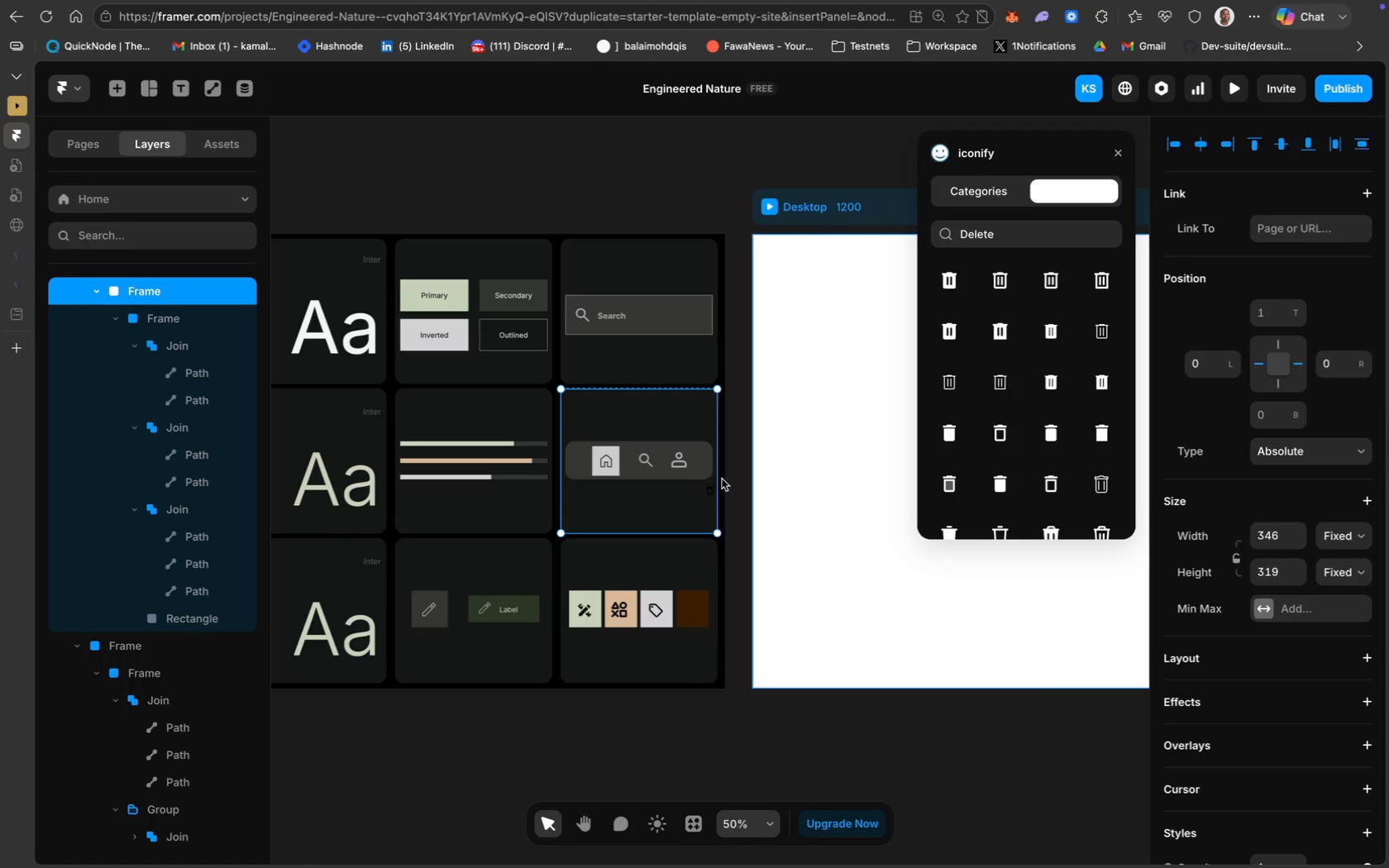 
left_click([765, 475])
 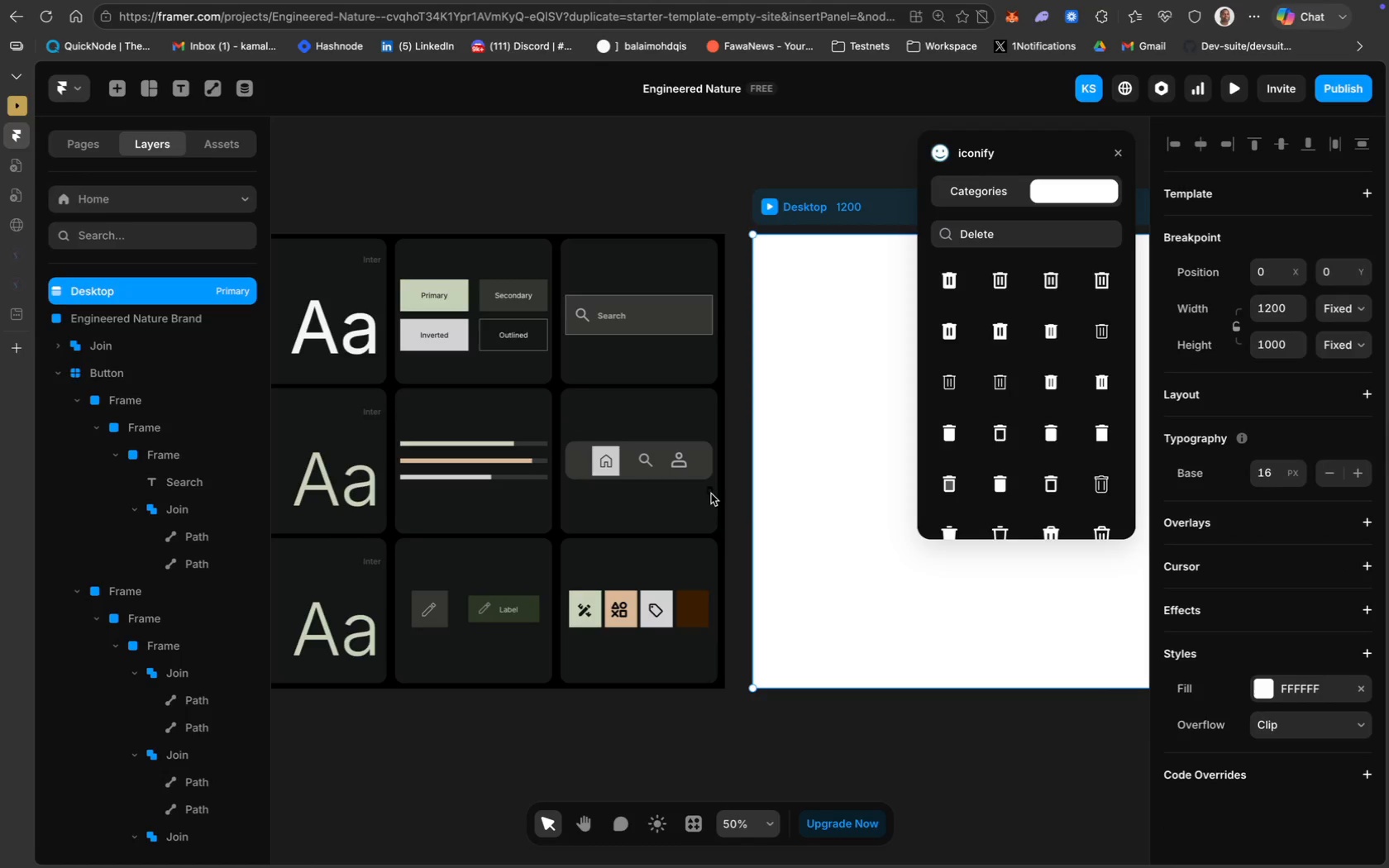 
left_click([711, 491])
 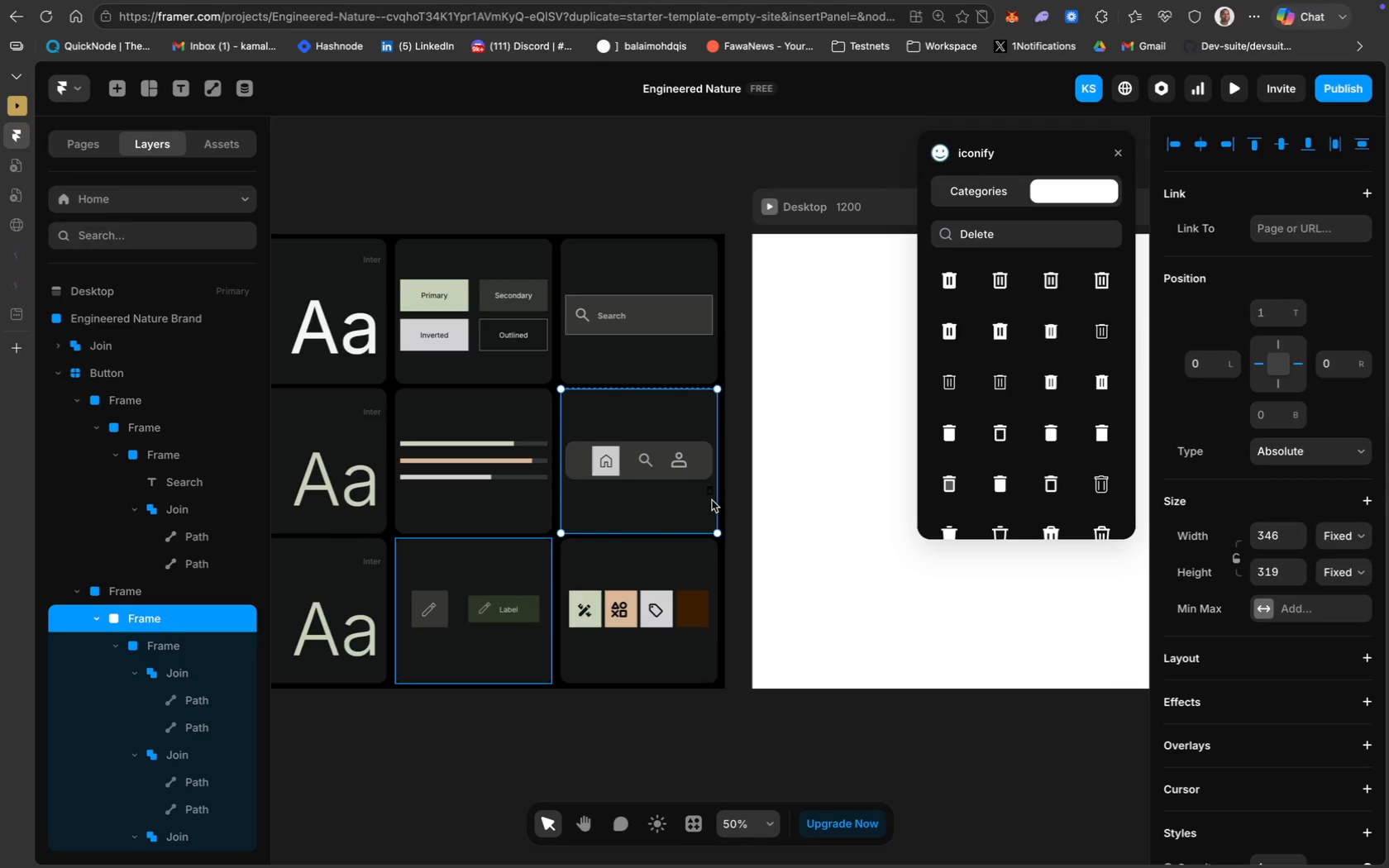 
left_click([710, 494])
 